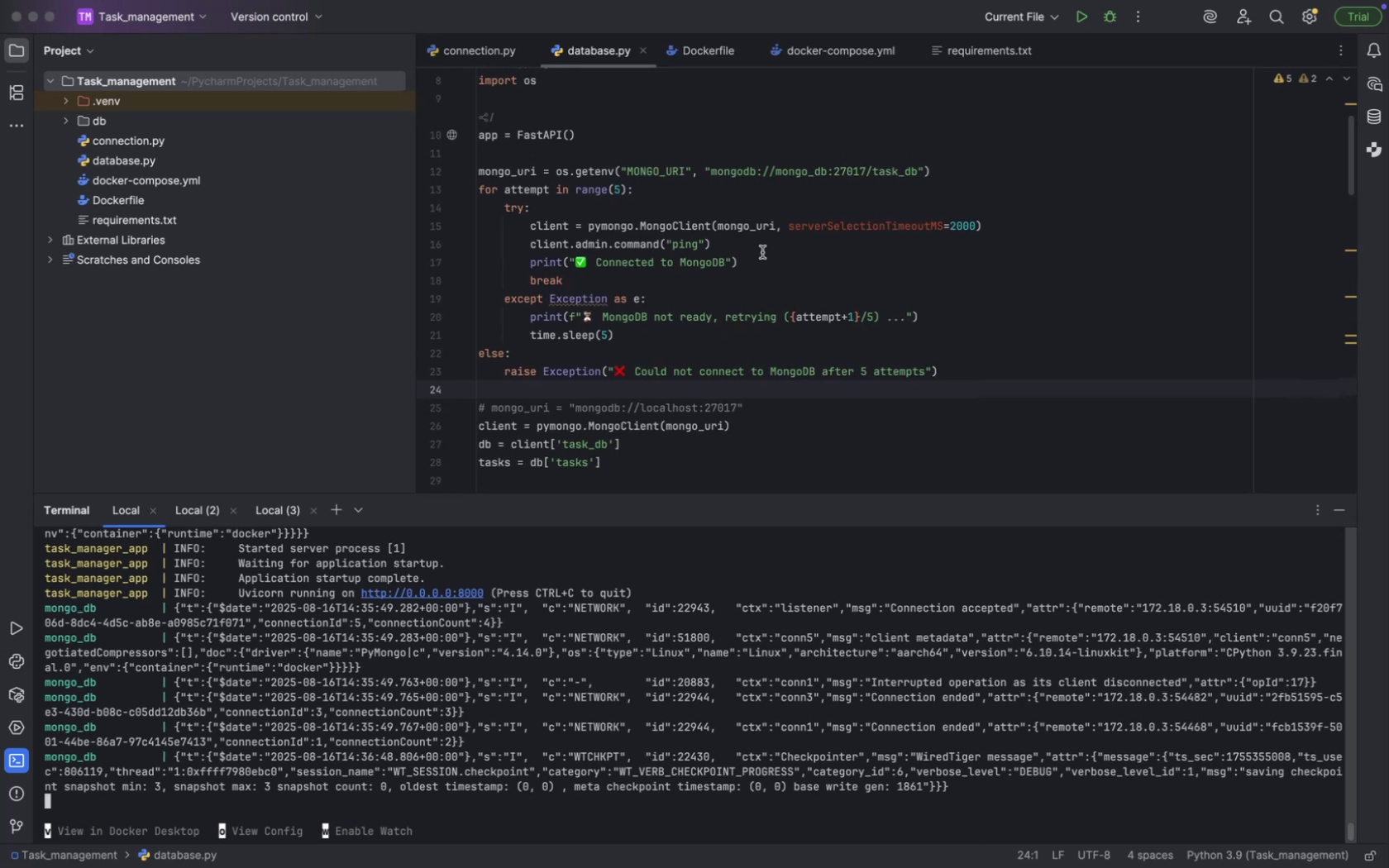 
scroll: coordinate [761, 252], scroll_direction: down, amount: 1.0
 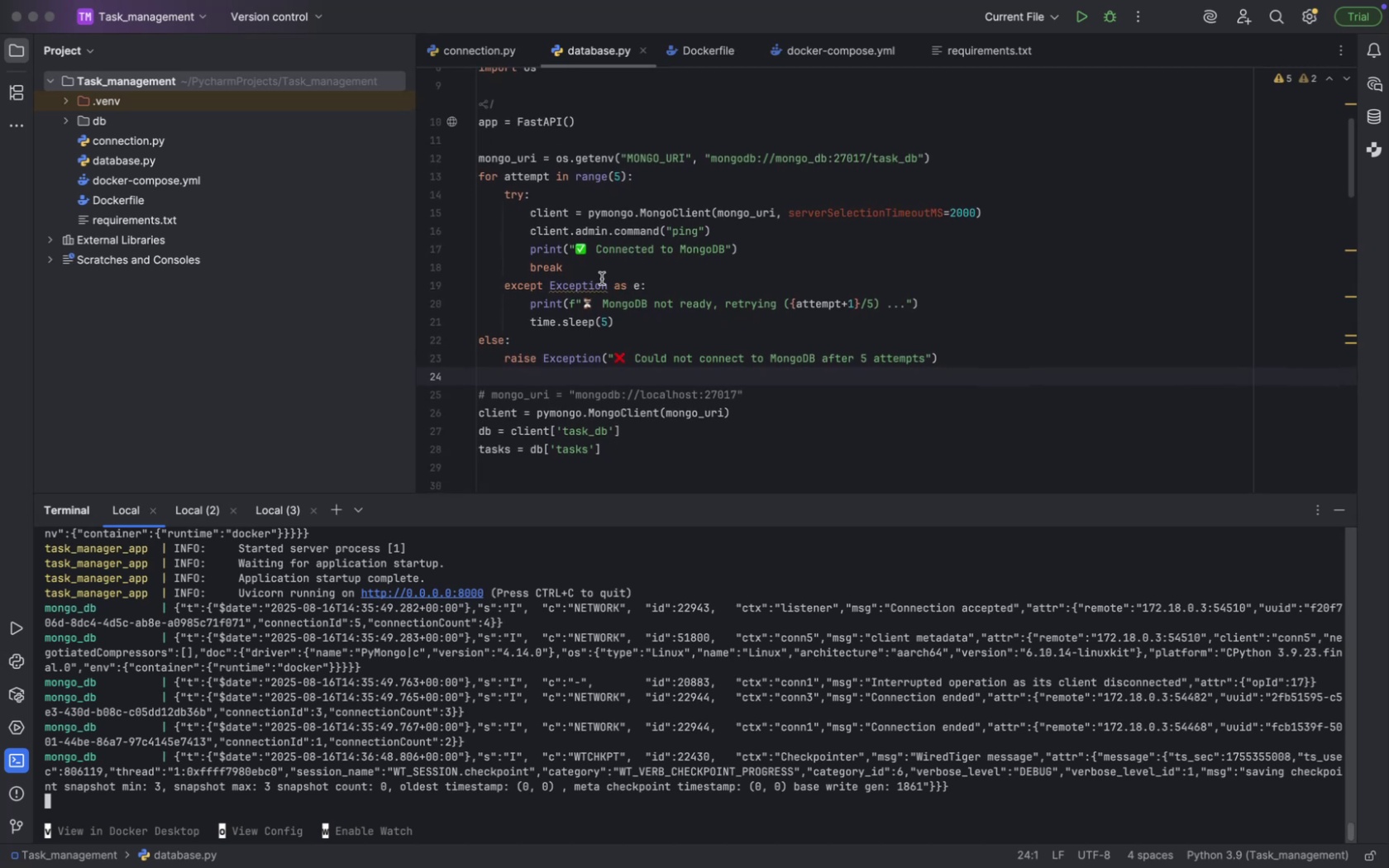 
mouse_move([599, 156])
 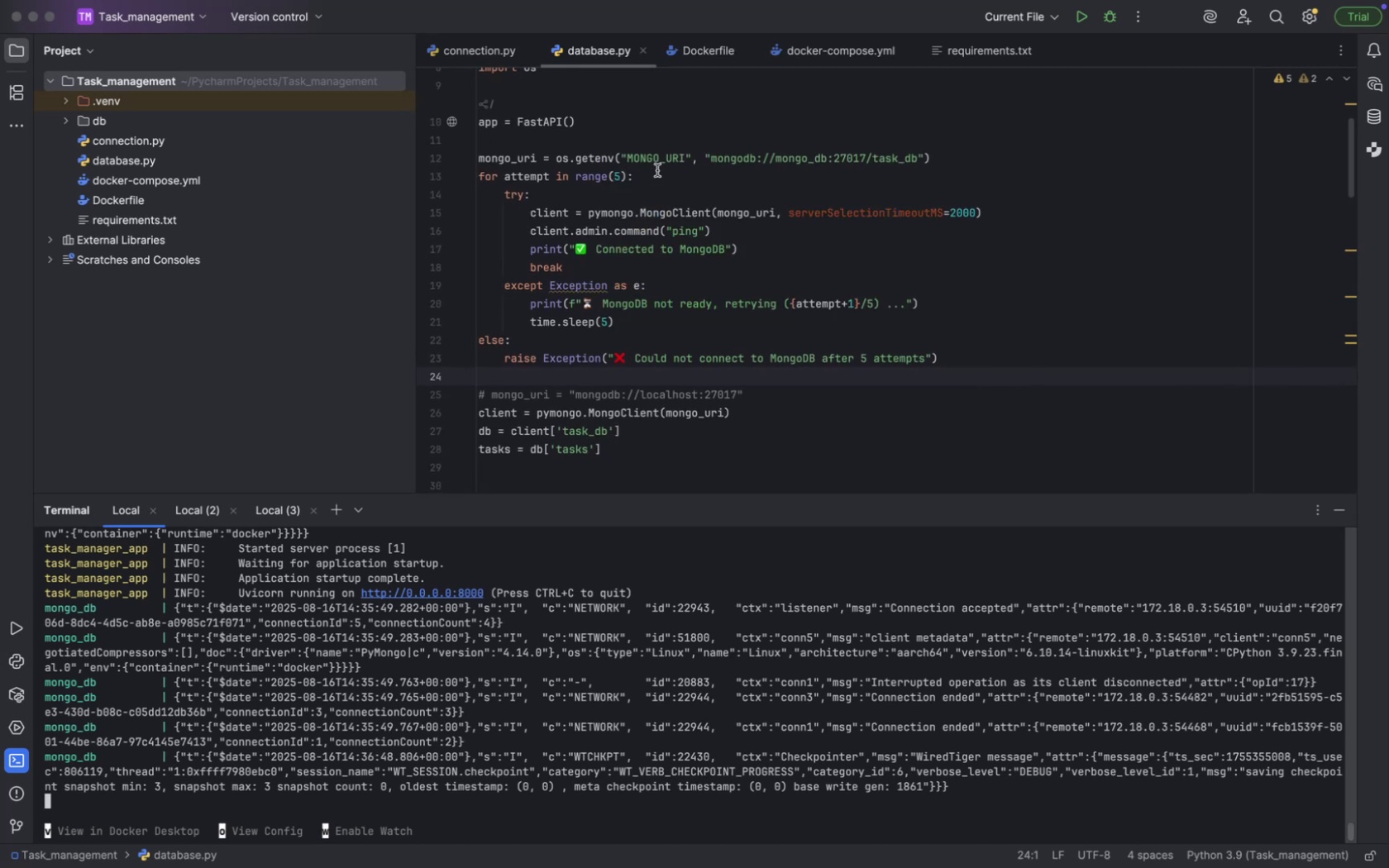 
wait(10.05)
 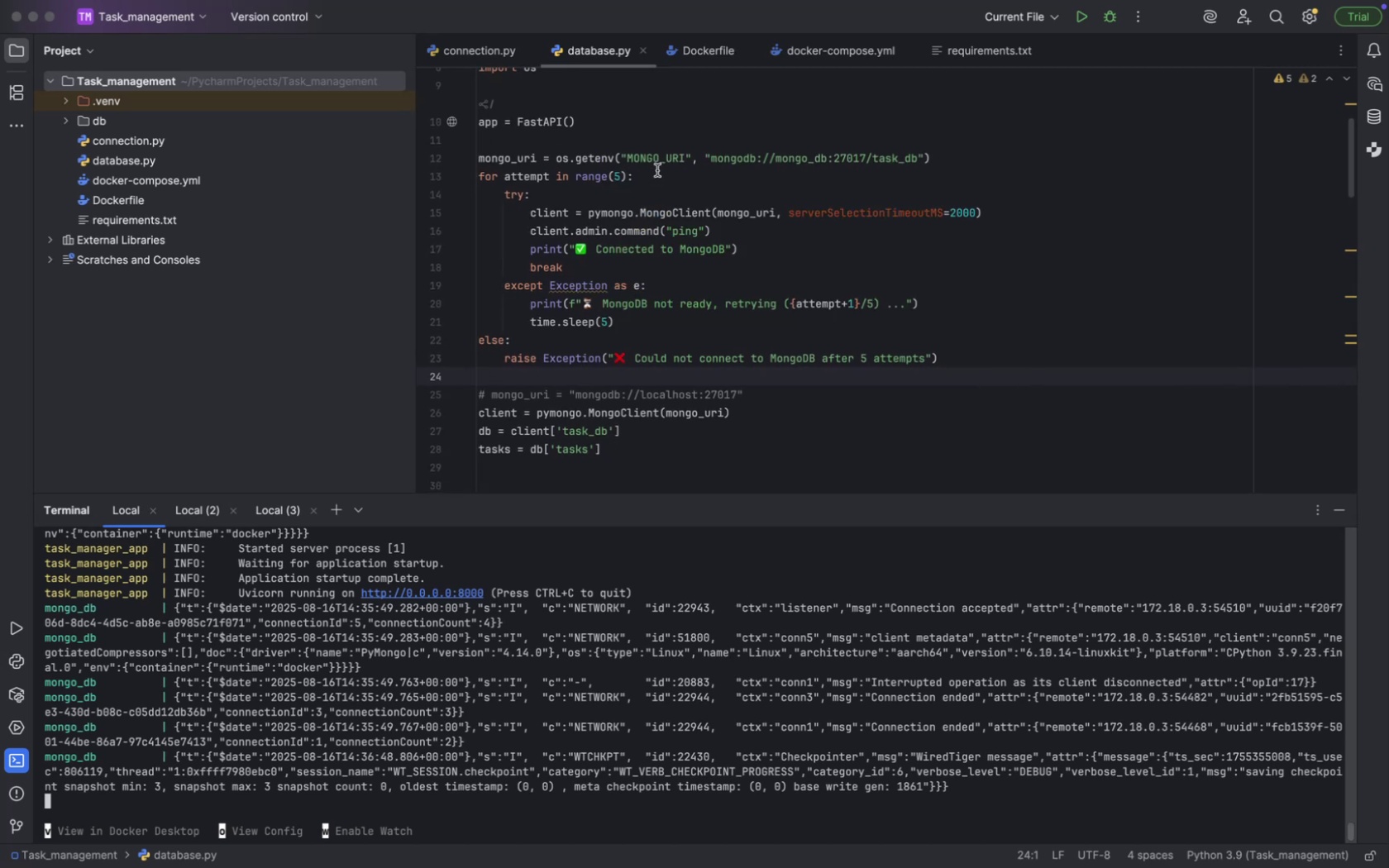 
left_click([580, 401])
 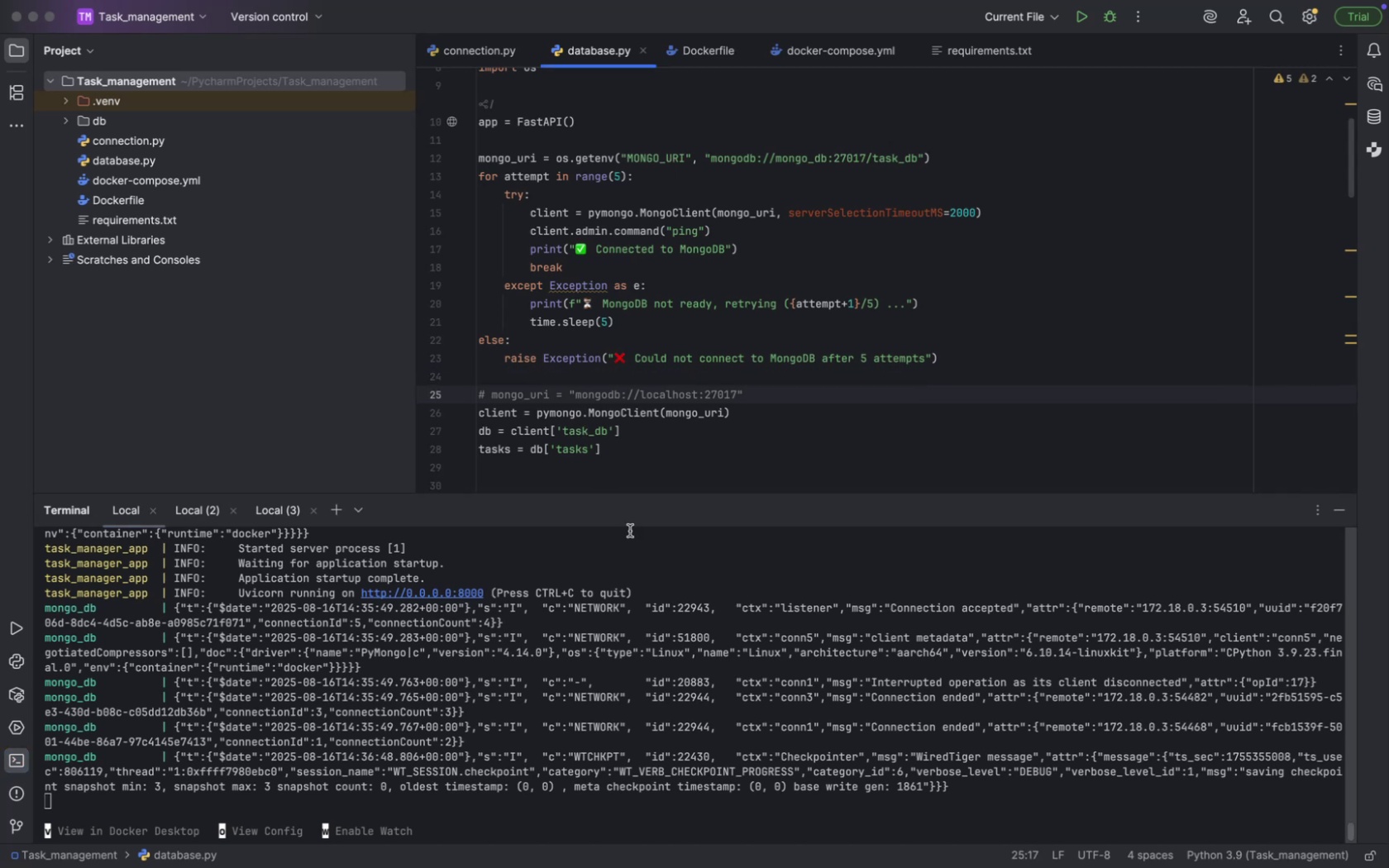 
key(ArrowLeft)
 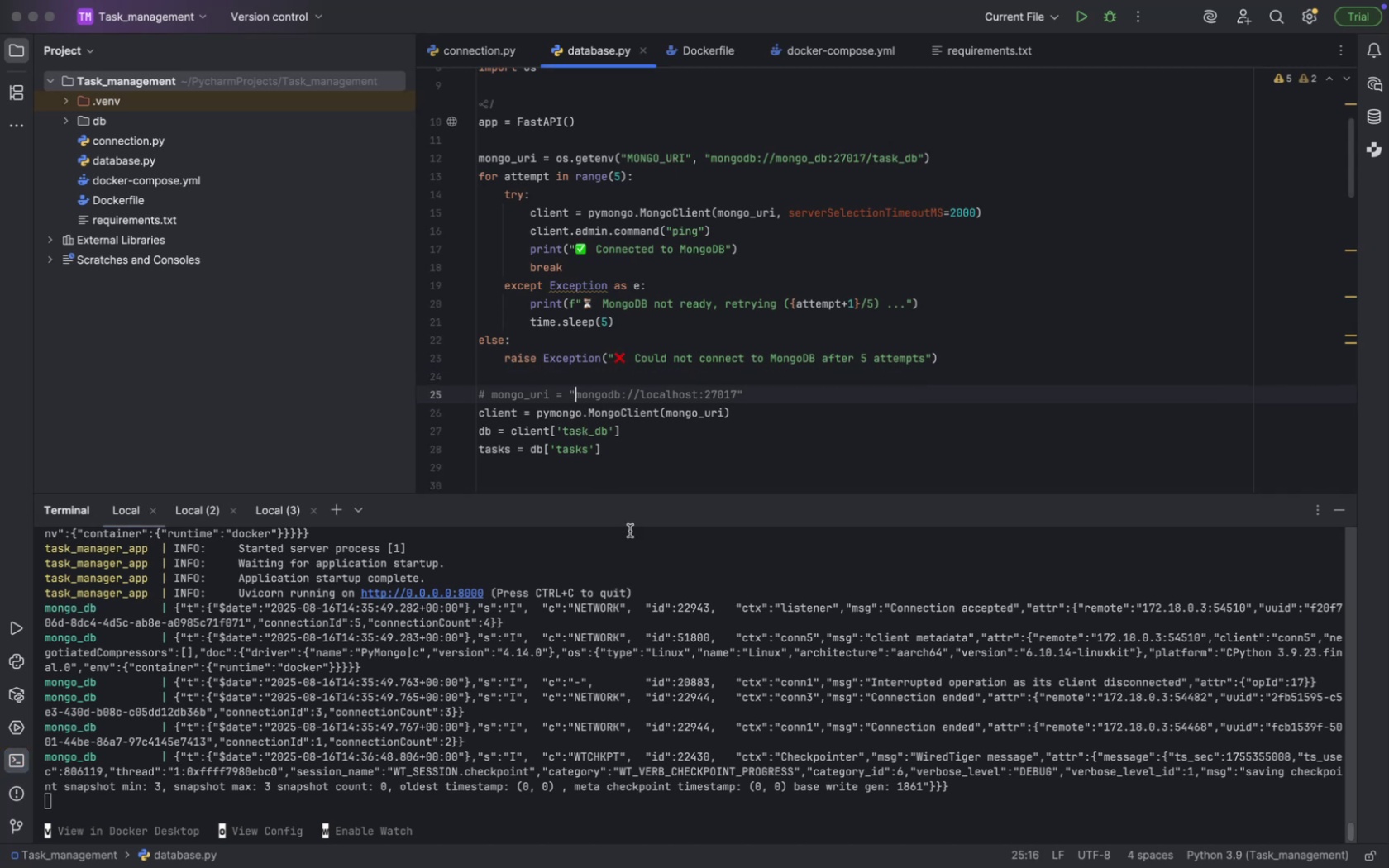 
key(ArrowLeft)
 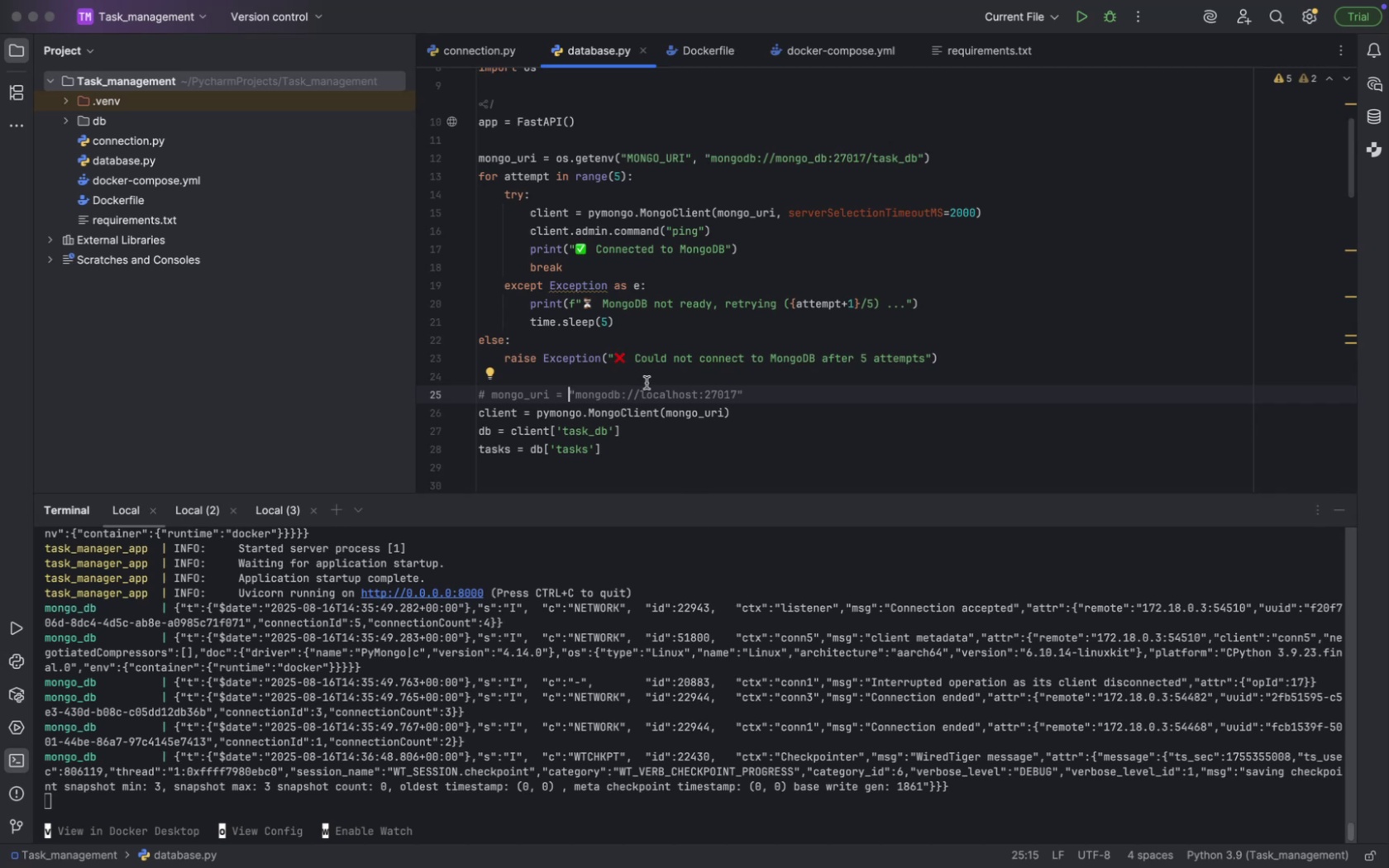 
wait(11.78)
 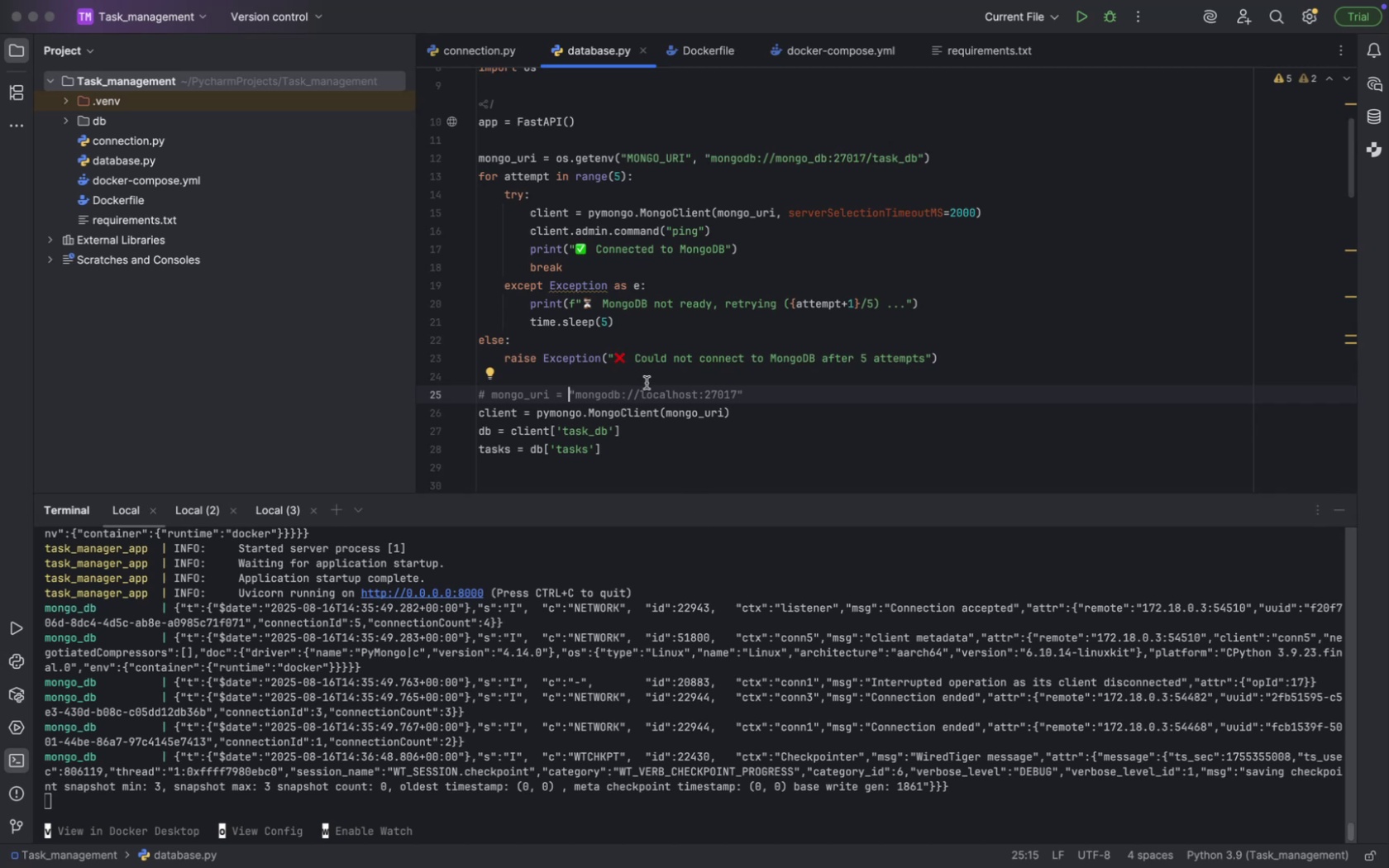 
hold_key(key=ArrowUp, duration=1.28)
 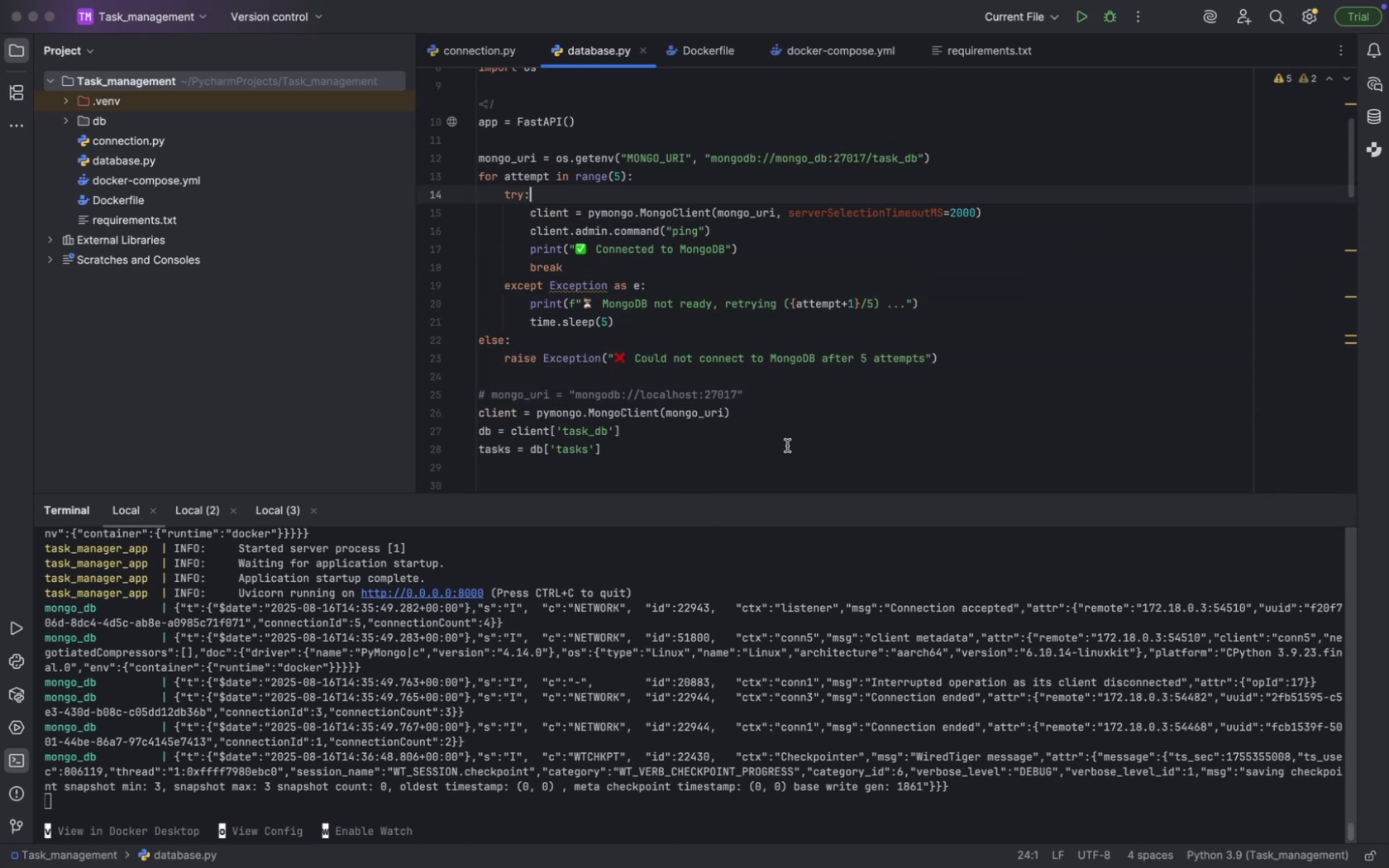 
key(ArrowUp)
 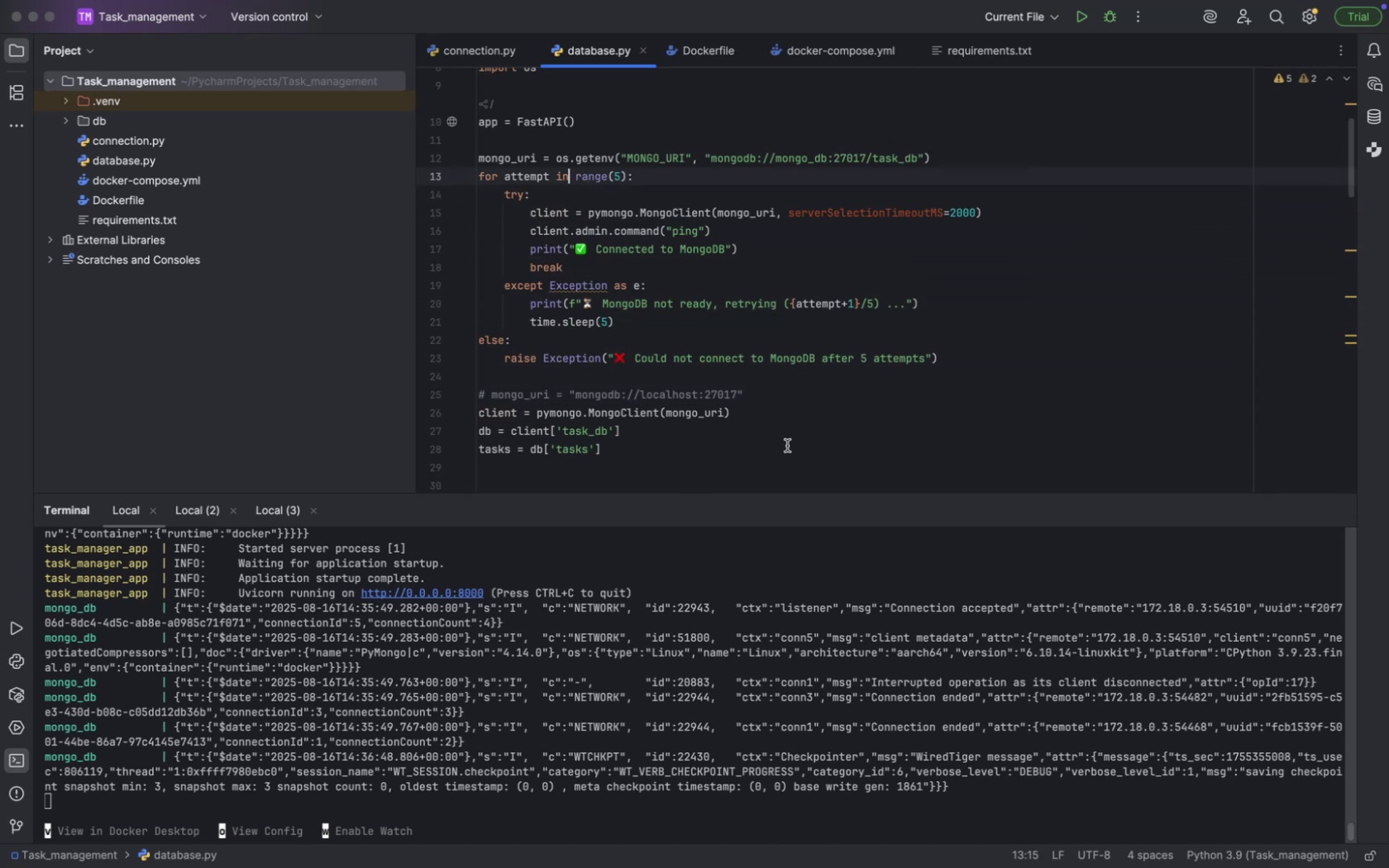 
key(ArrowUp)
 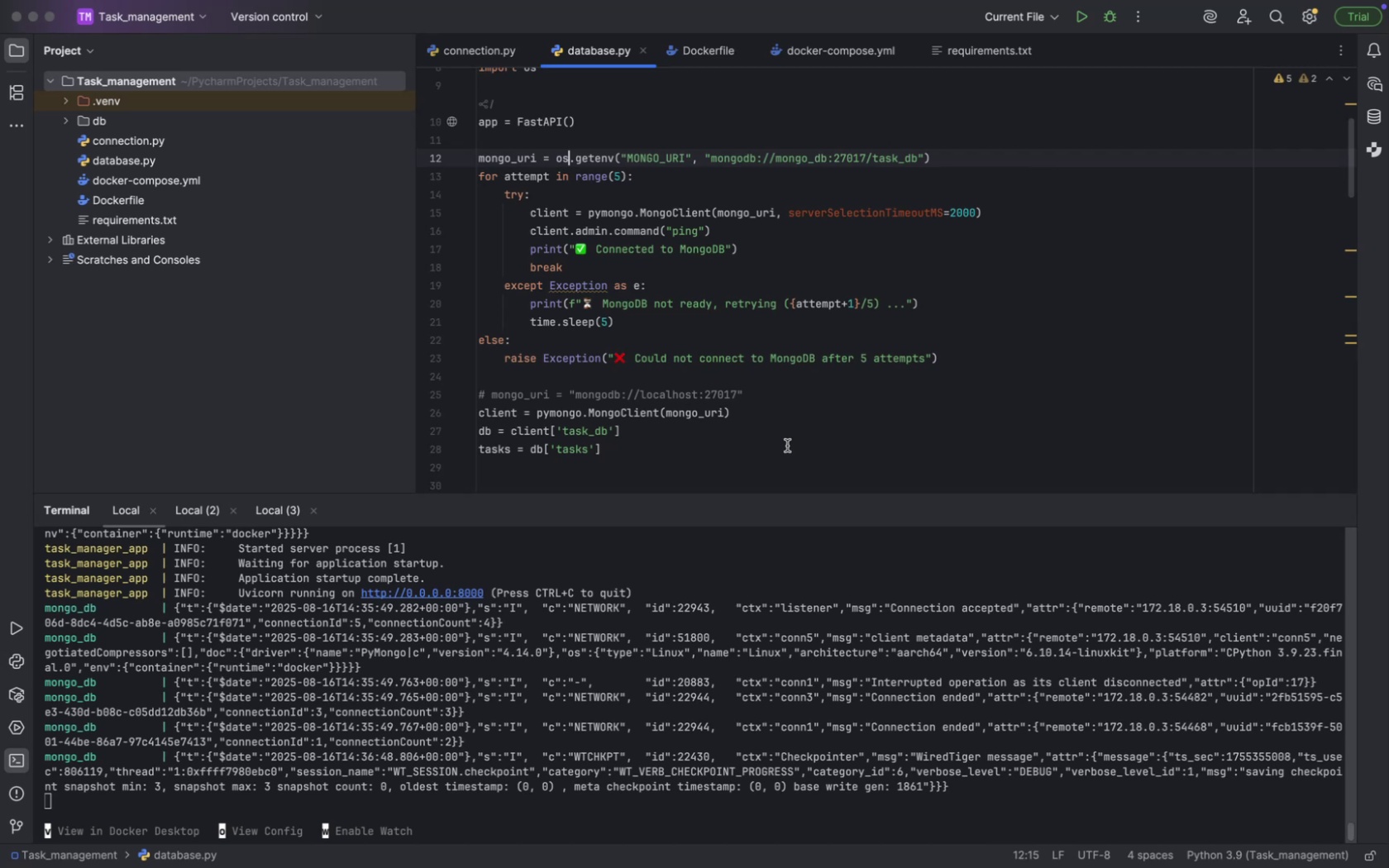 
key(ArrowLeft)
 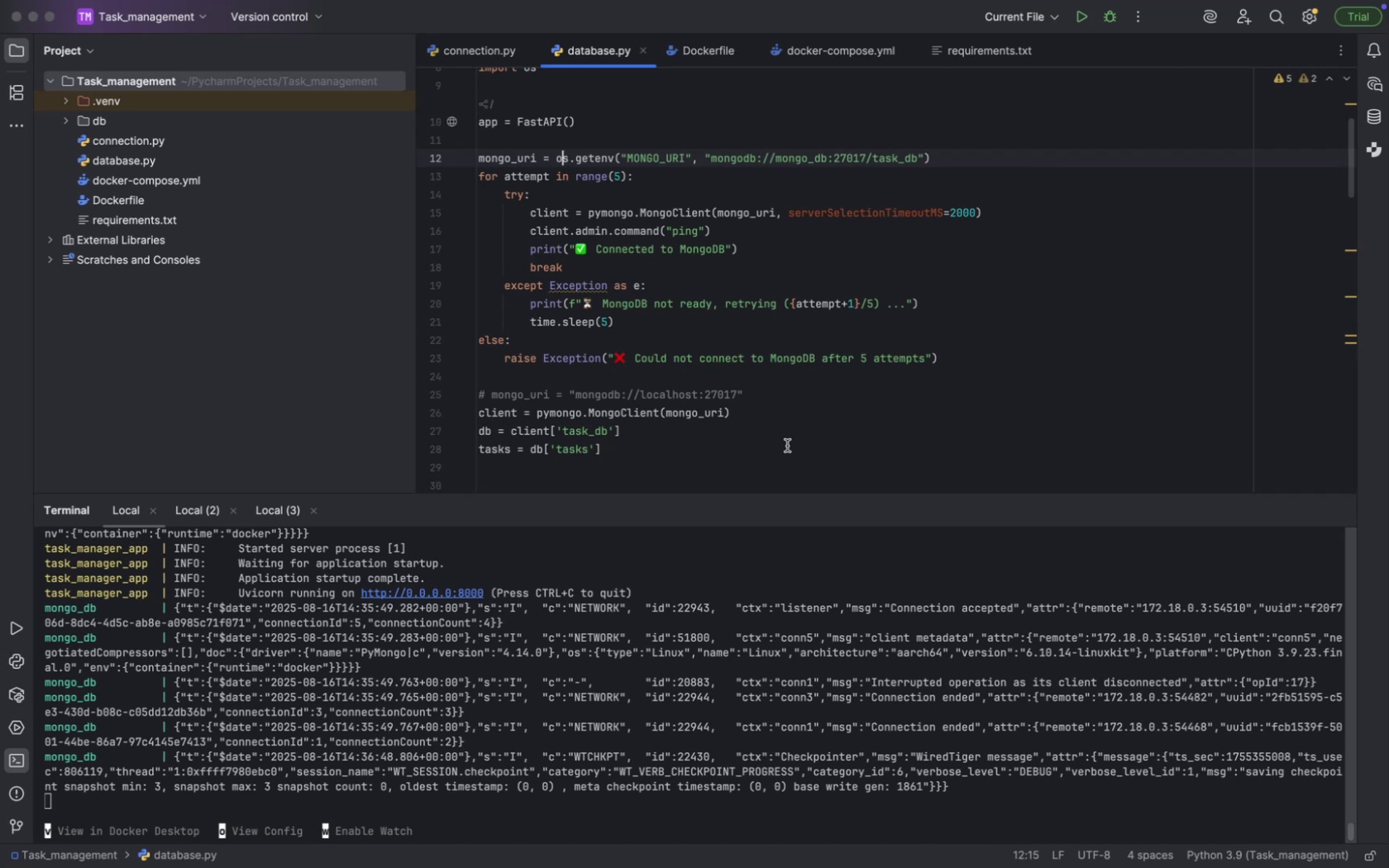 
key(ArrowLeft)
 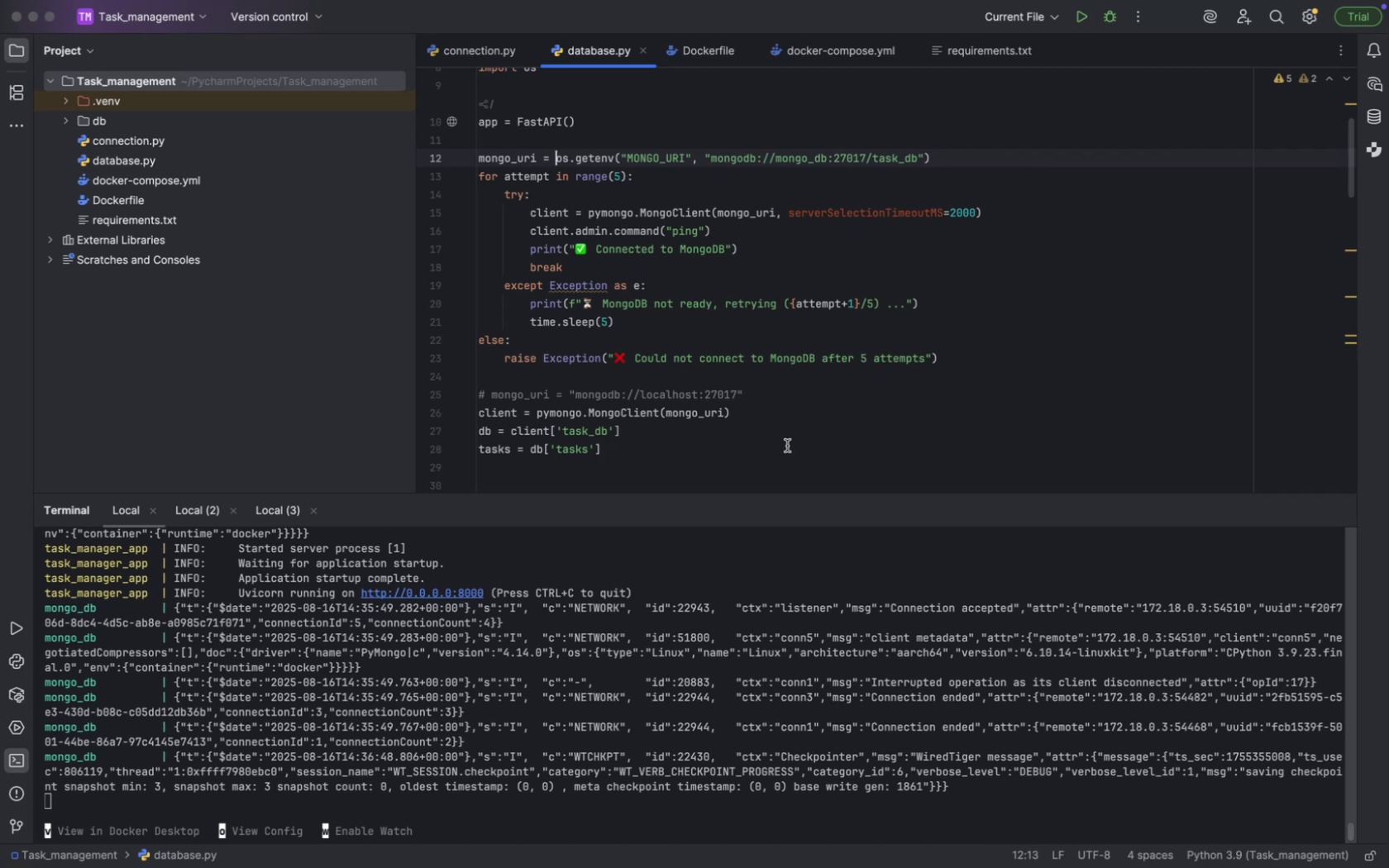 
hold_key(key=ArrowRight, duration=1.5)
 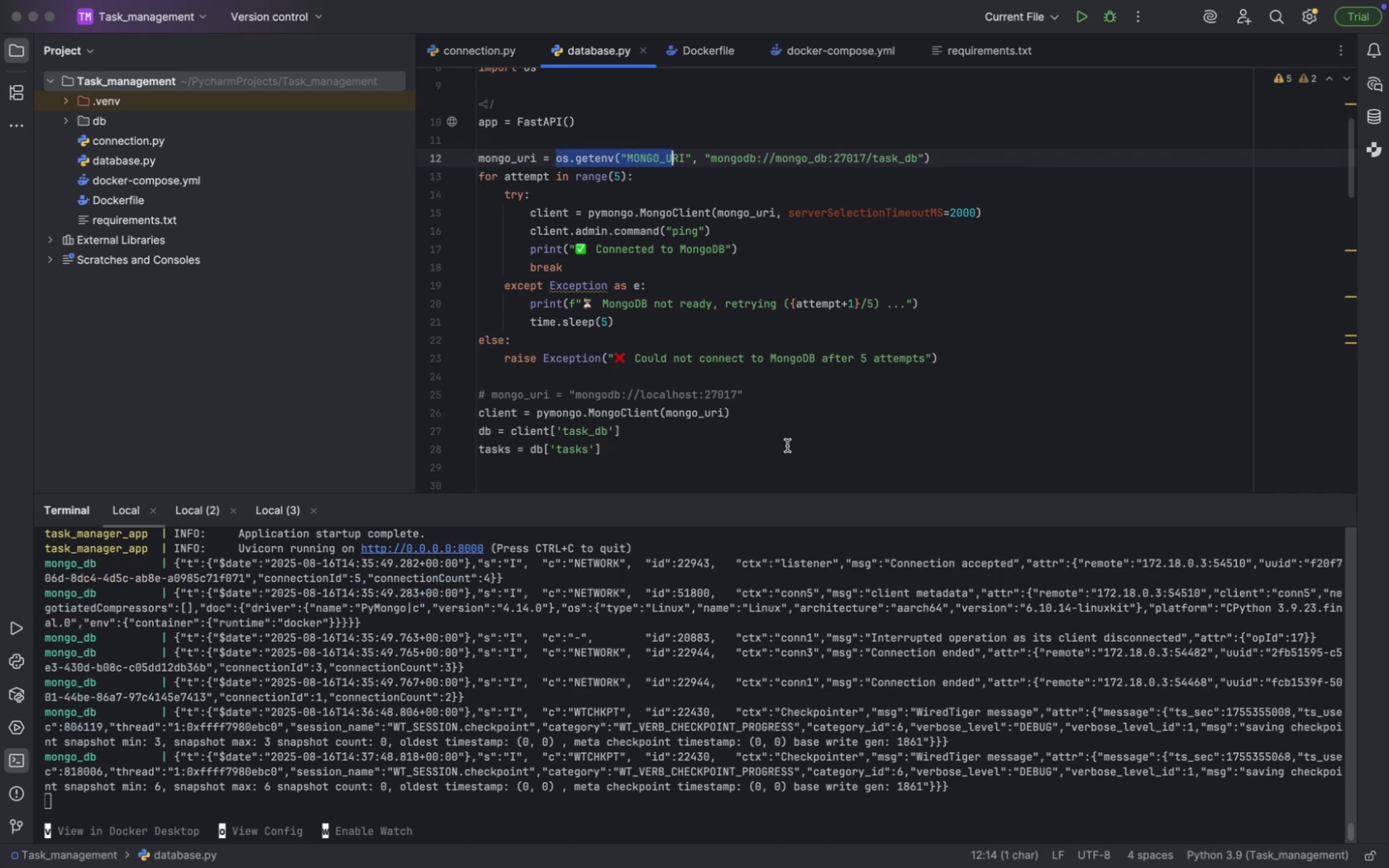 
hold_key(key=ArrowRight, duration=0.65)
 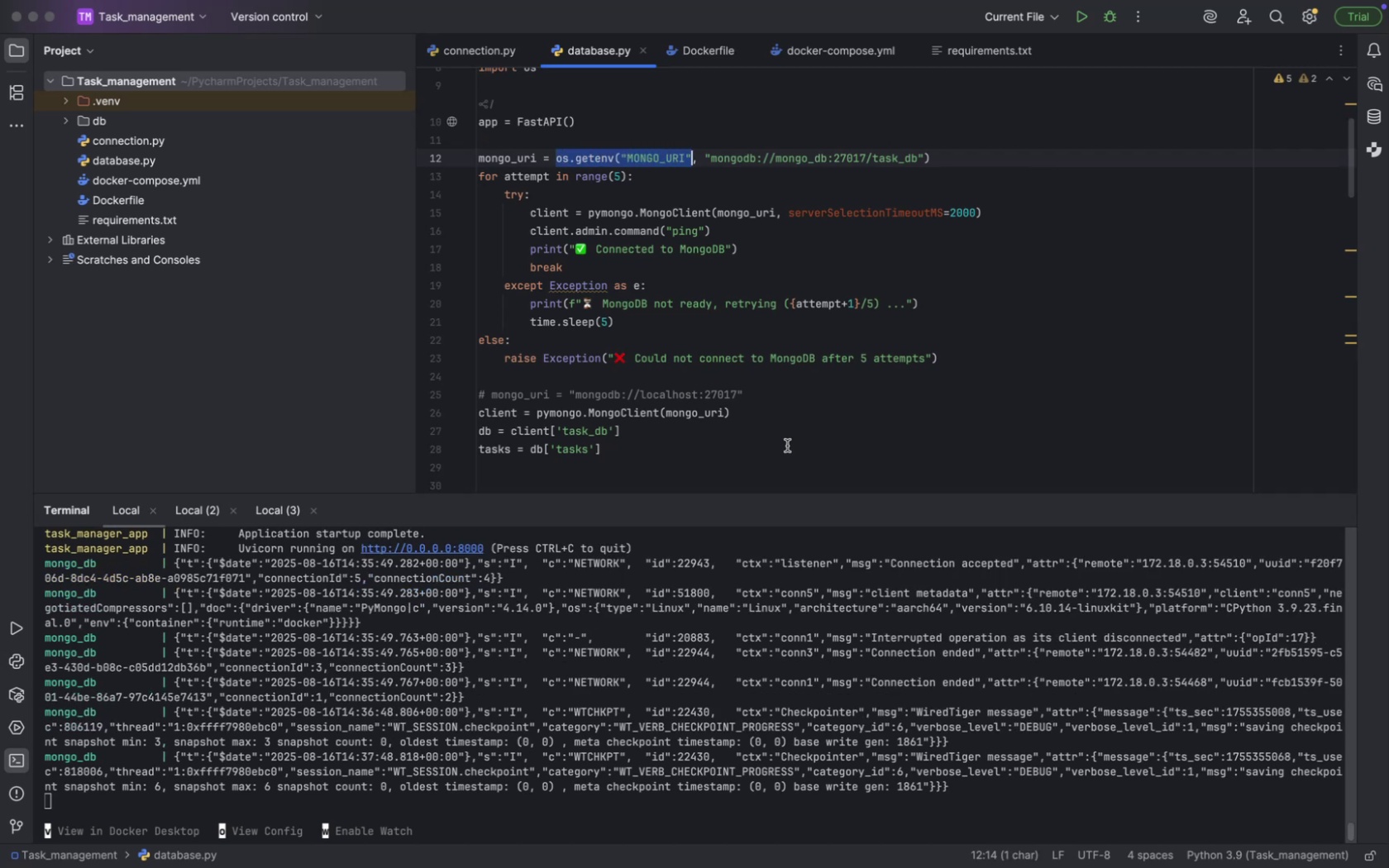 
key(Shift+ArrowRight)
 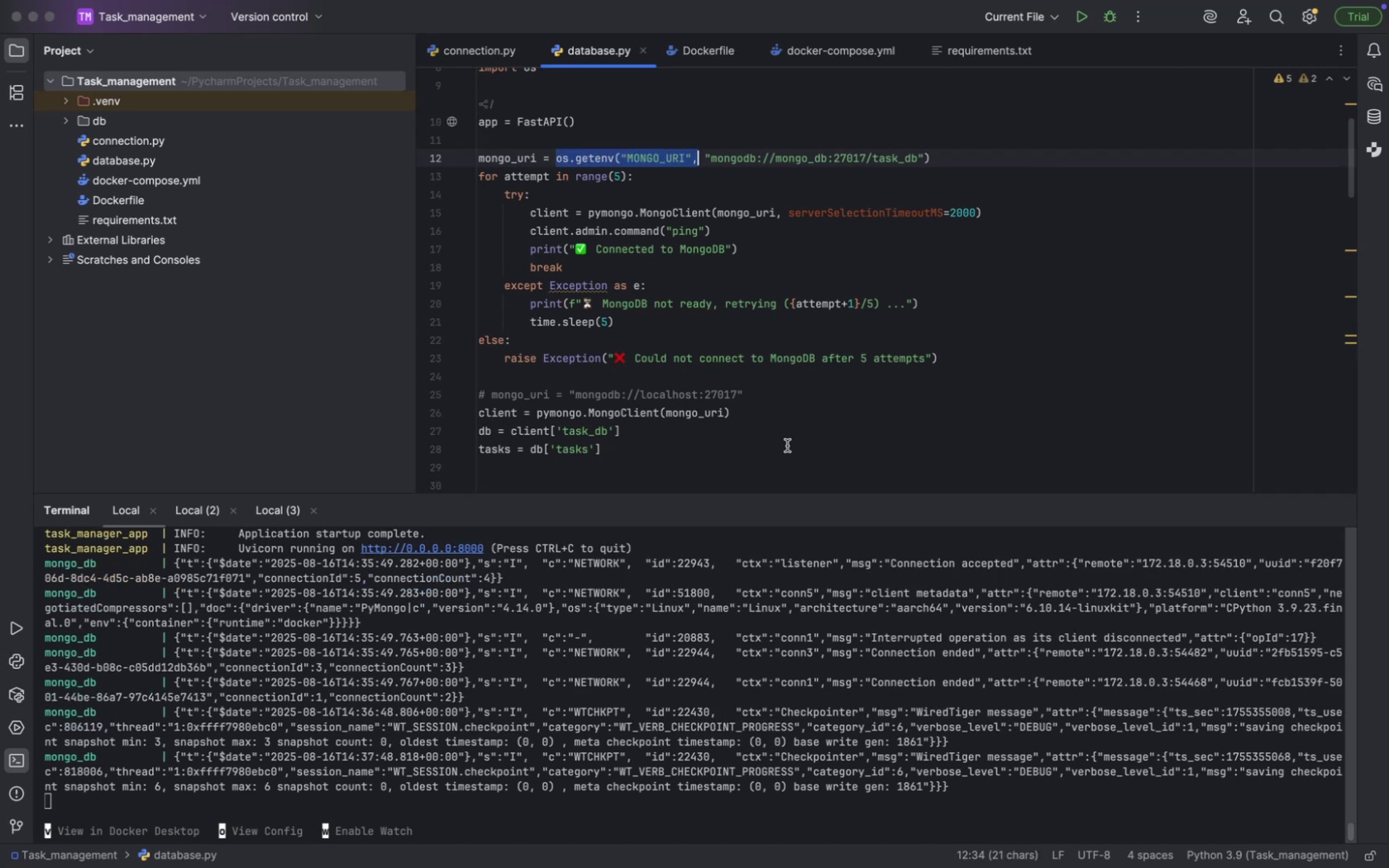 
key(Shift+ArrowRight)
 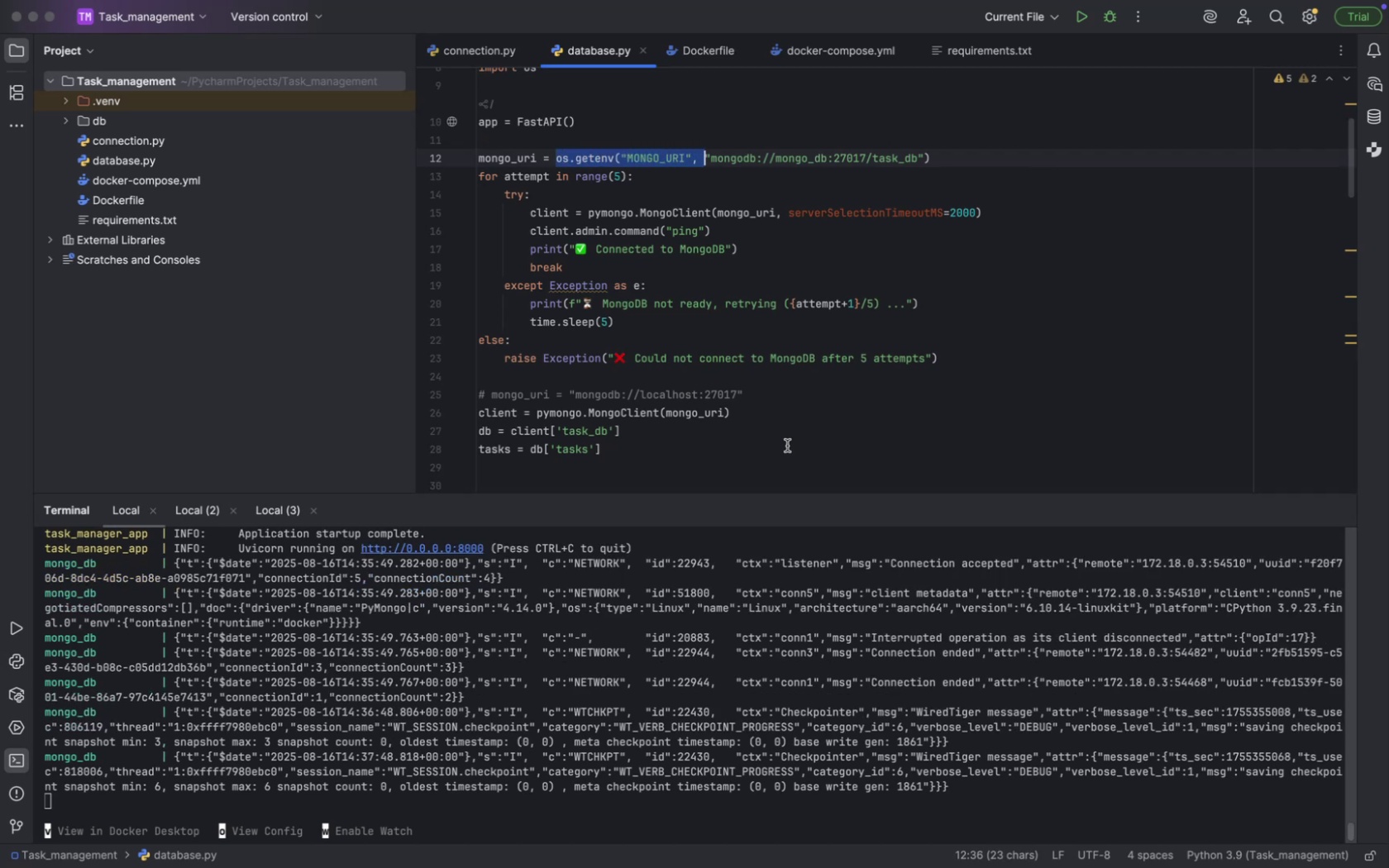 
key(Backspace)
 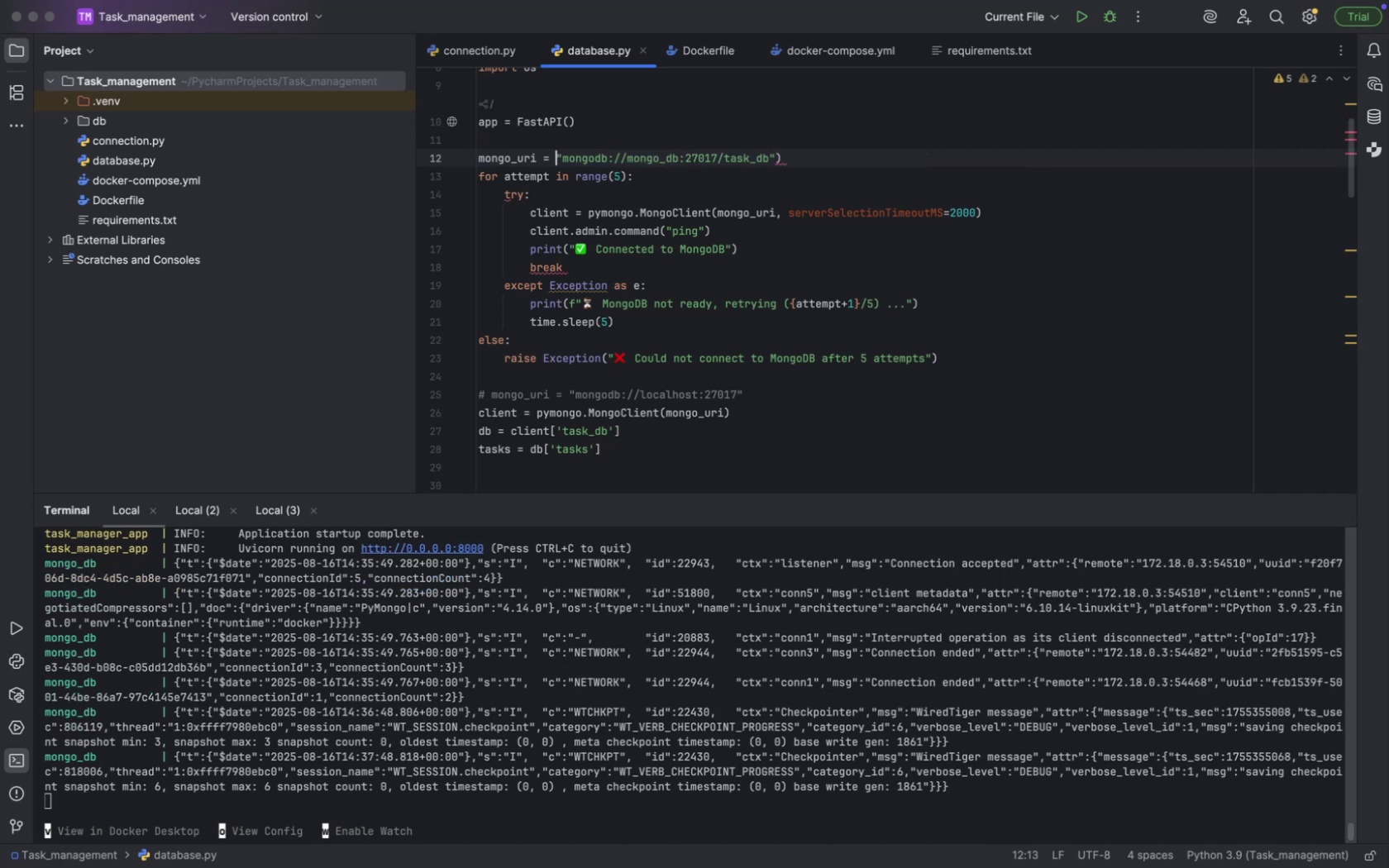 
hold_key(key=ArrowRight, duration=1.51)
 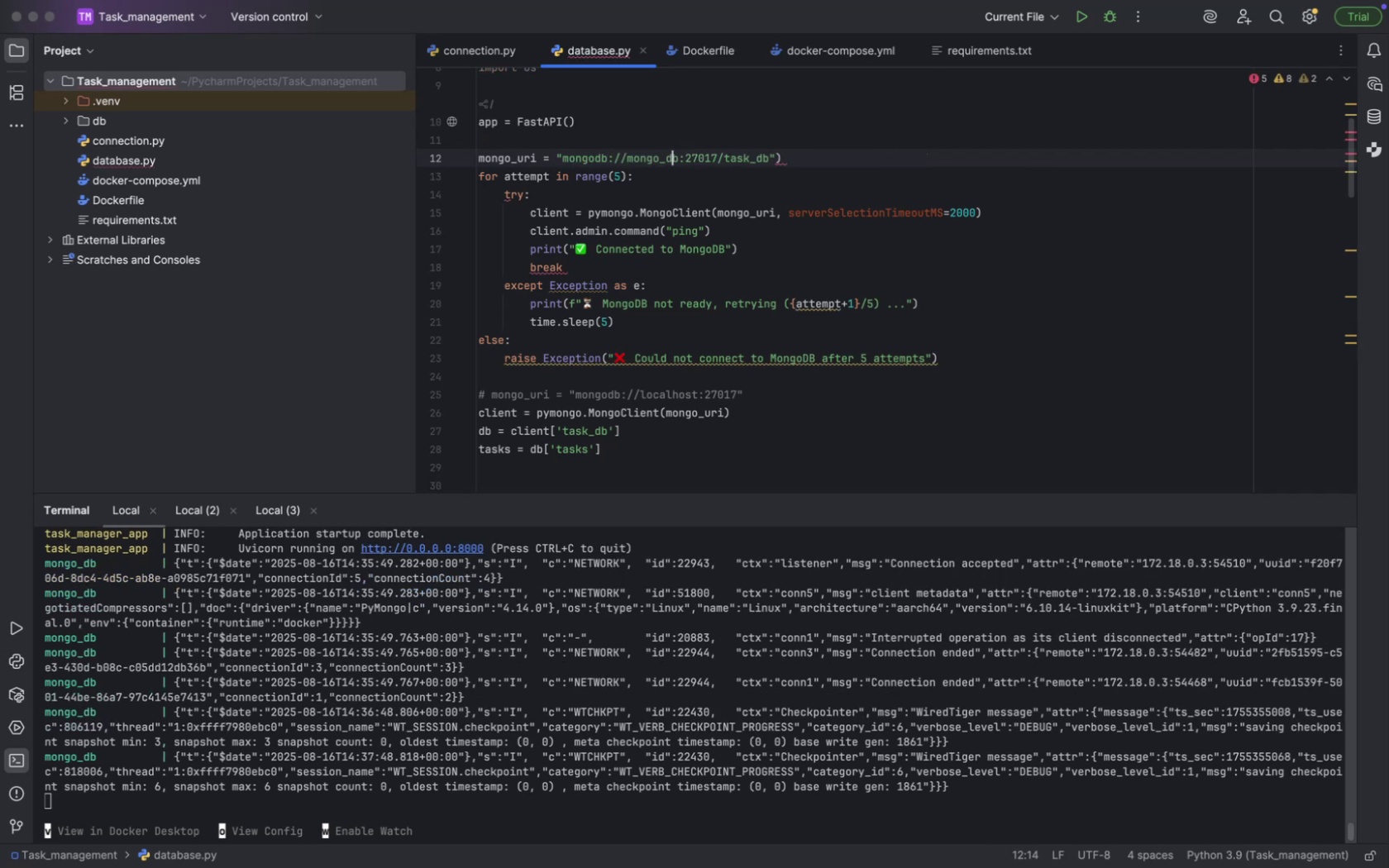 
hold_key(key=ArrowRight, duration=1.5)
 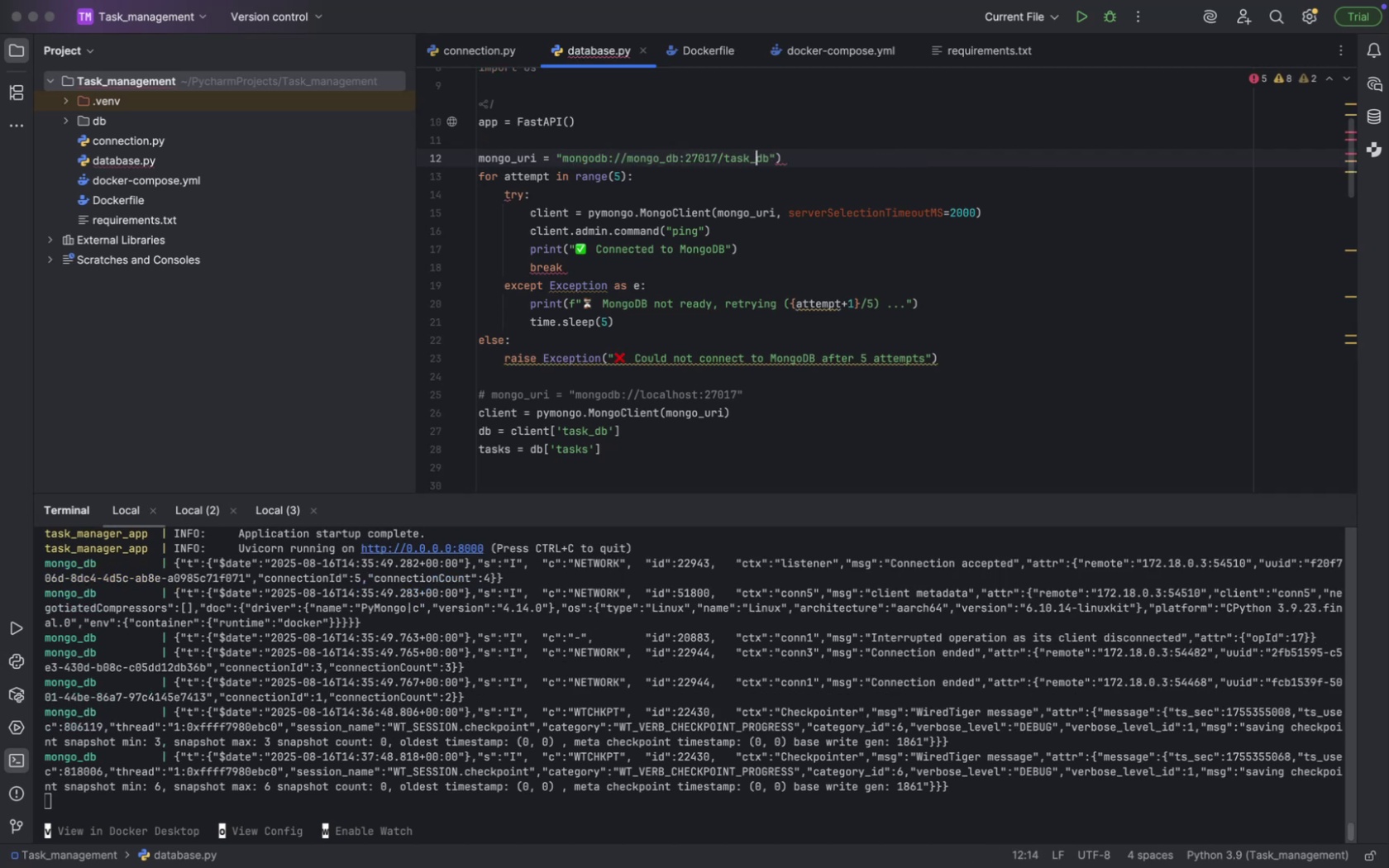 
key(ArrowRight)
 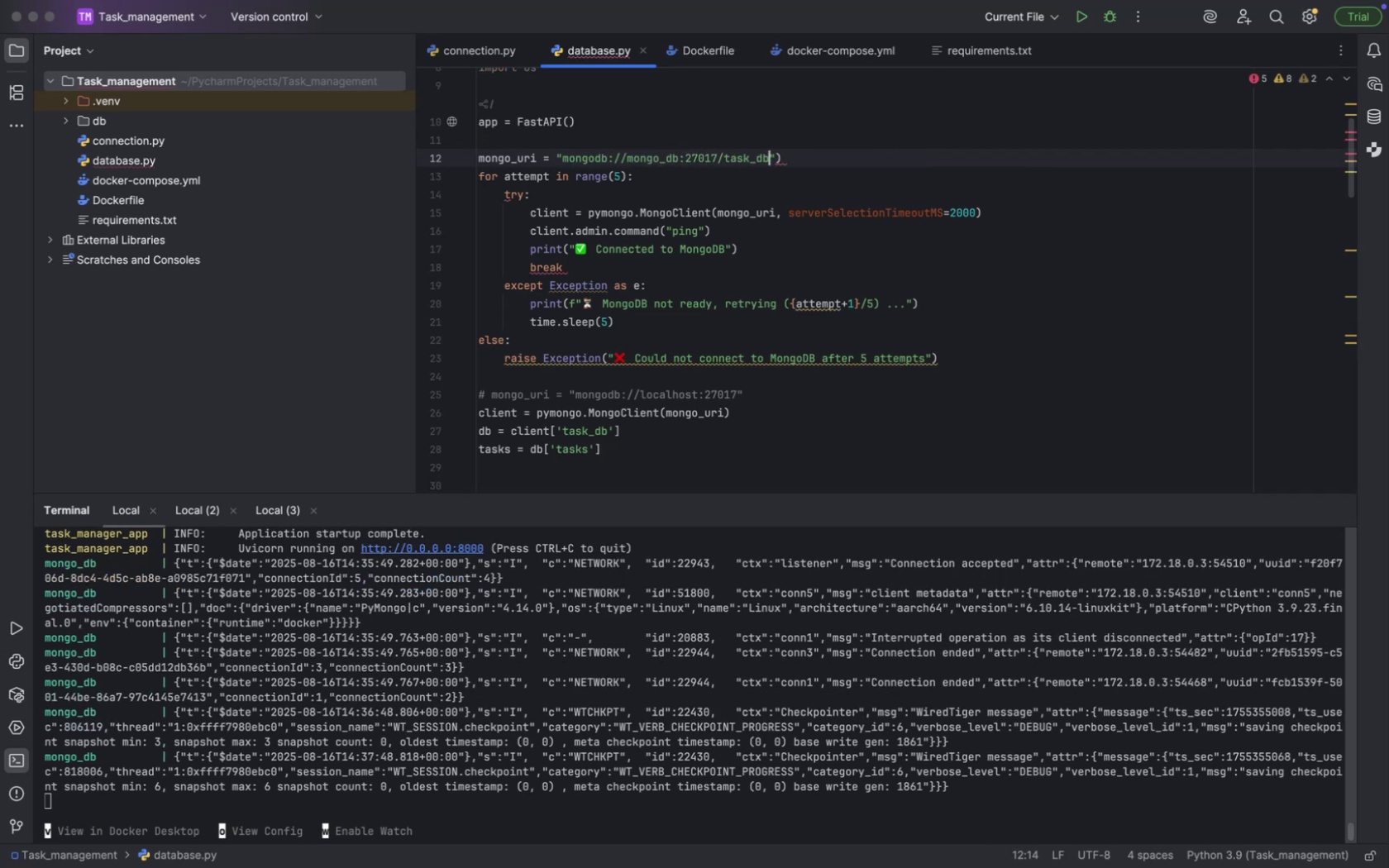 
key(ArrowRight)
 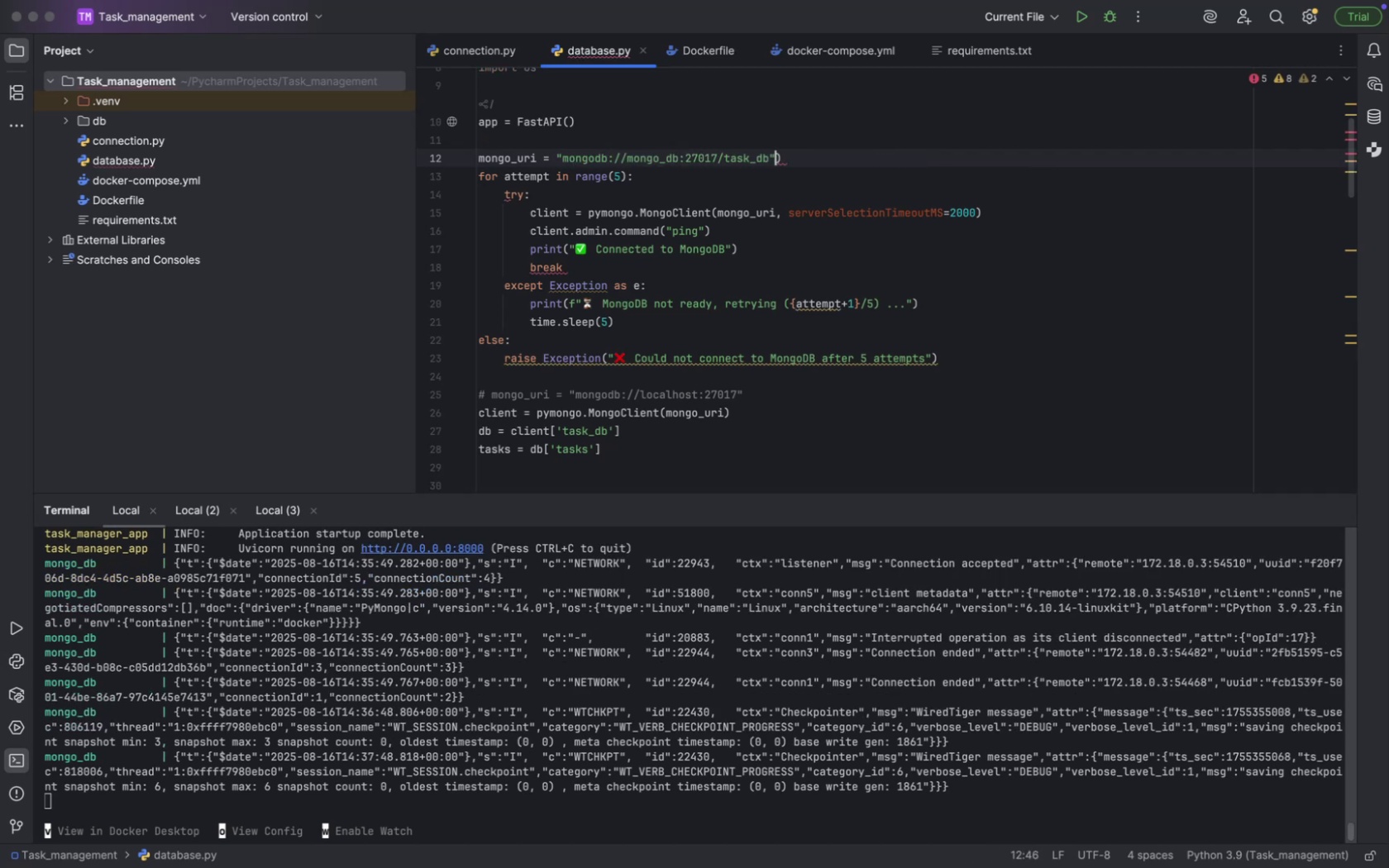 
key(ArrowRight)
 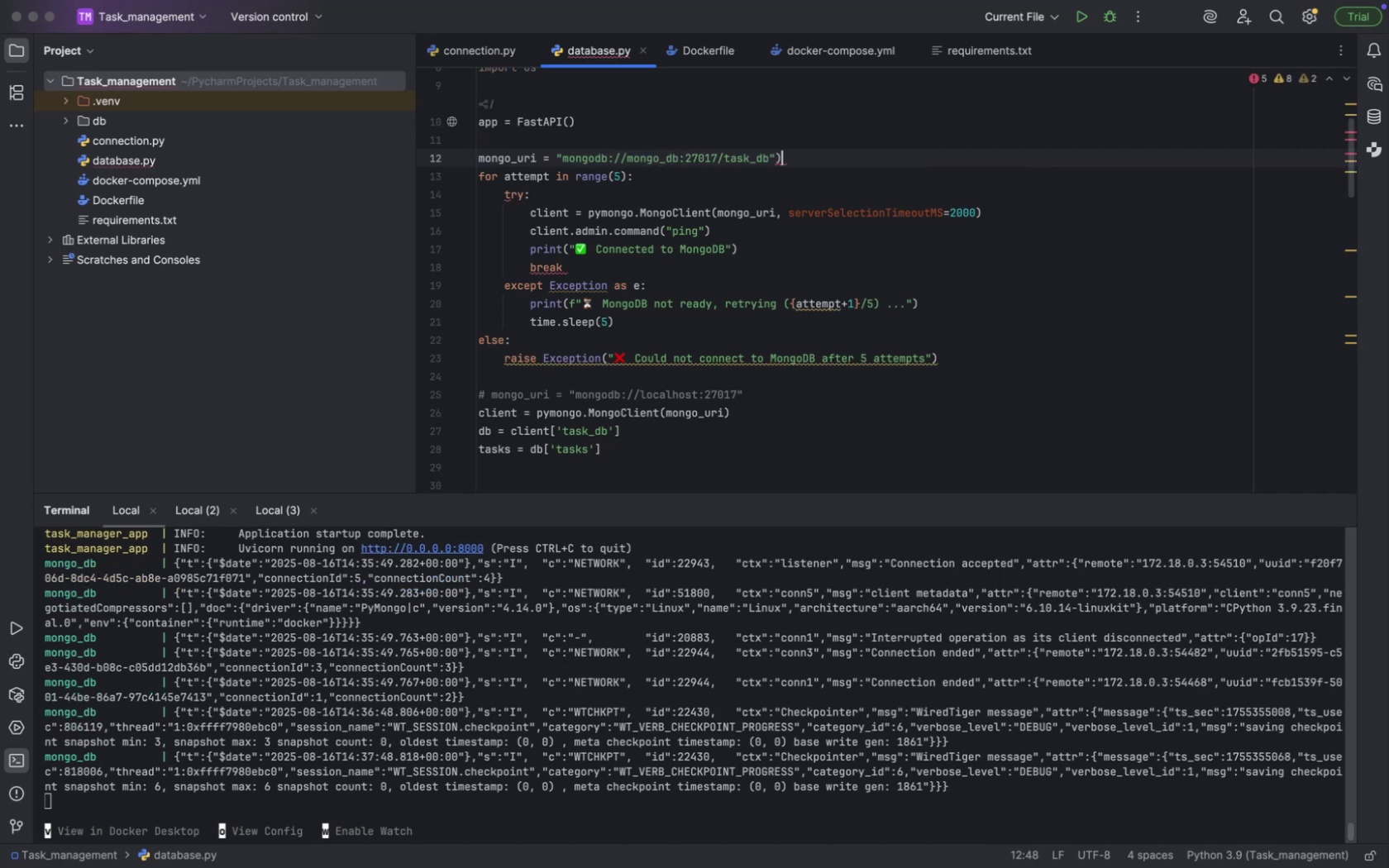 
key(Backspace)
 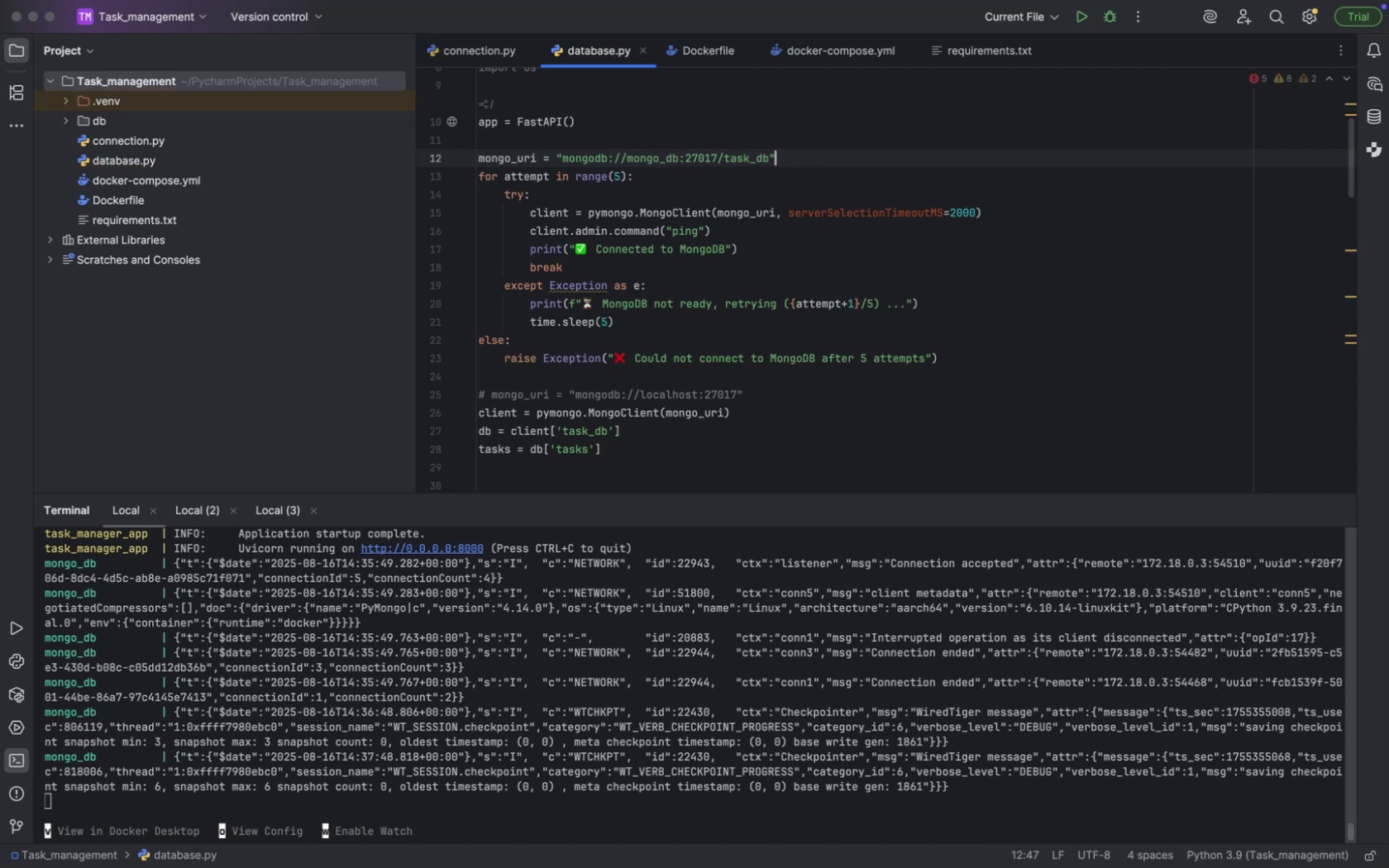 
key(ArrowDown)
 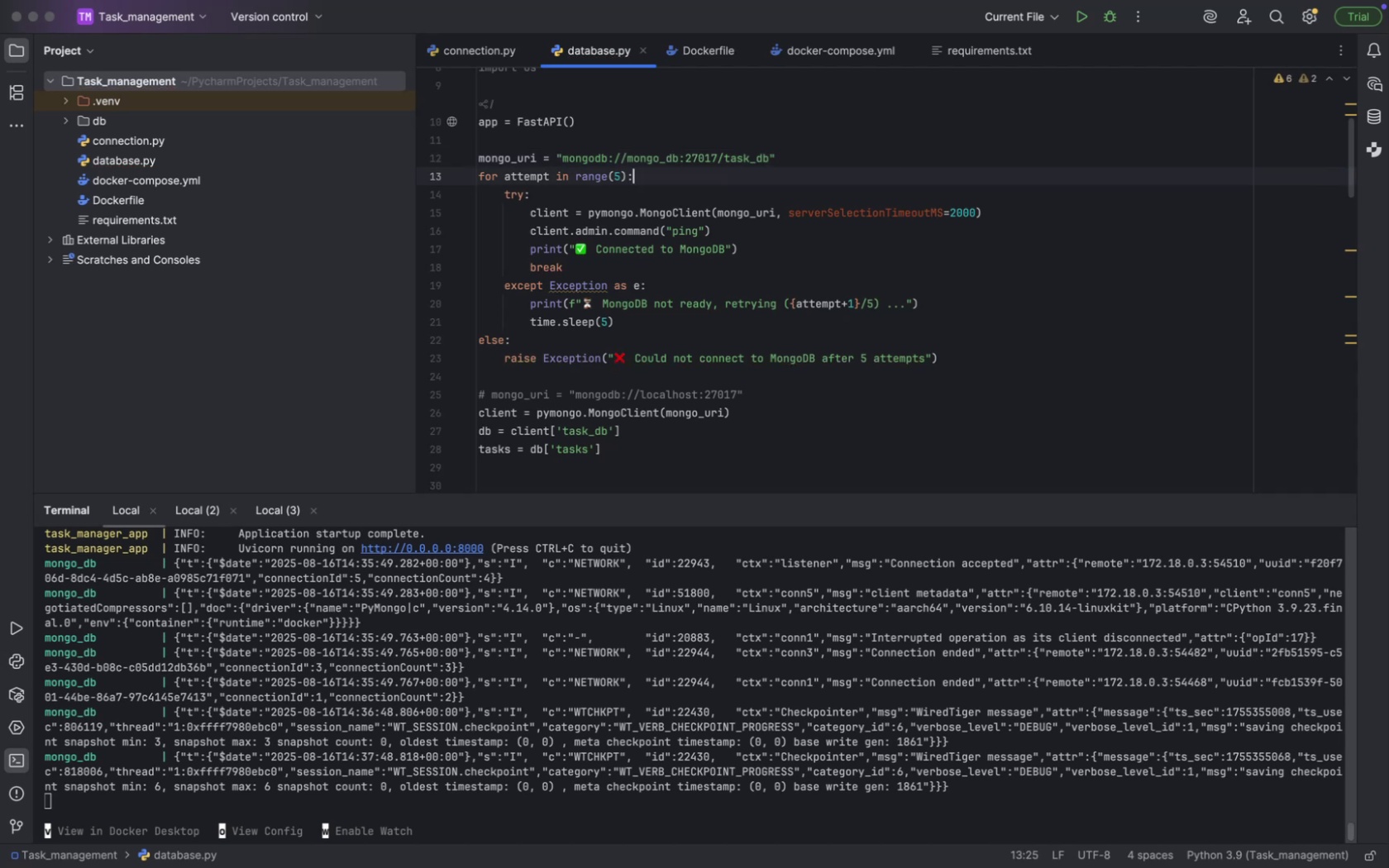 
key(ArrowDown)
 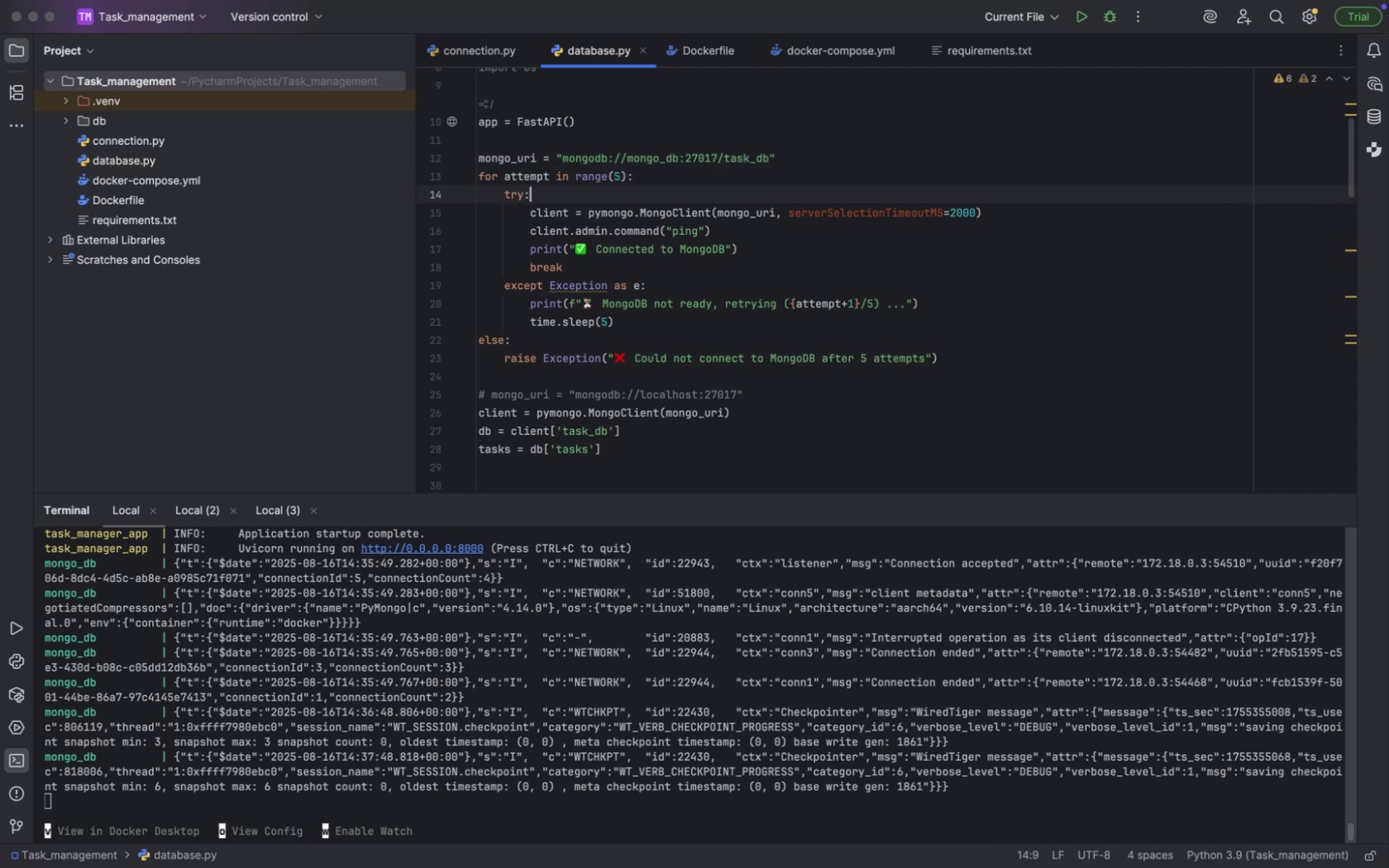 
key(ArrowDown)
 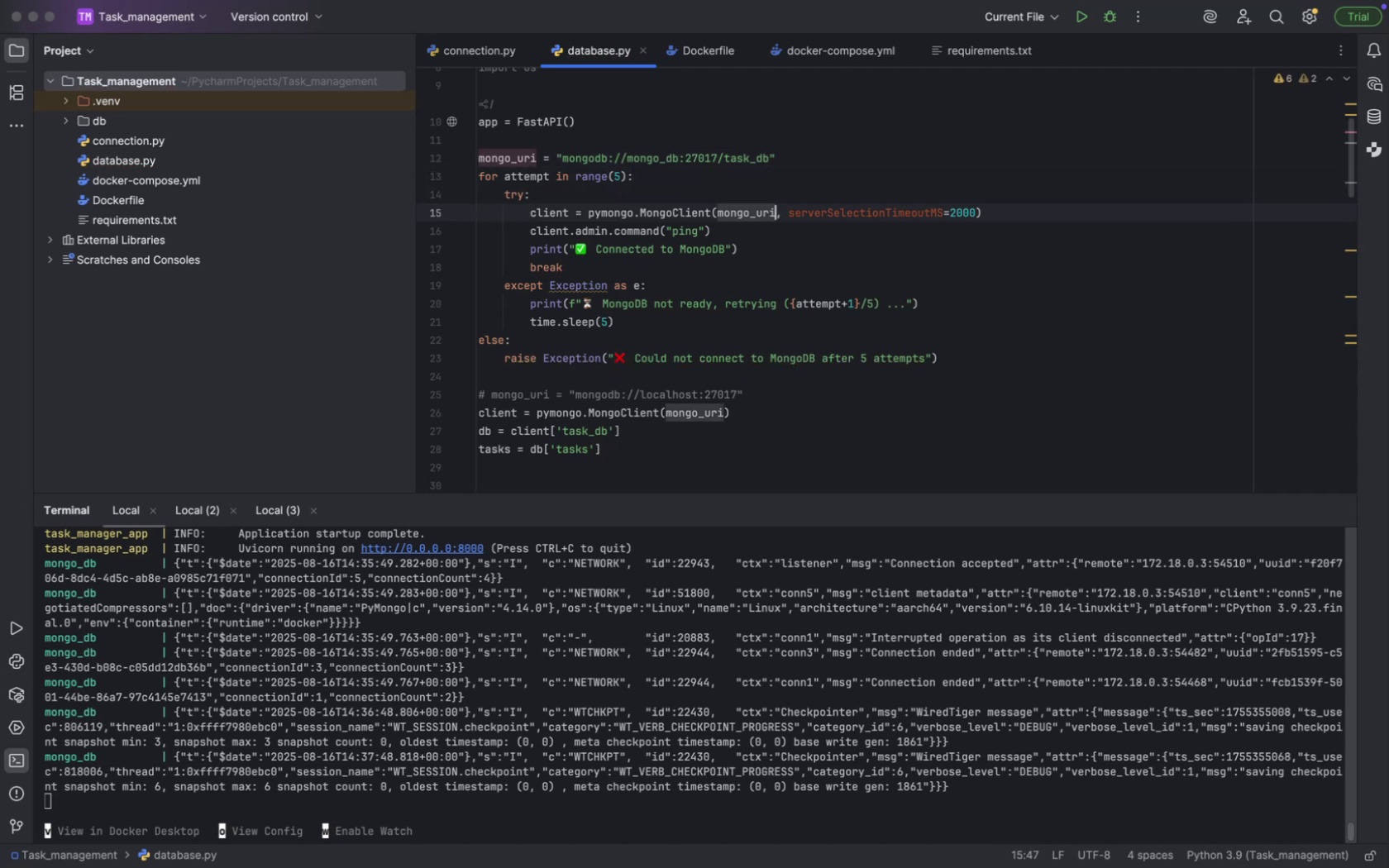 
key(ArrowDown)
 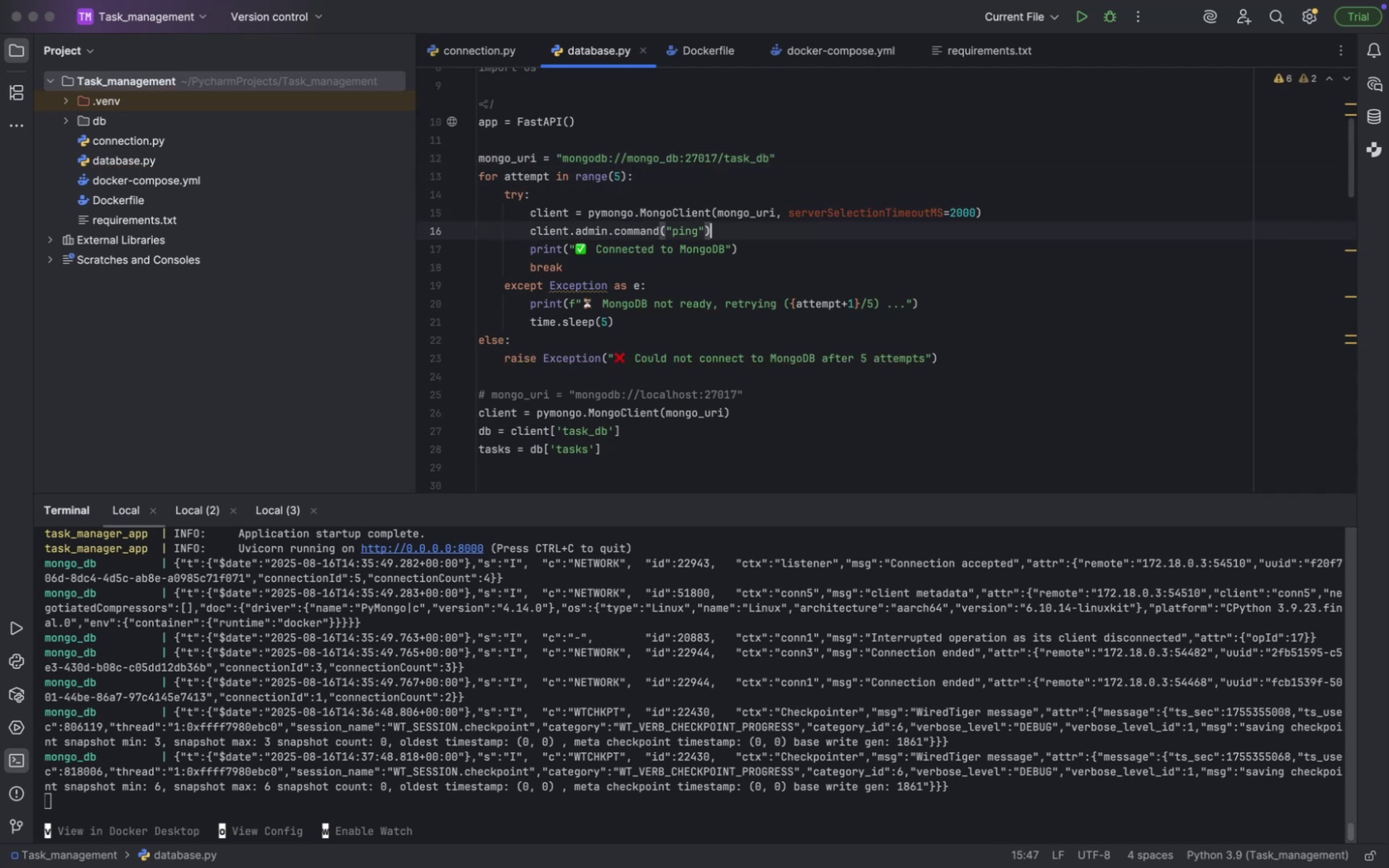 
key(ArrowDown)
 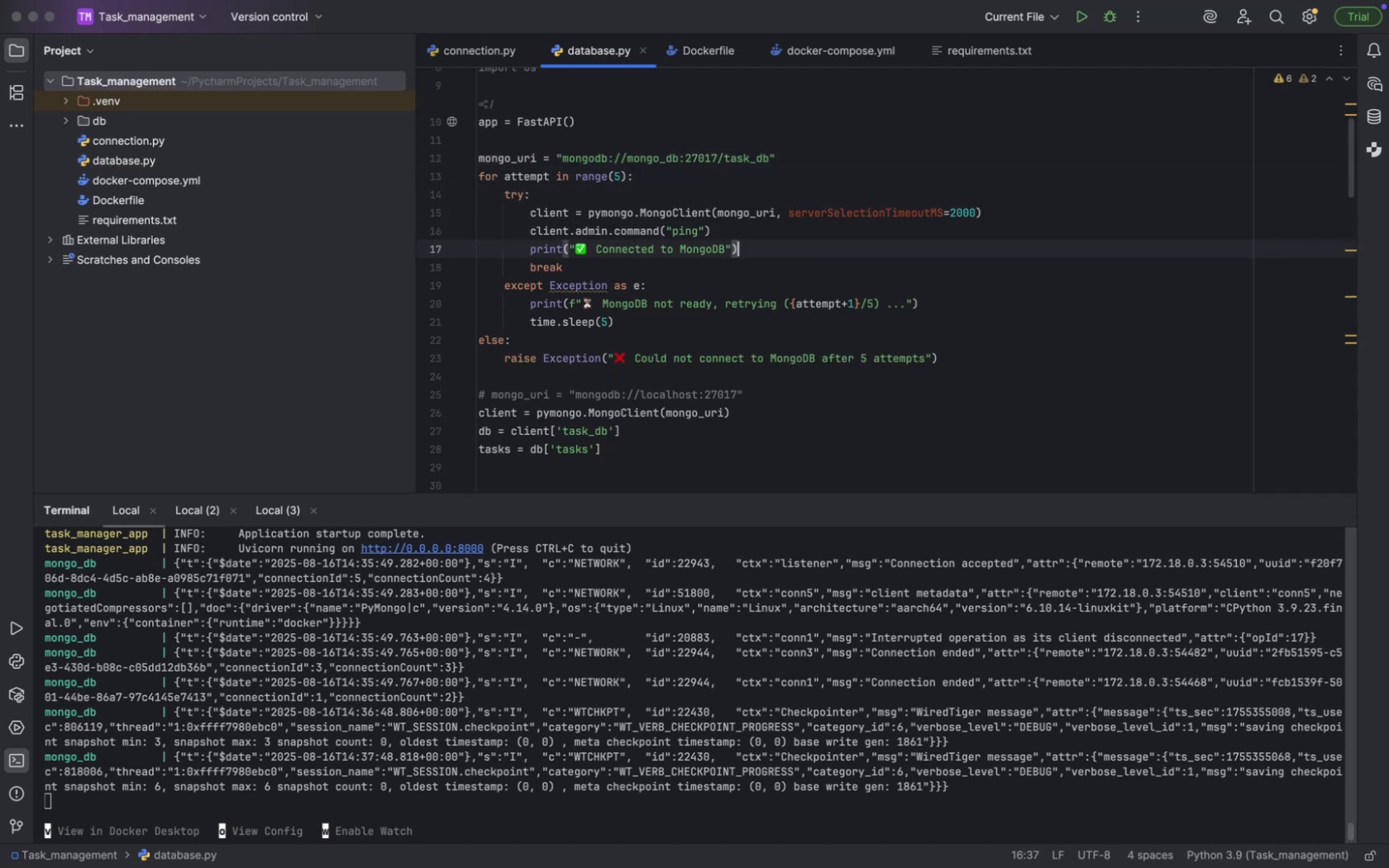 
key(ArrowDown)
 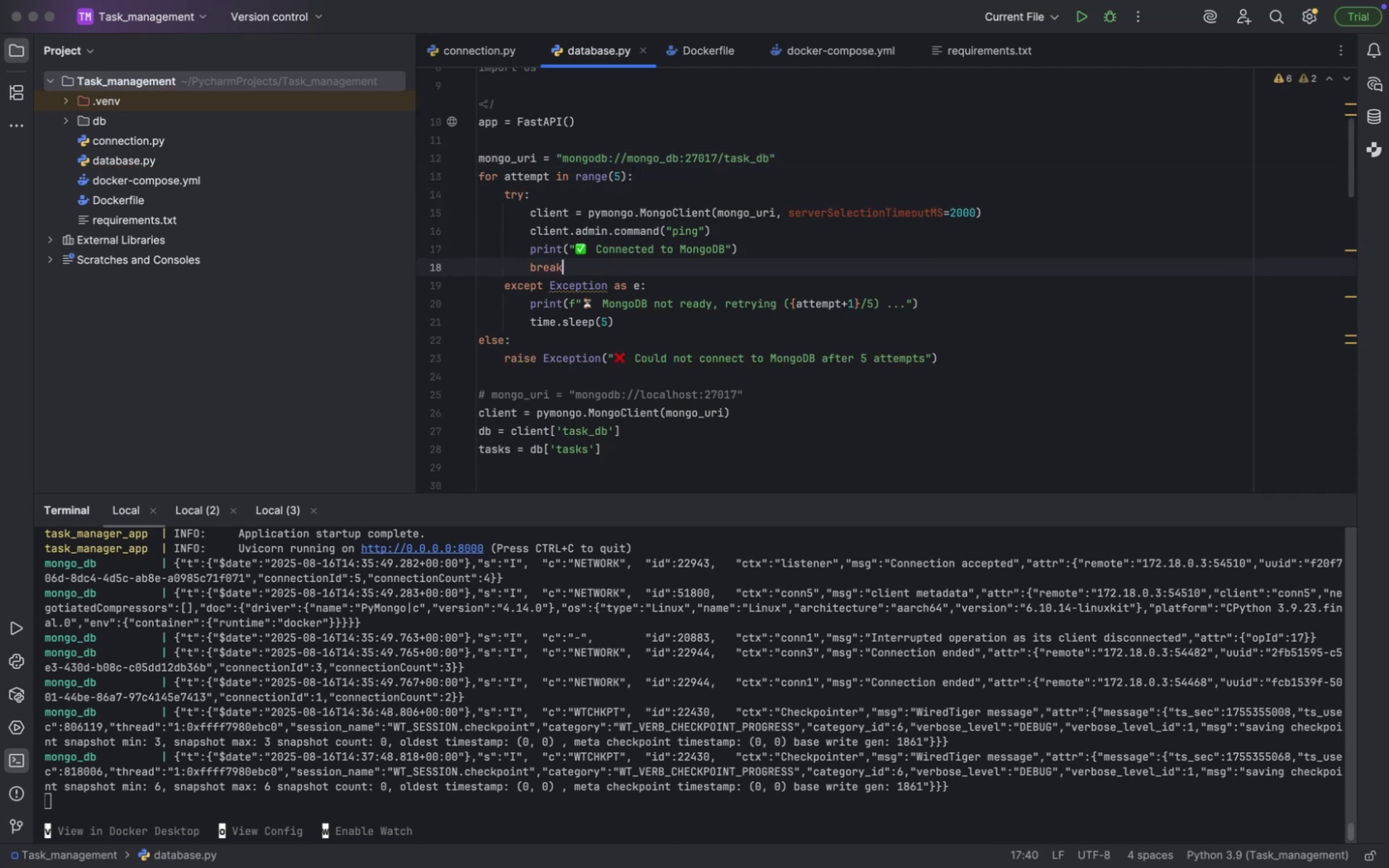 
key(ArrowDown)
 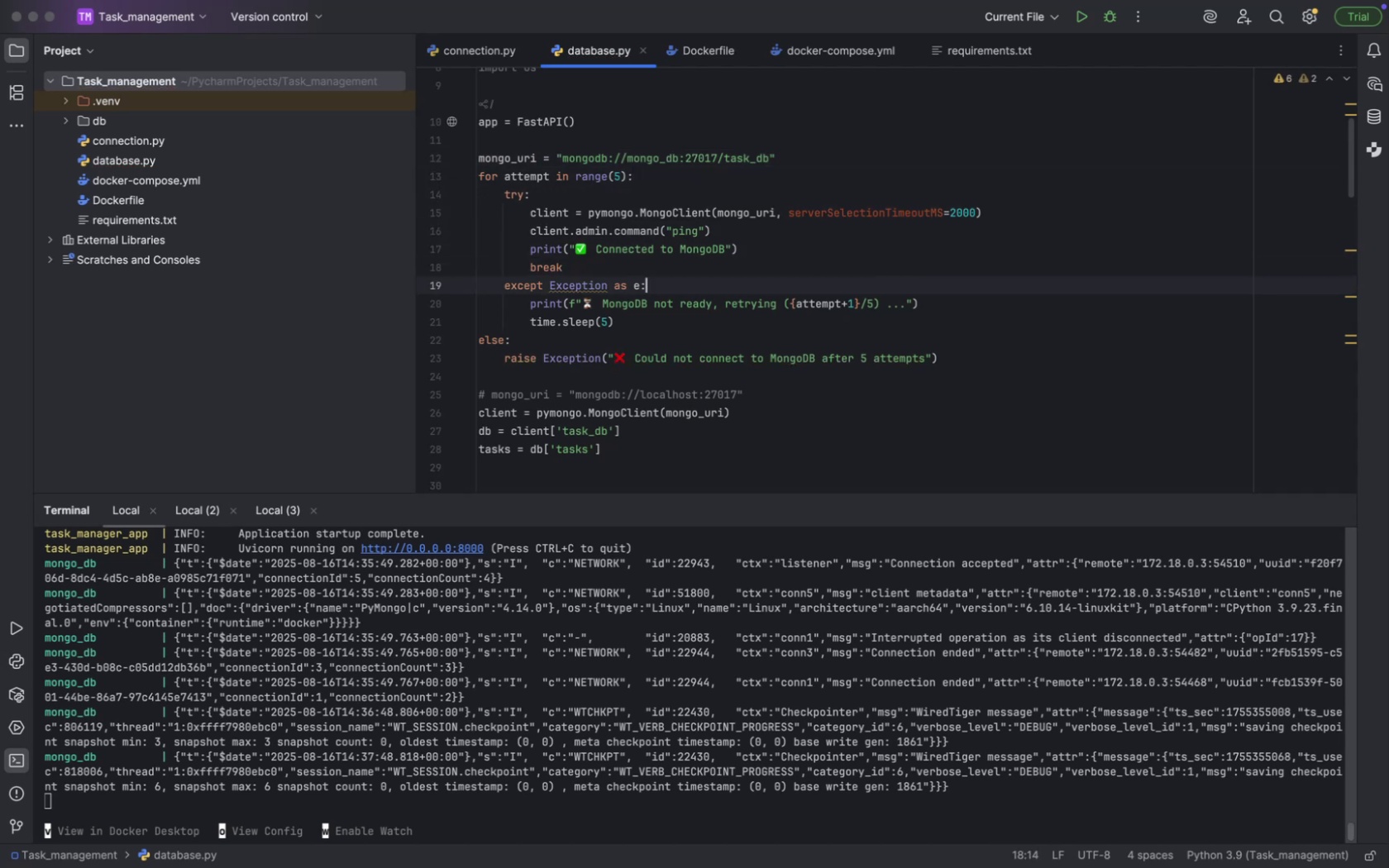 
key(ArrowDown)
 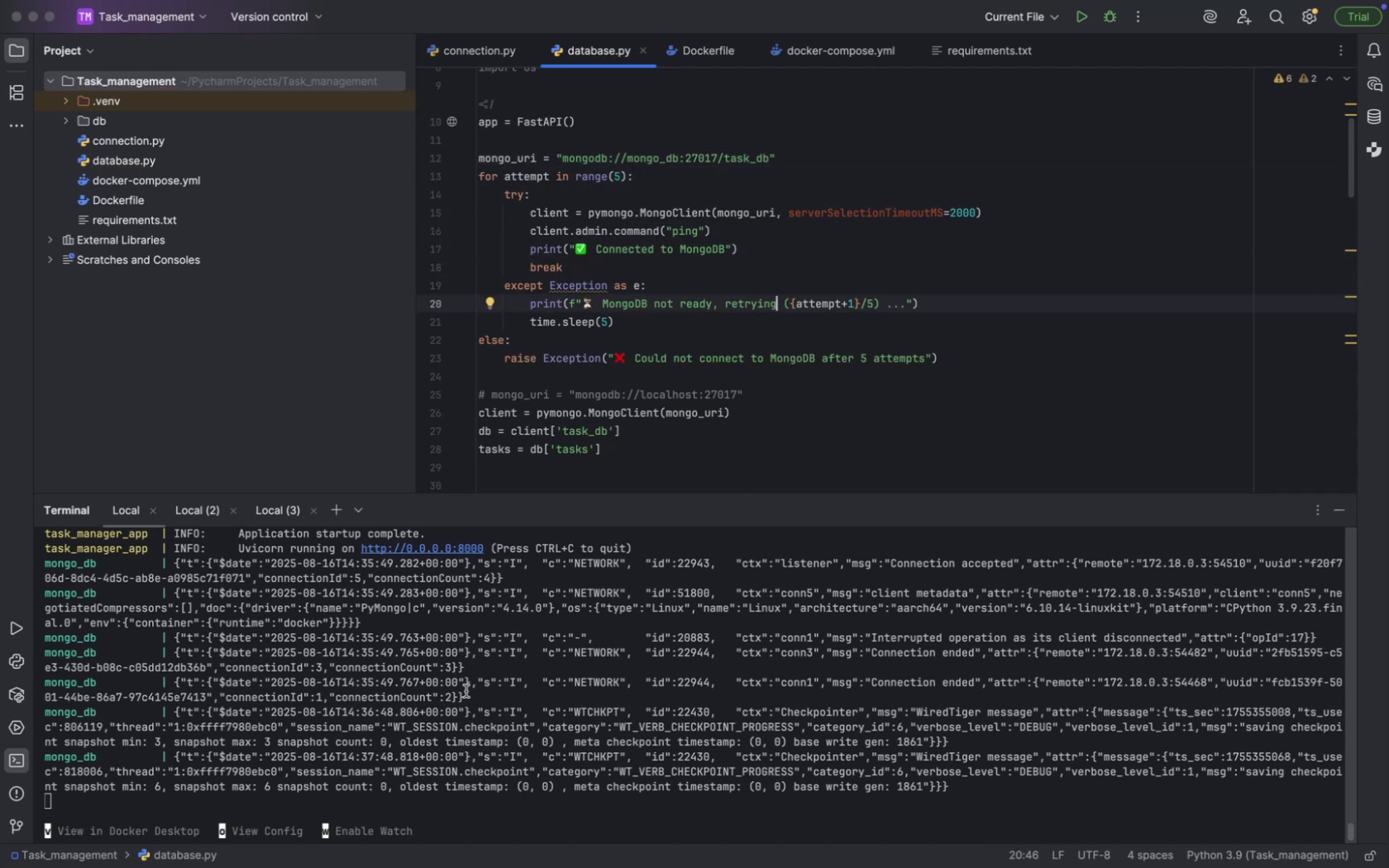 
scroll: coordinate [390, 728], scroll_direction: down, amount: 27.0
 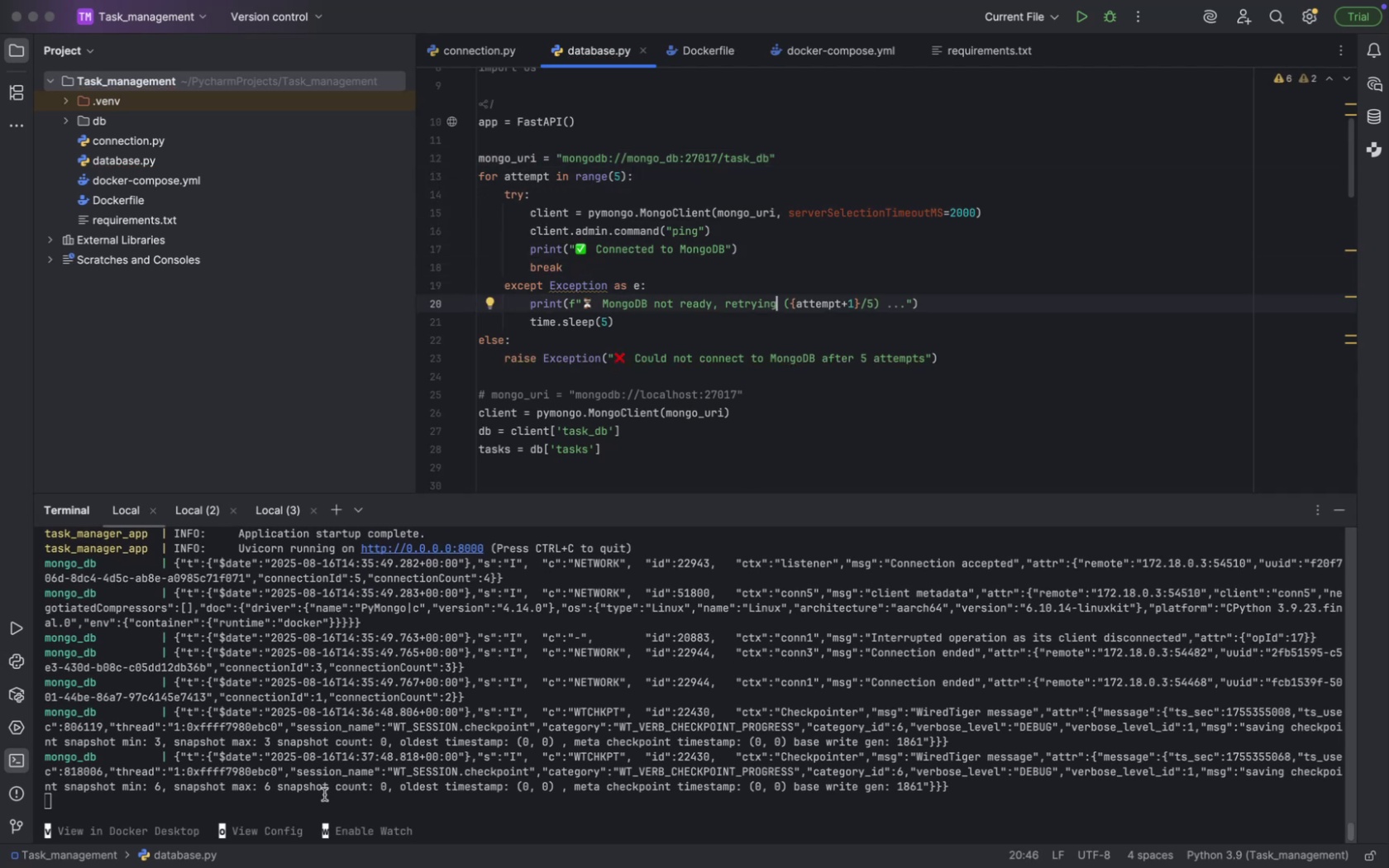 
left_click([324, 794])
 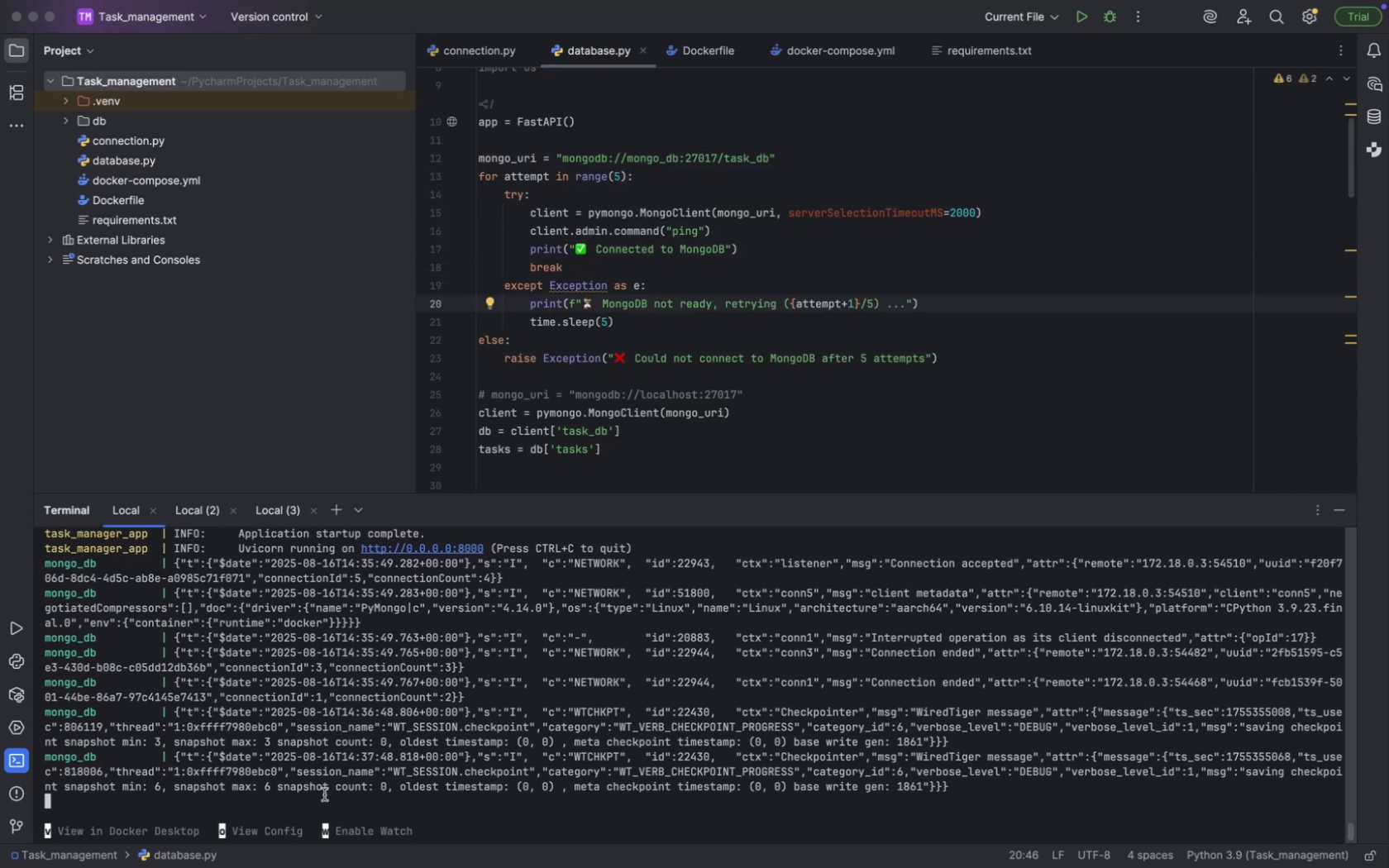 
key(Meta+CommandLeft)
 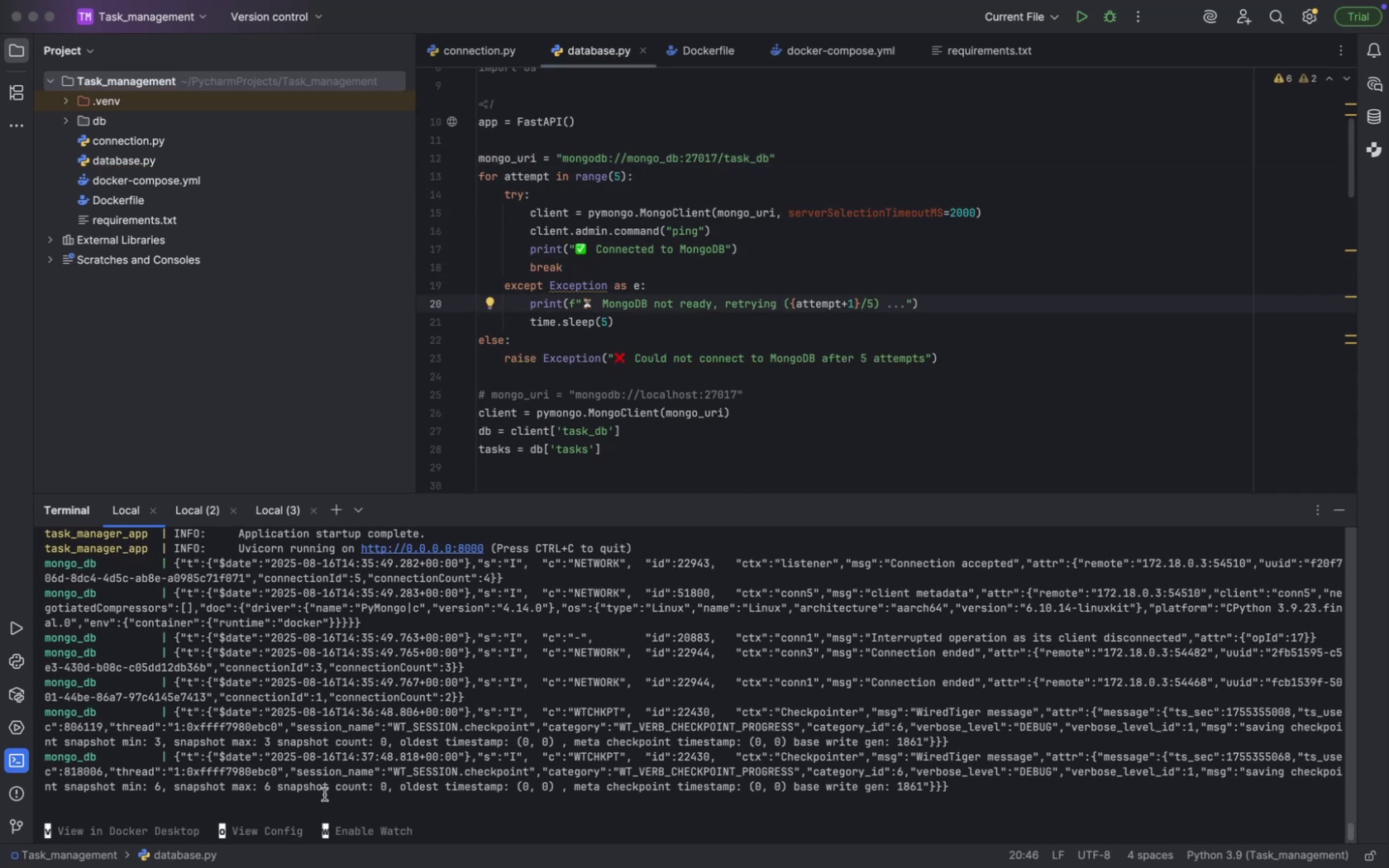 
key(Meta+C)
 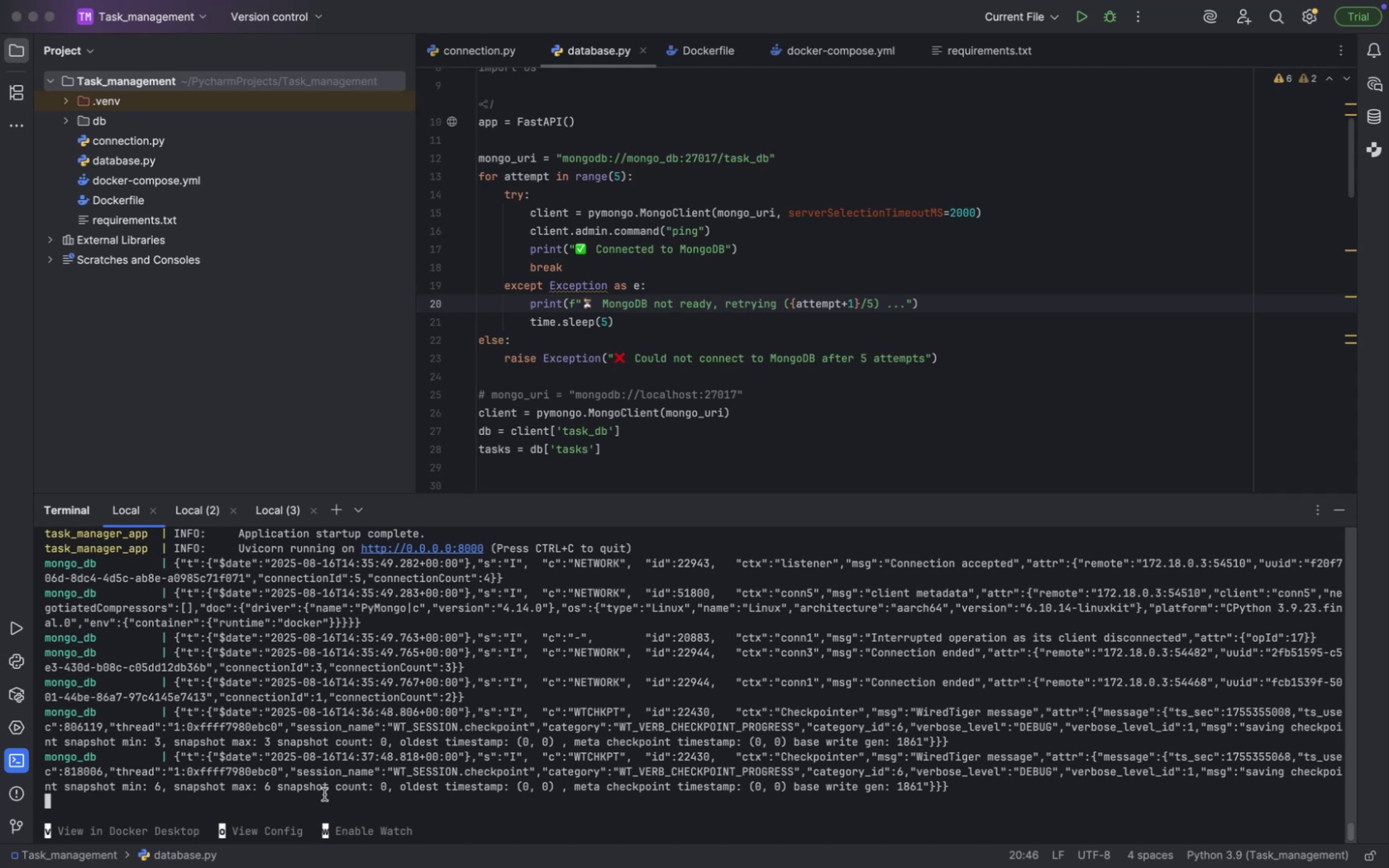 
key(Control+C)
 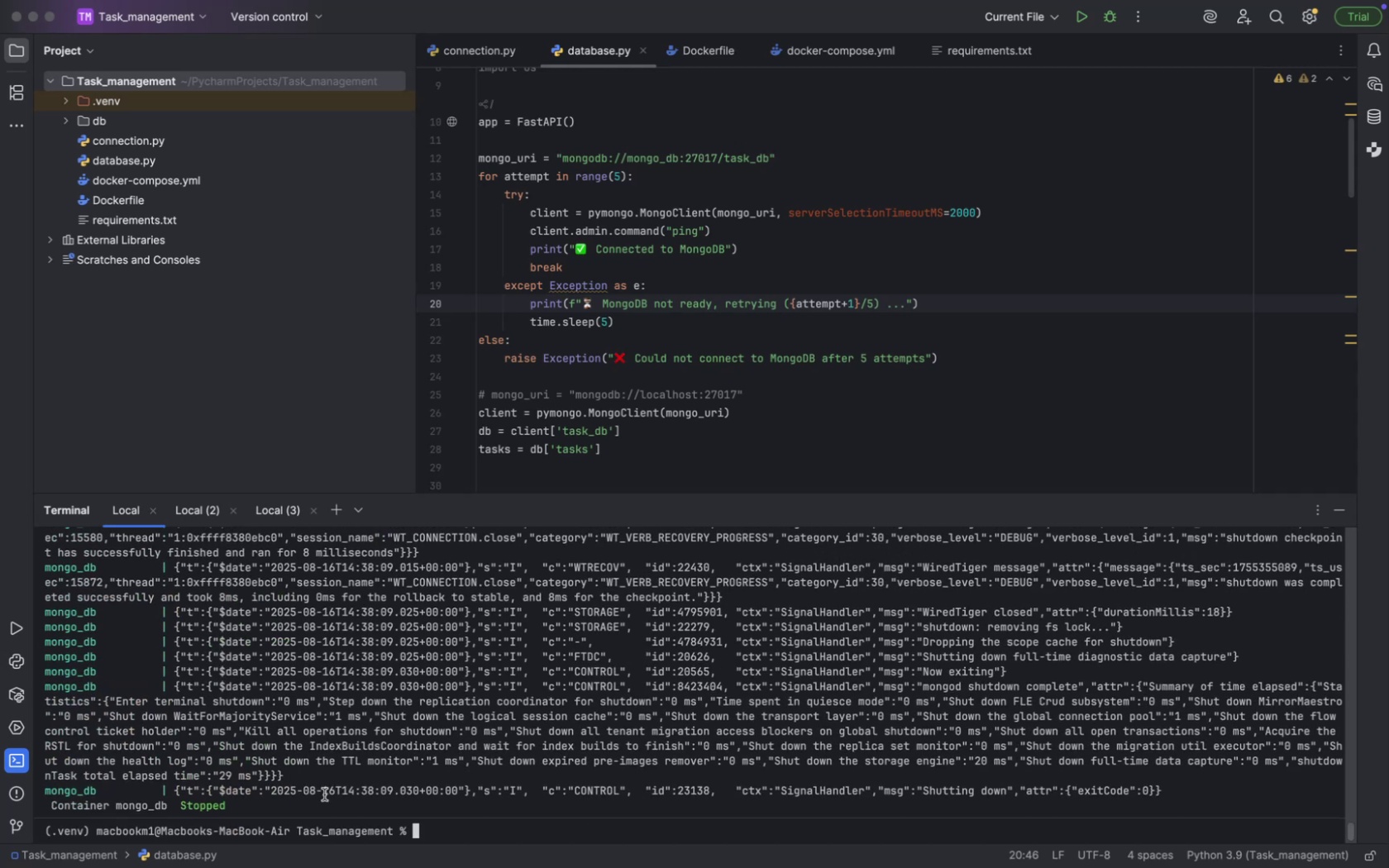 
key(ArrowUp)
 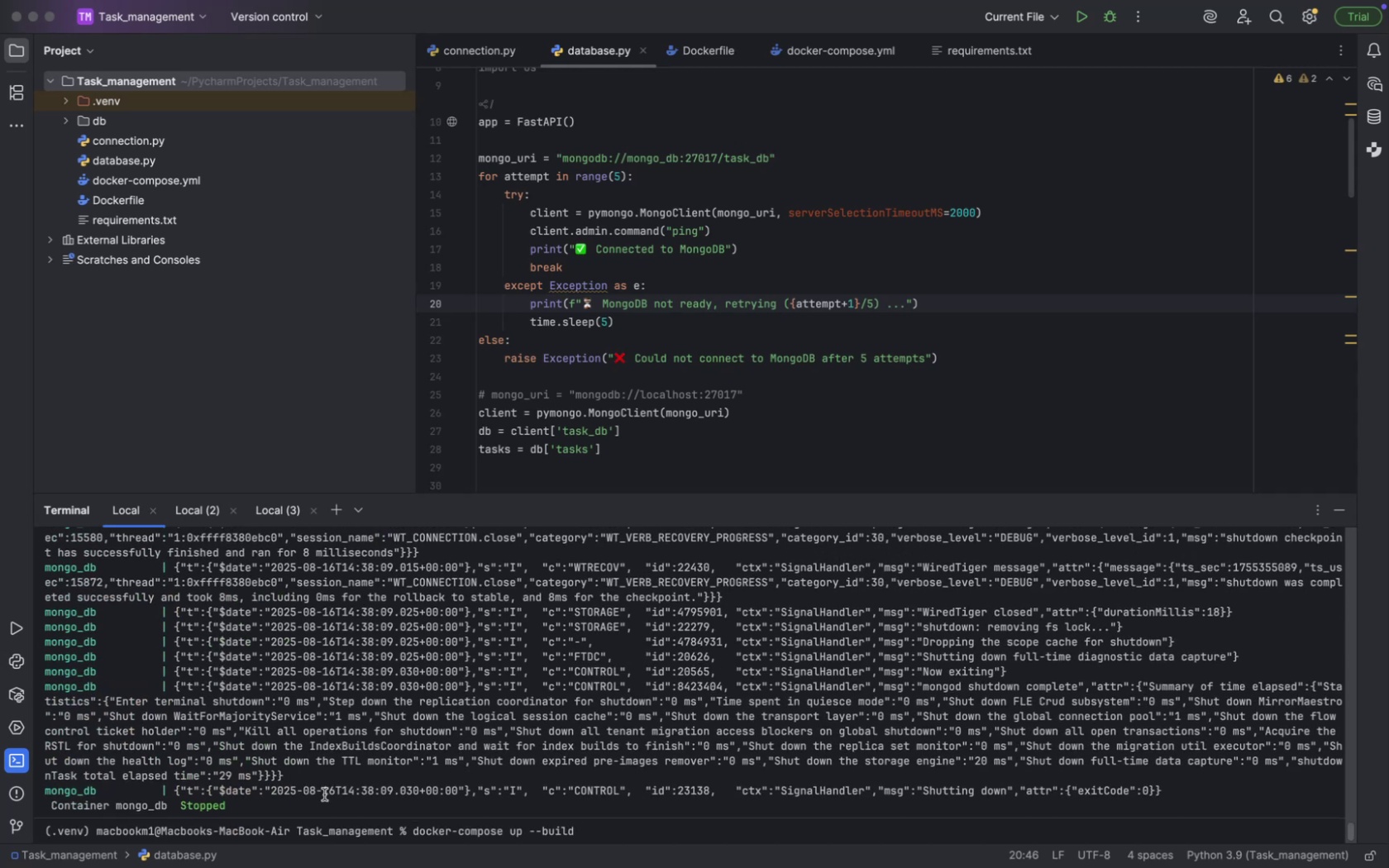 
wait(5.34)
 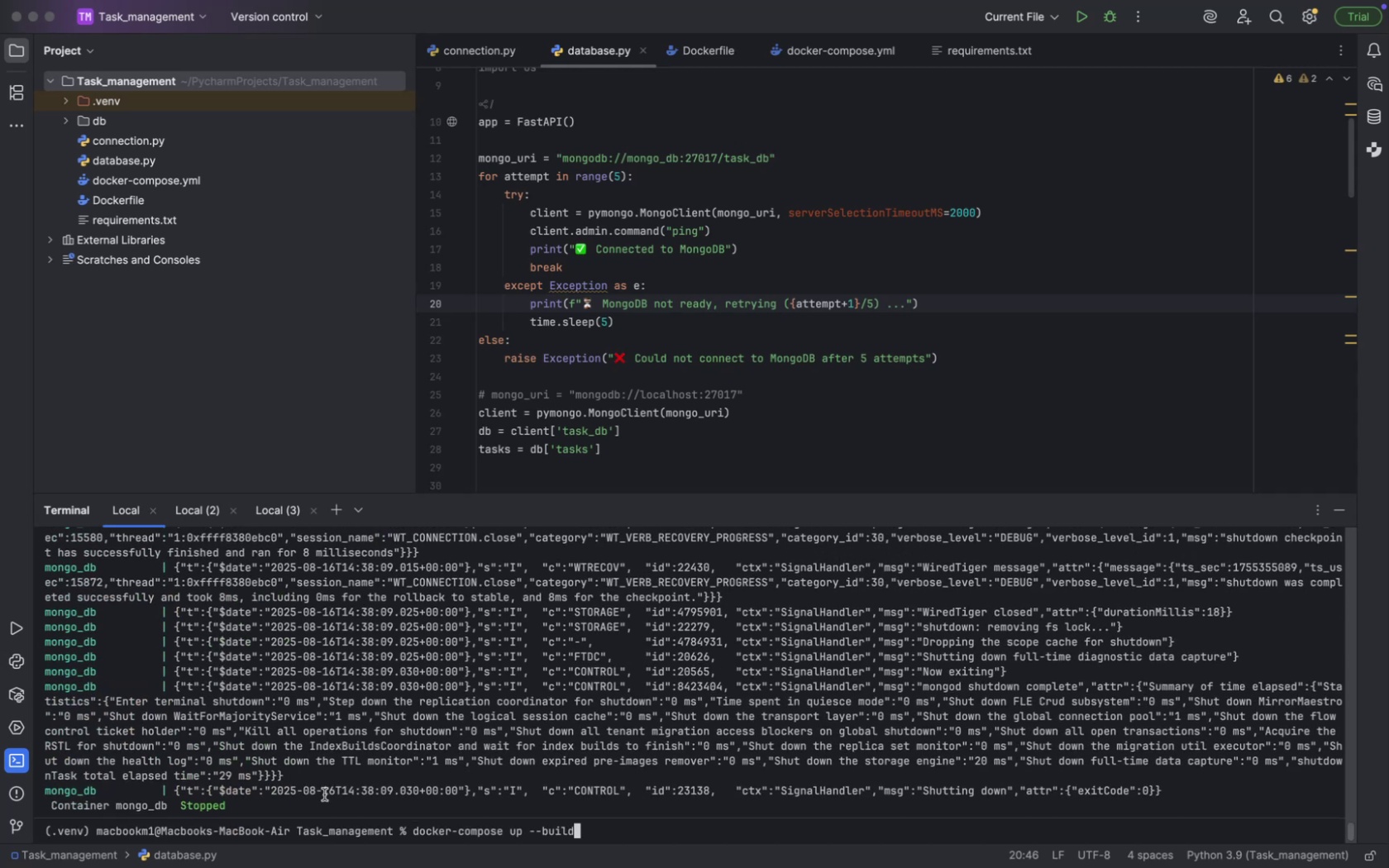 
key(ArrowUp)
 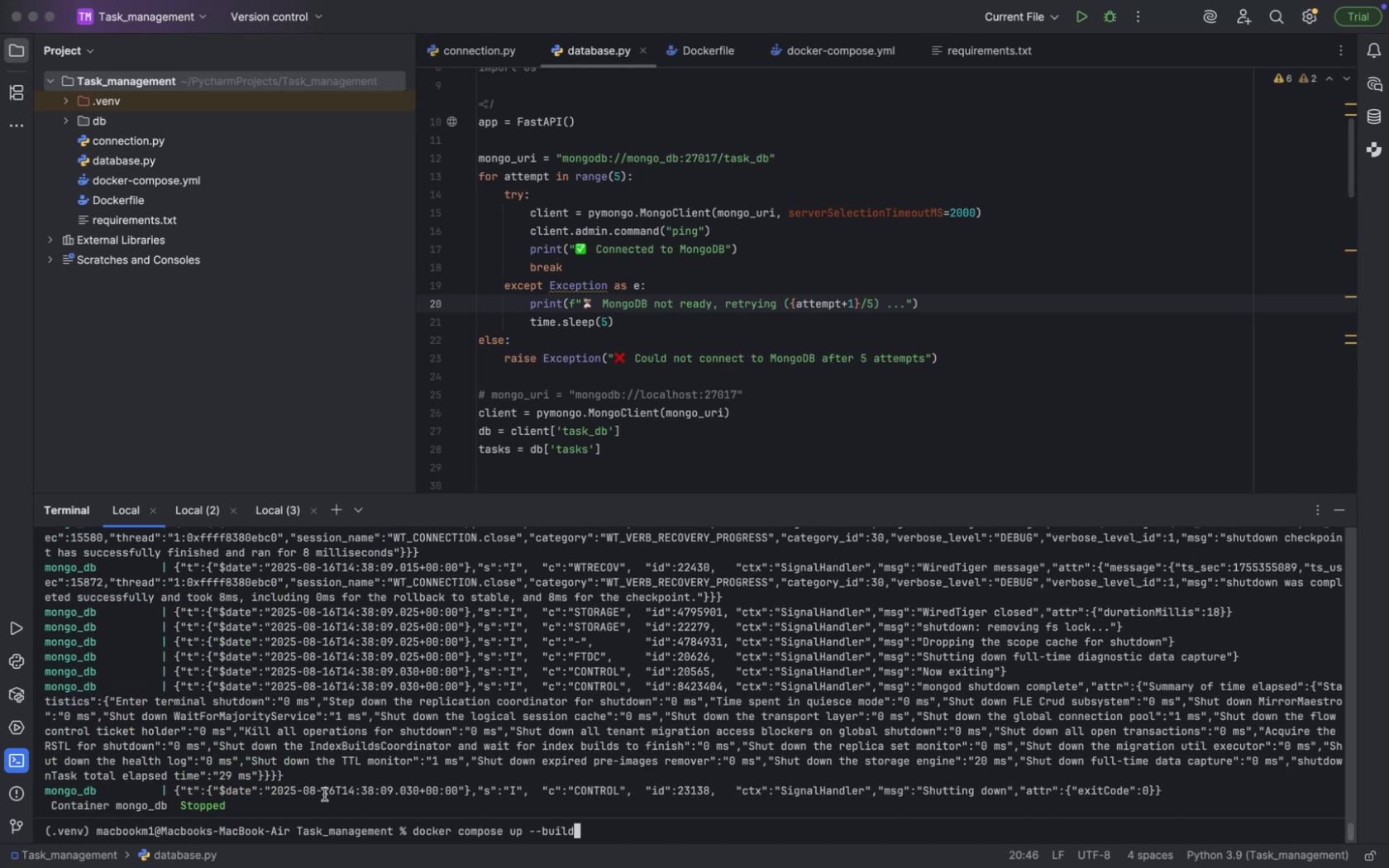 
key(ArrowDown)
 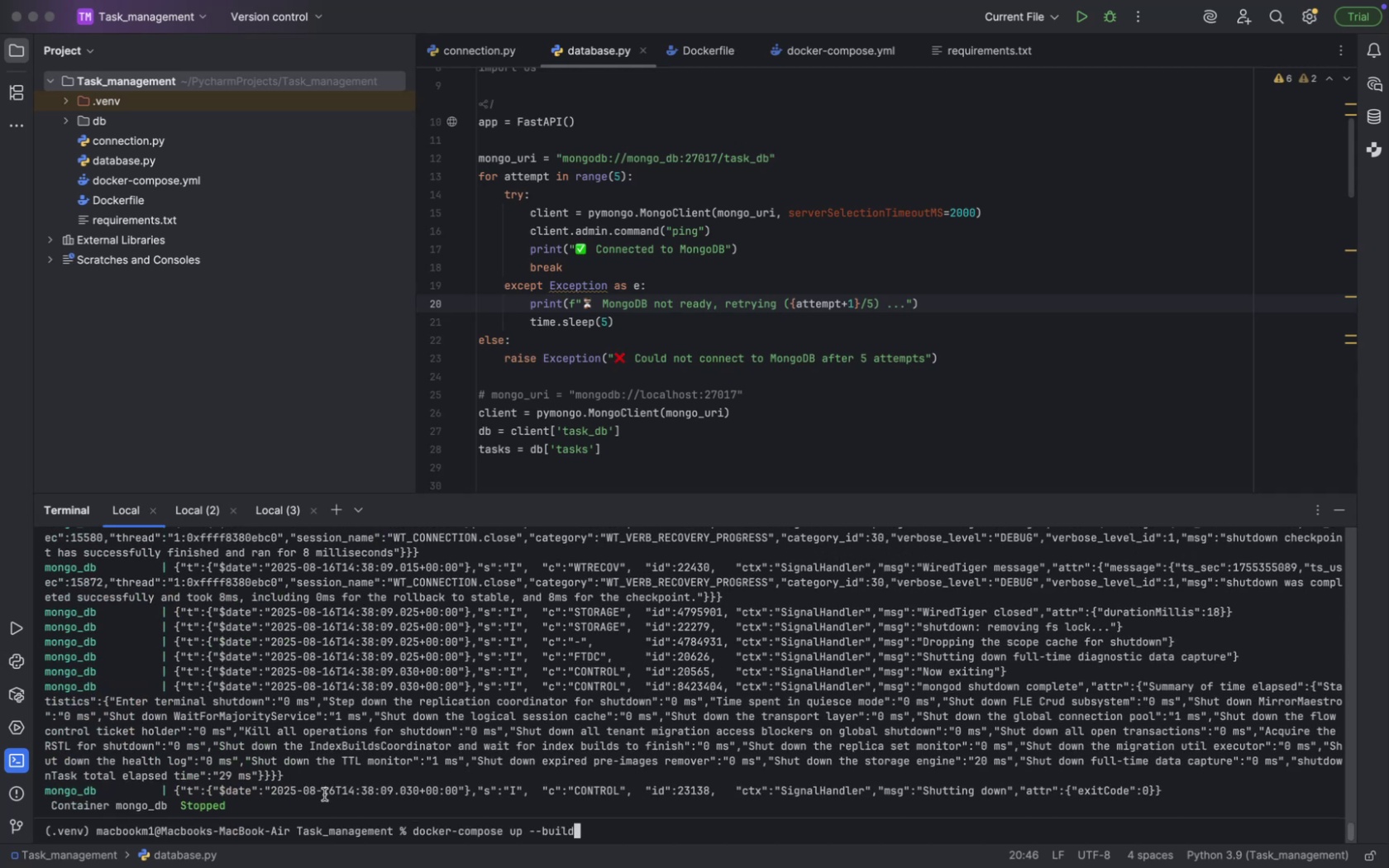 
key(ArrowUp)
 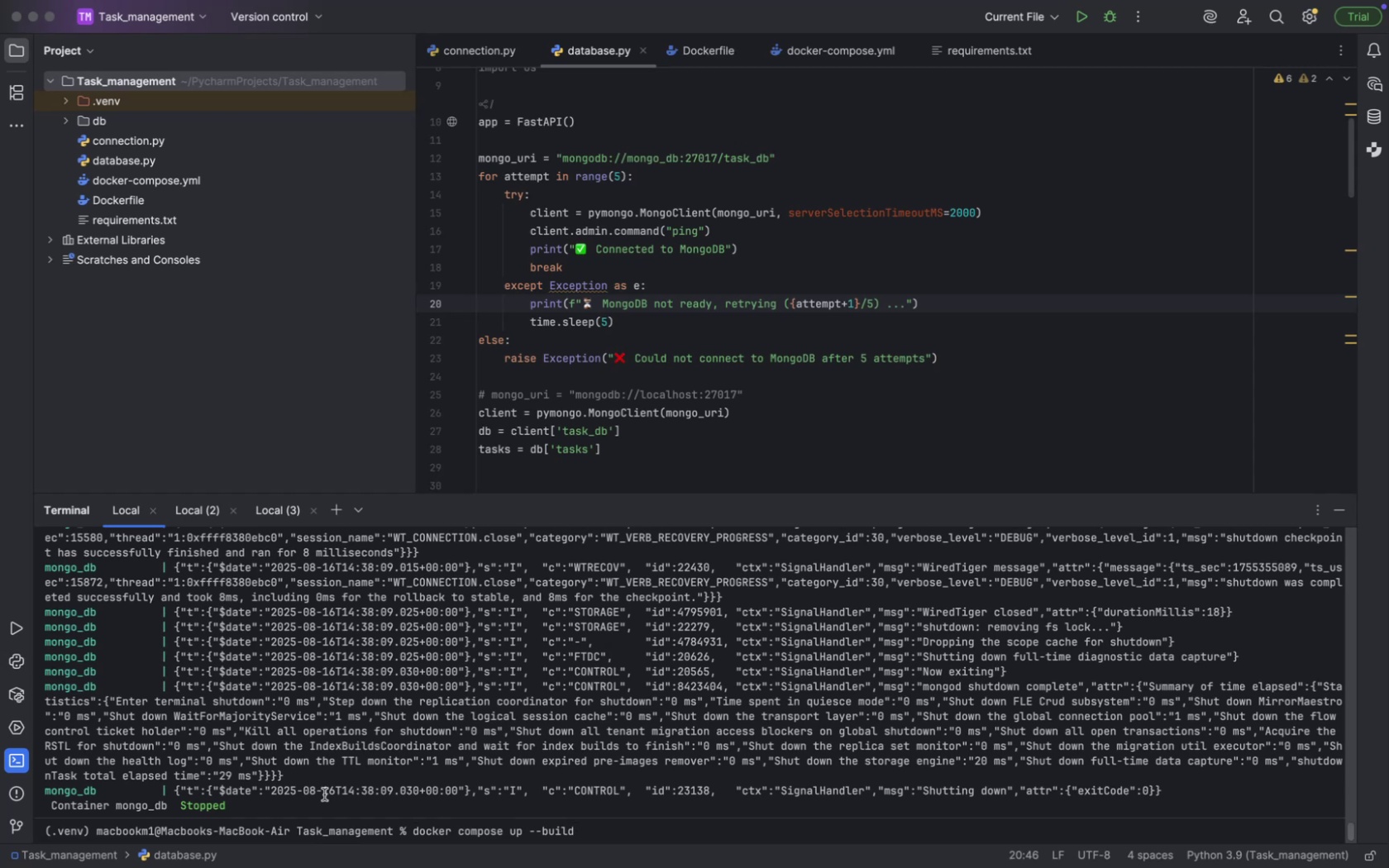 
key(ArrowDown)
 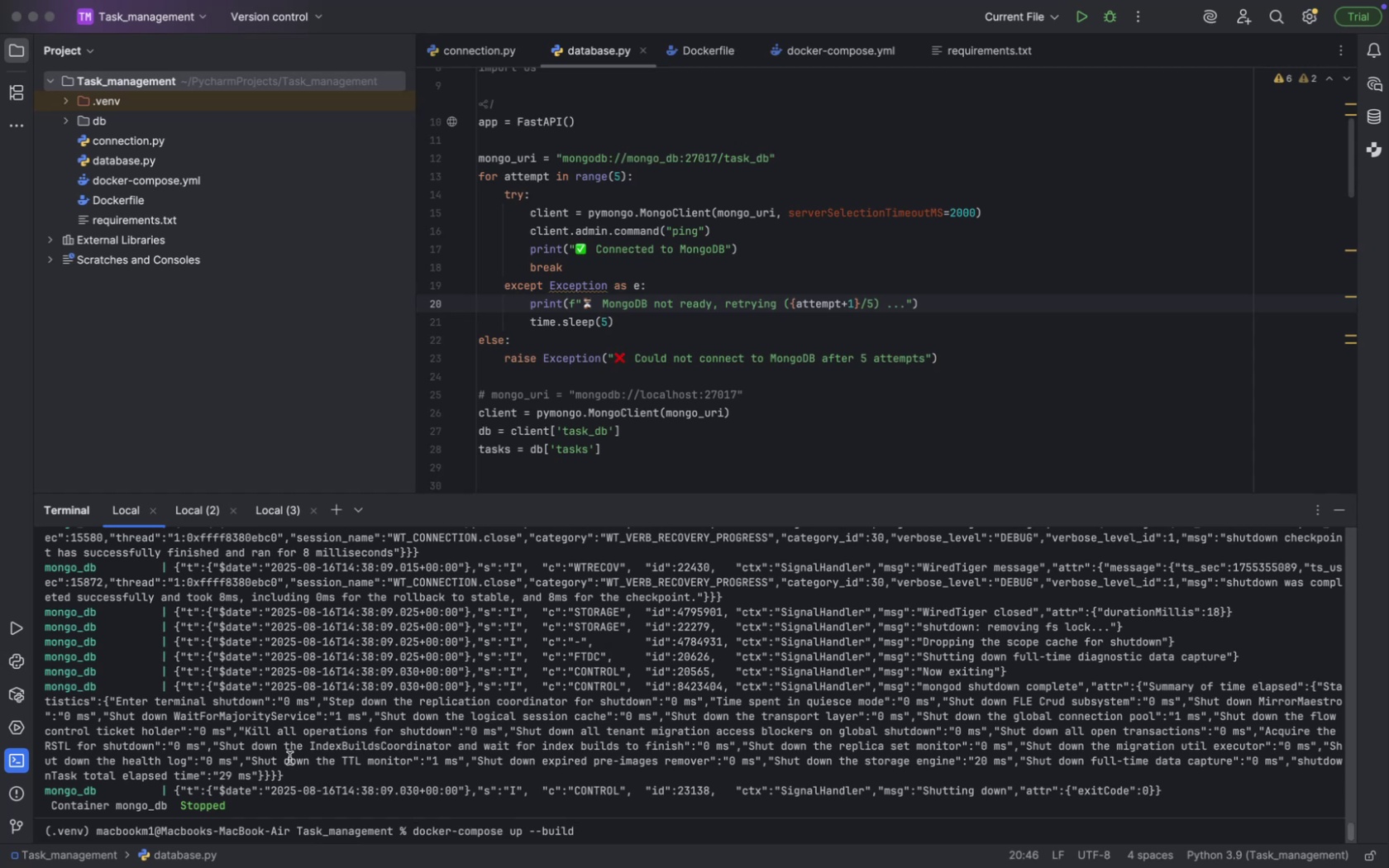 
left_click([189, 510])
 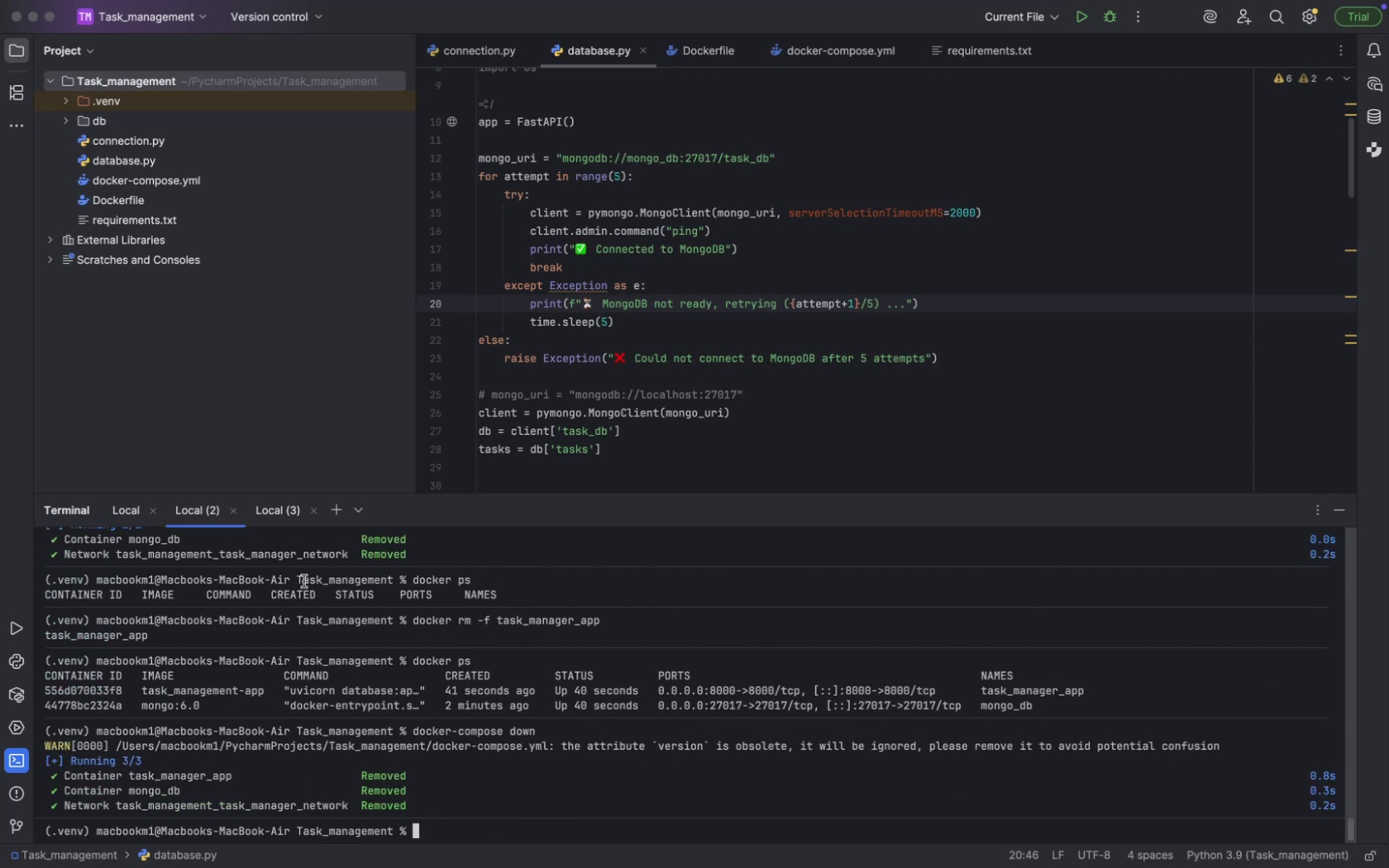 
key(ArrowUp)
 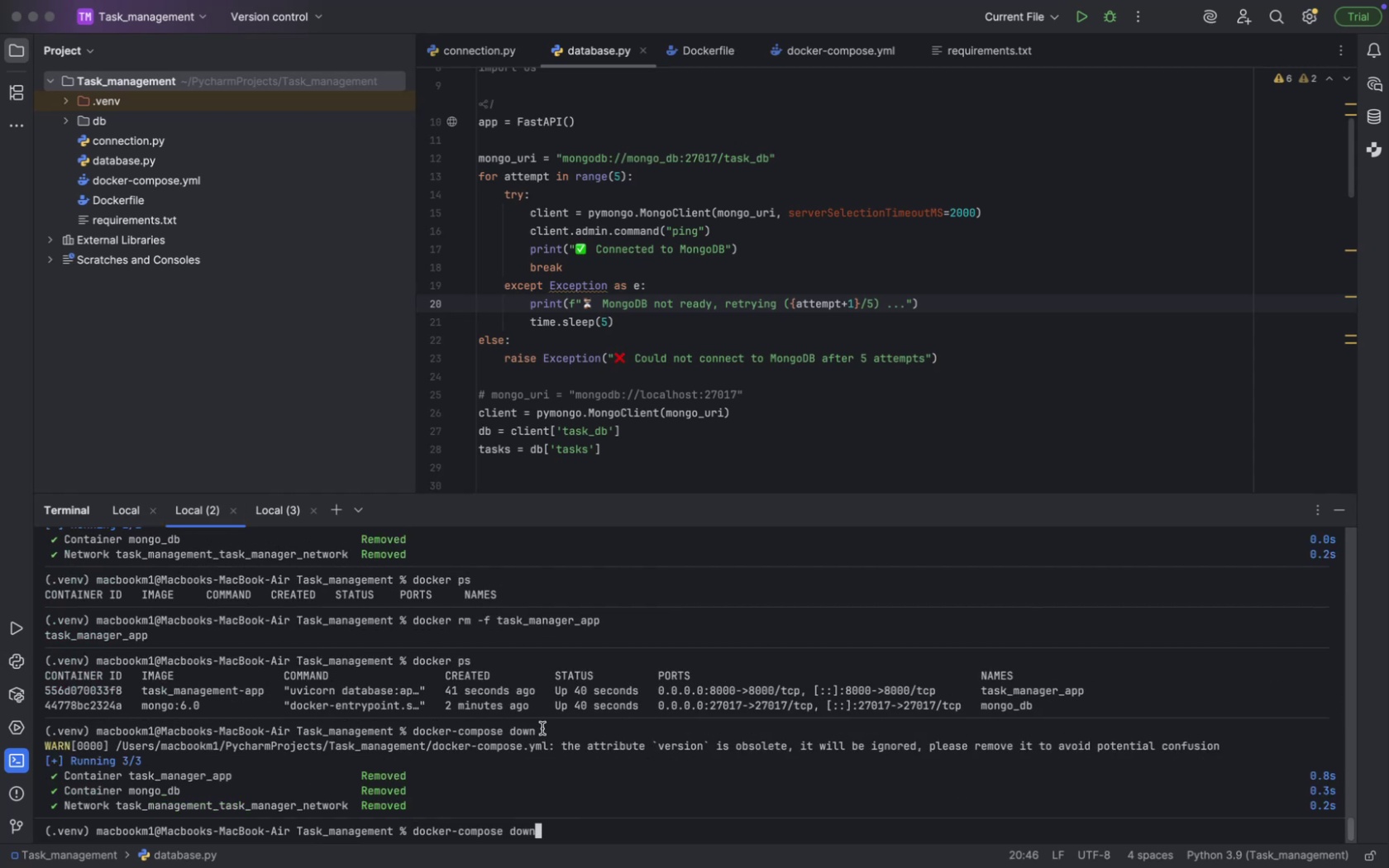 
key(Enter)
 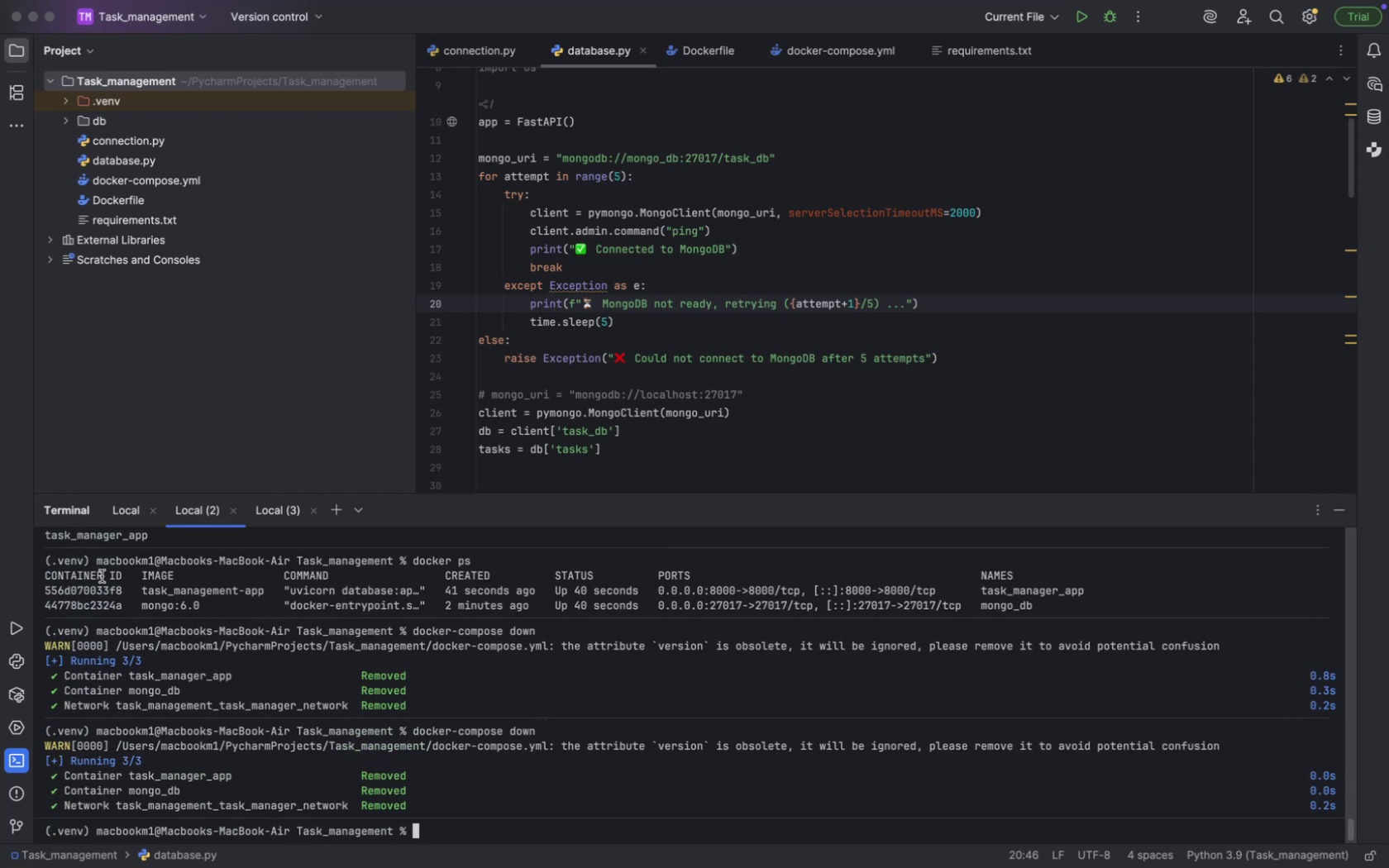 
left_click([112, 514])
 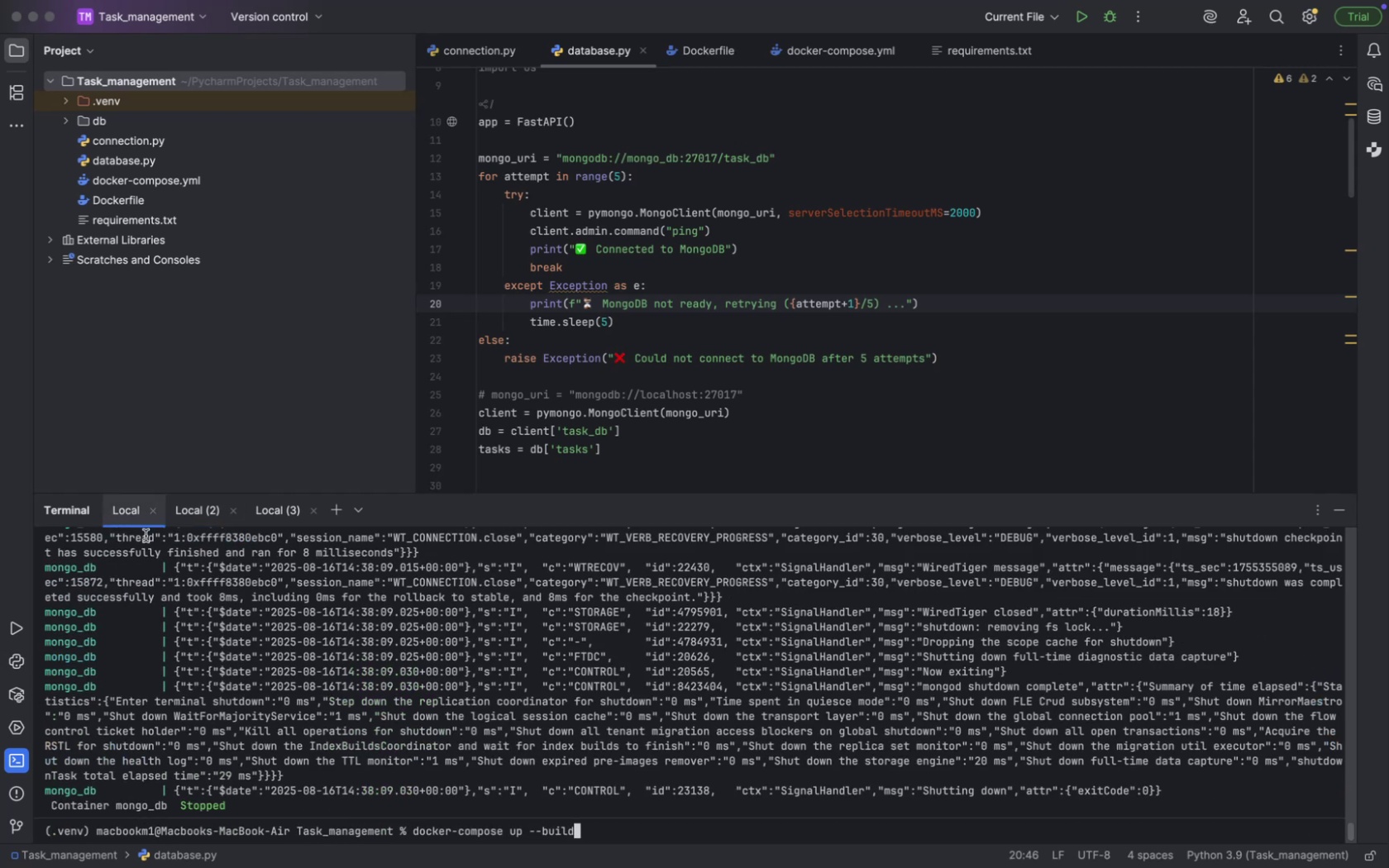 
key(ArrowUp)
 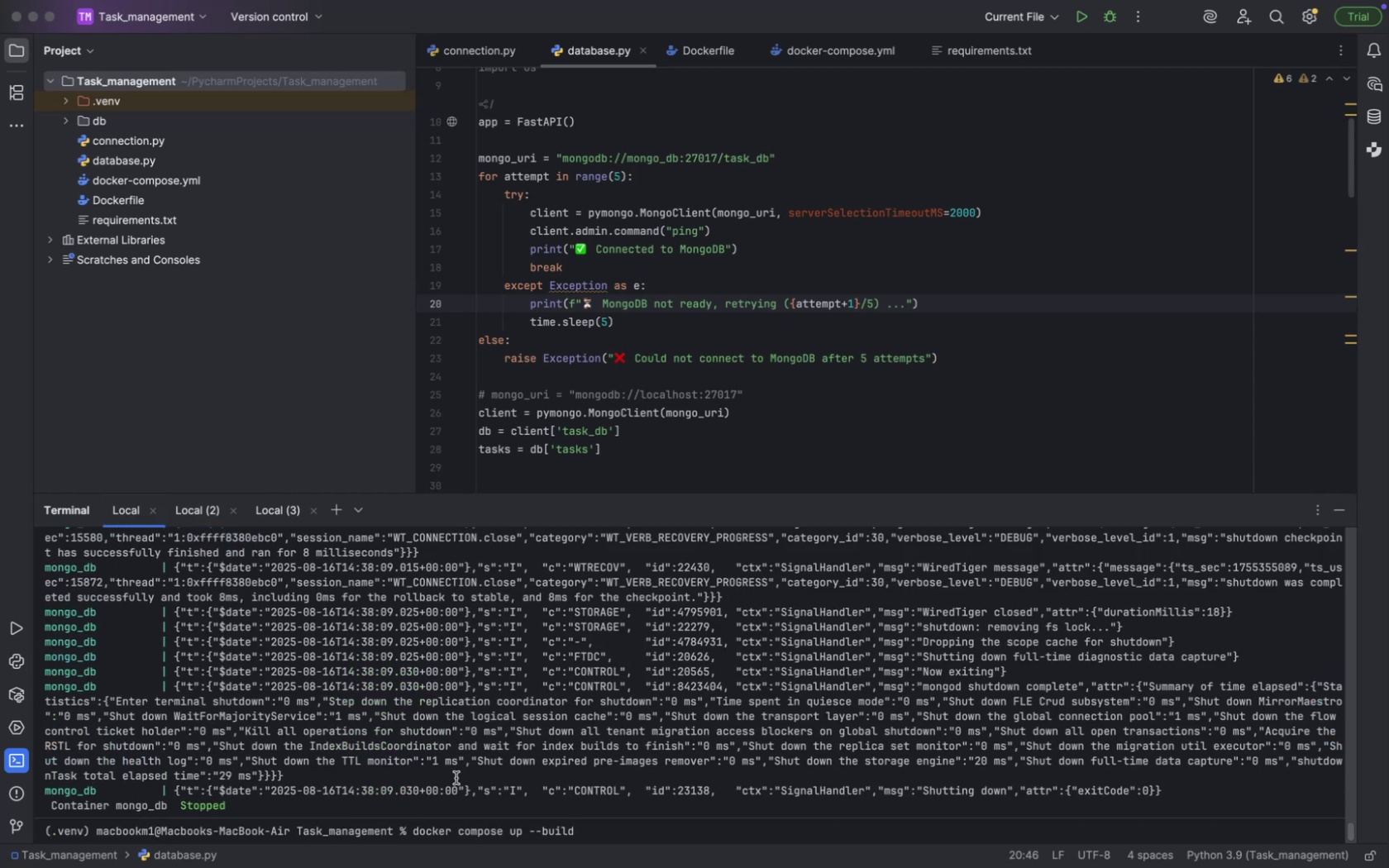 
key(ArrowDown)
 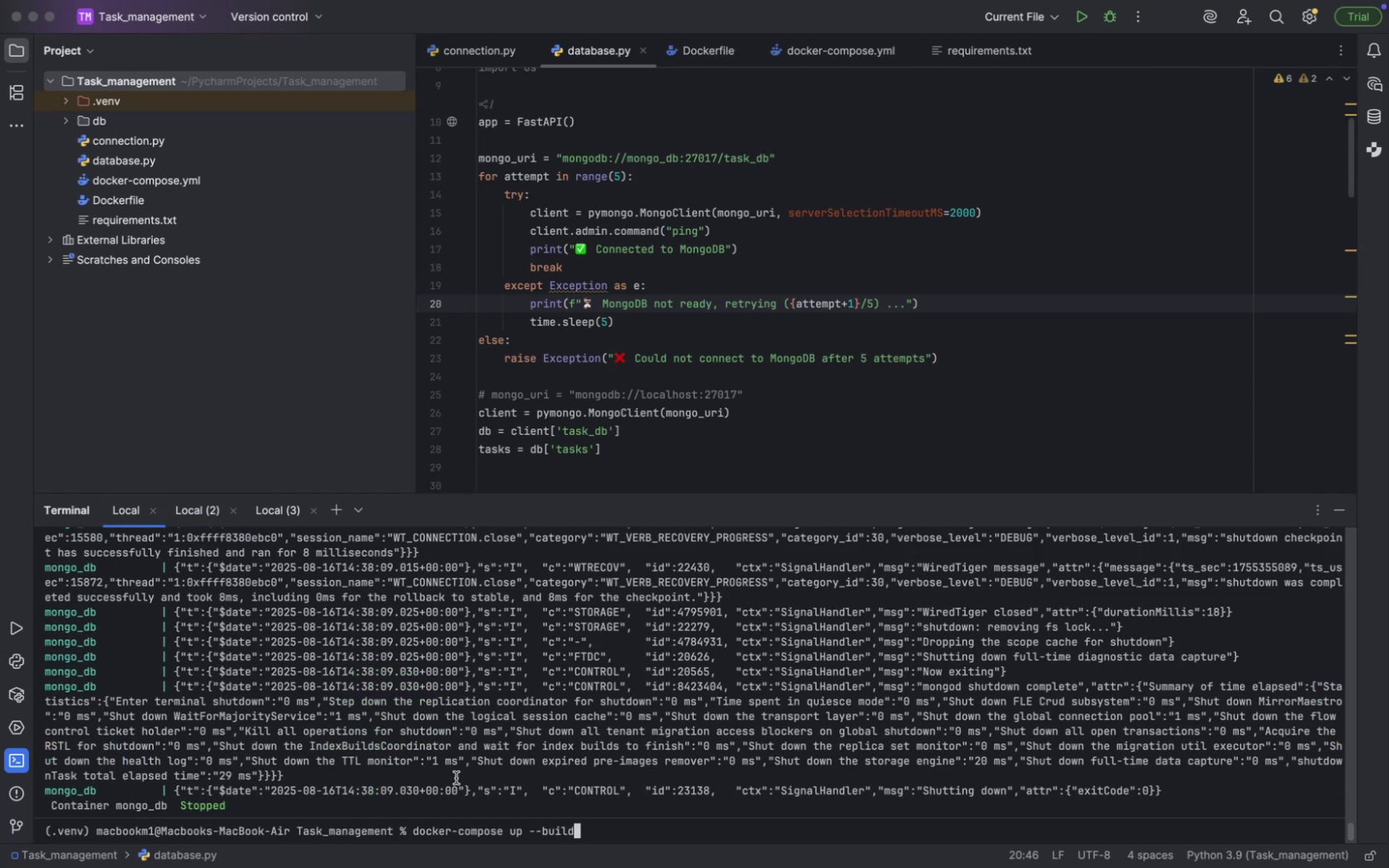 
key(Enter)
 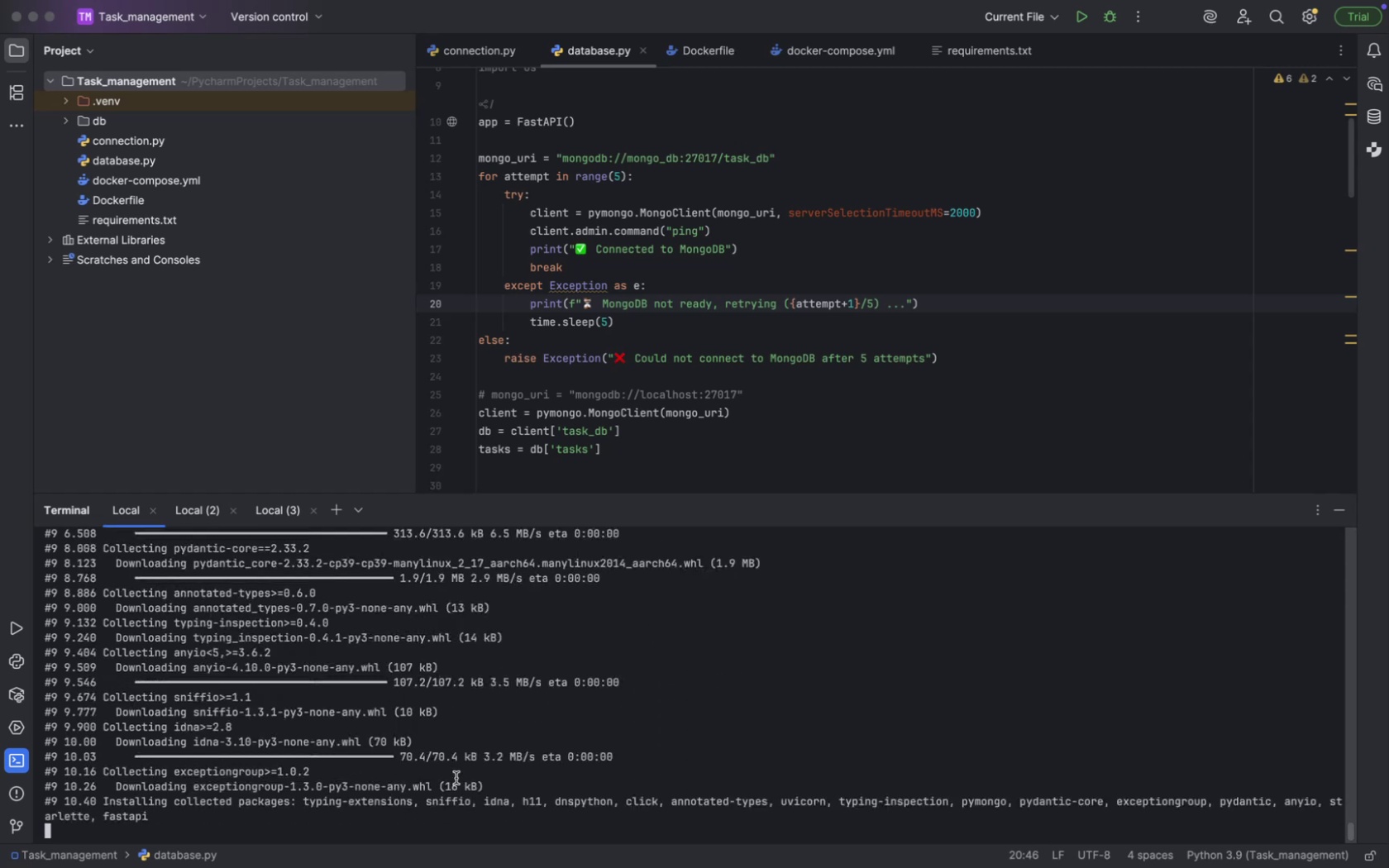 
wait(19.62)
 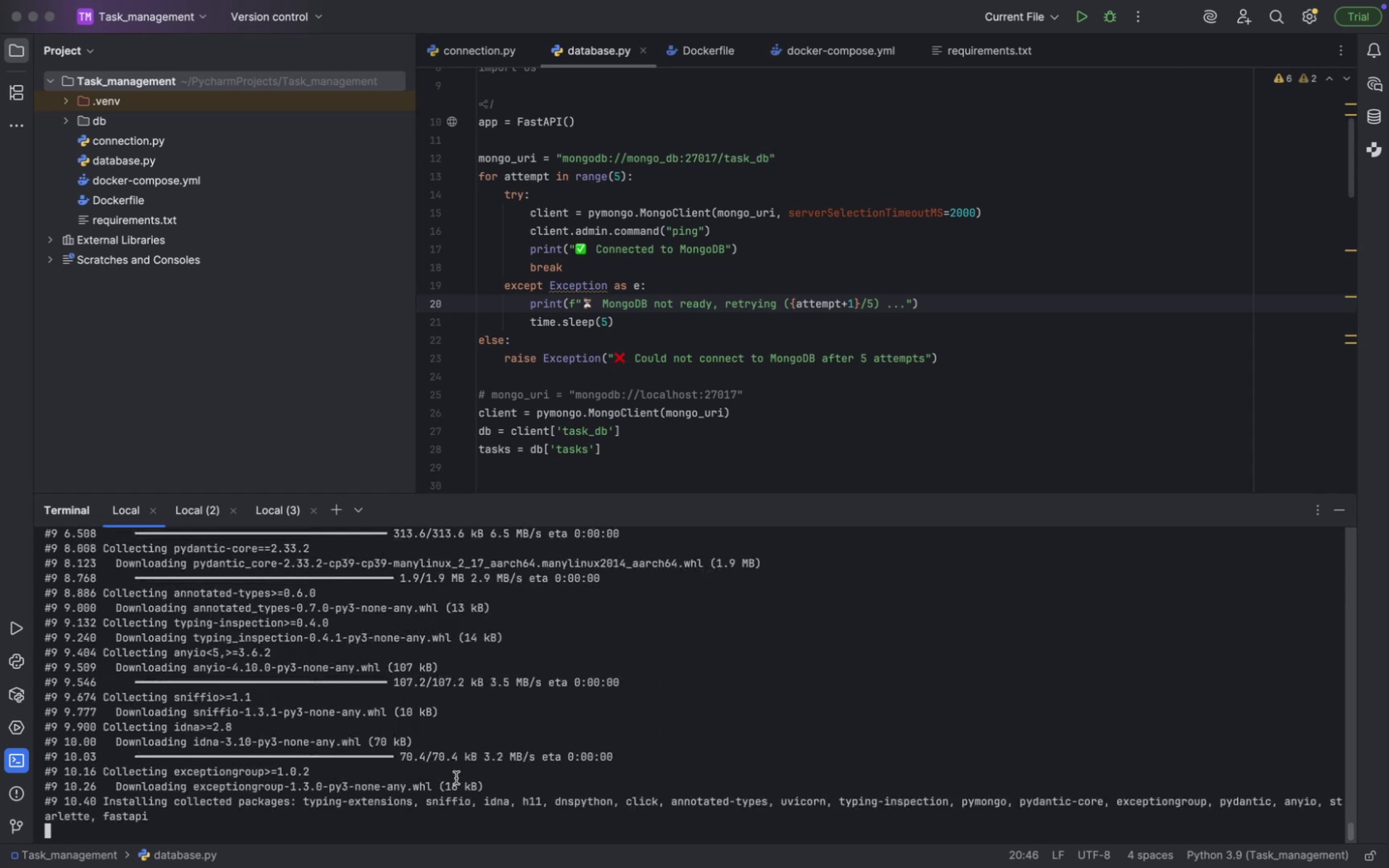 
scroll: coordinate [446, 713], scroll_direction: up, amount: 126.0
 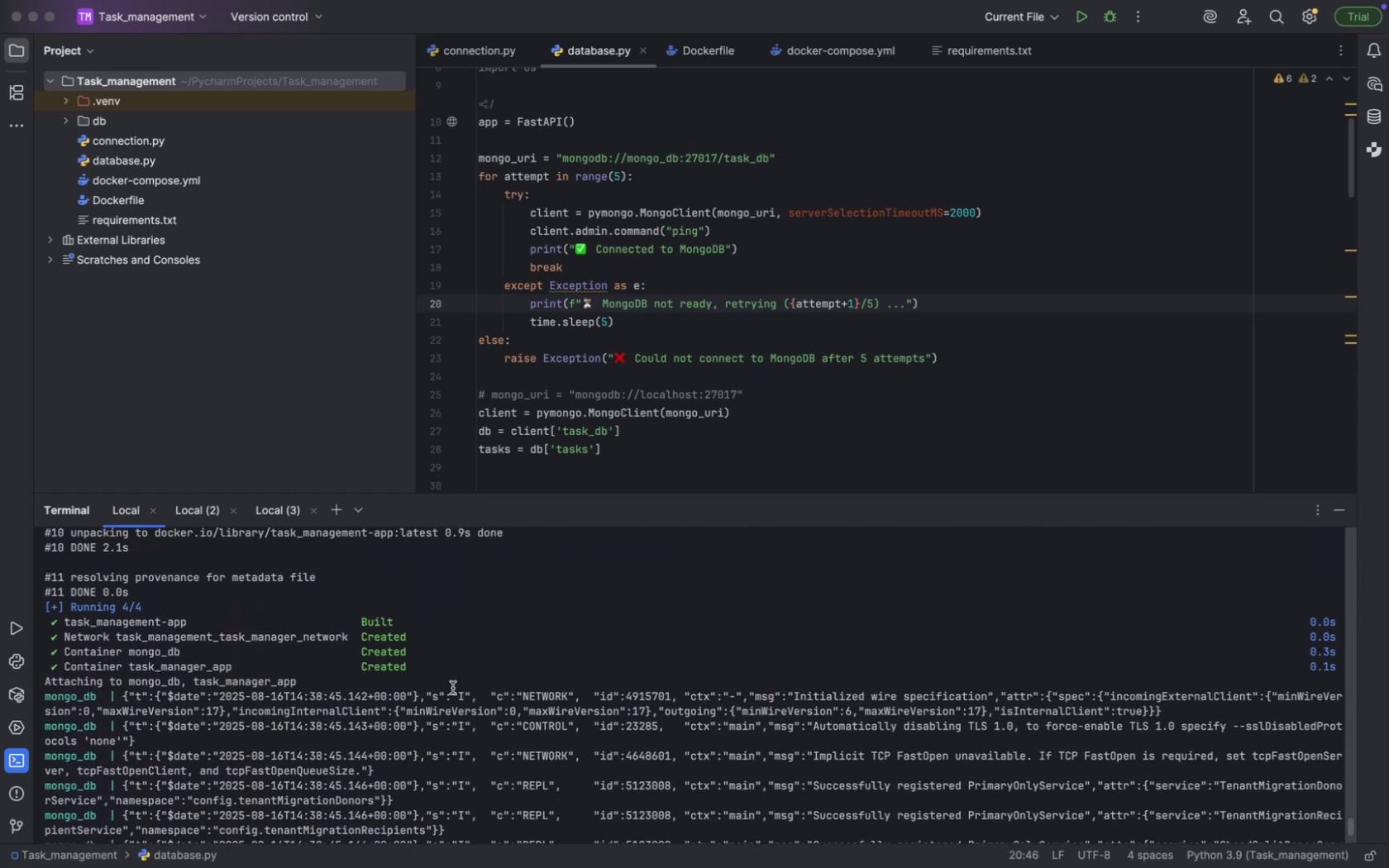 
scroll: coordinate [452, 688], scroll_direction: down, amount: 471.0
 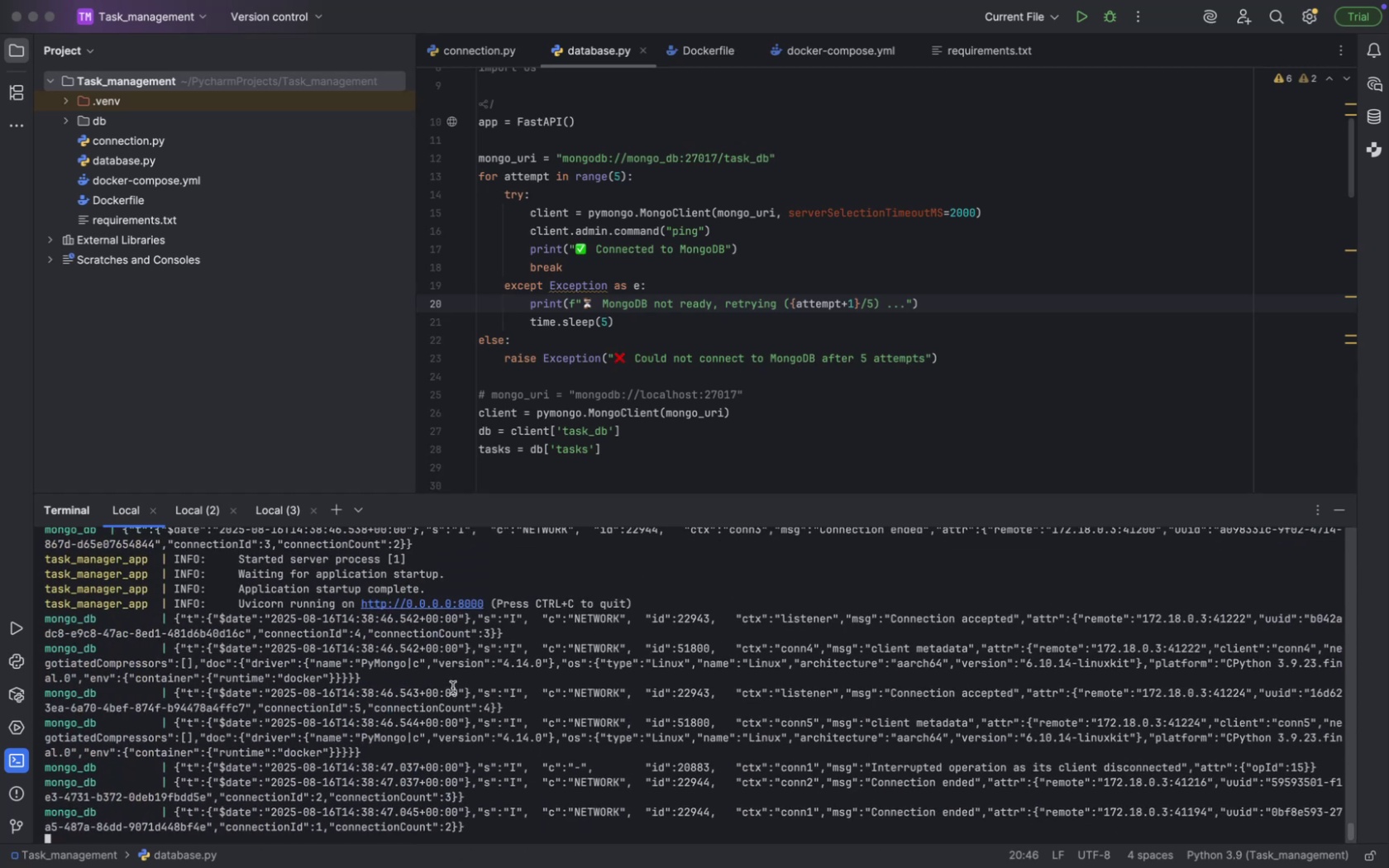 
key(Meta+CommandLeft)
 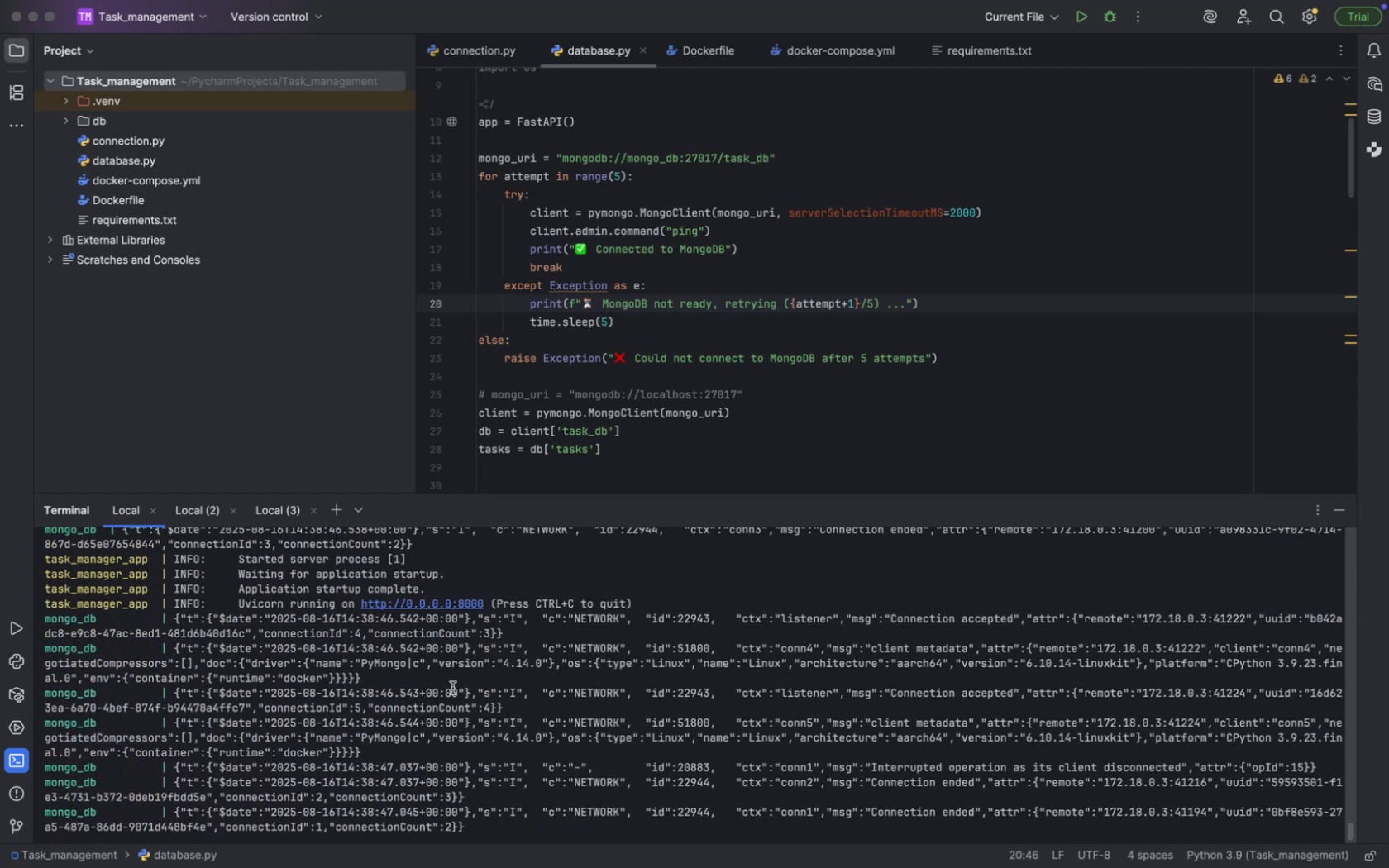 
key(Meta+CommandLeft)
 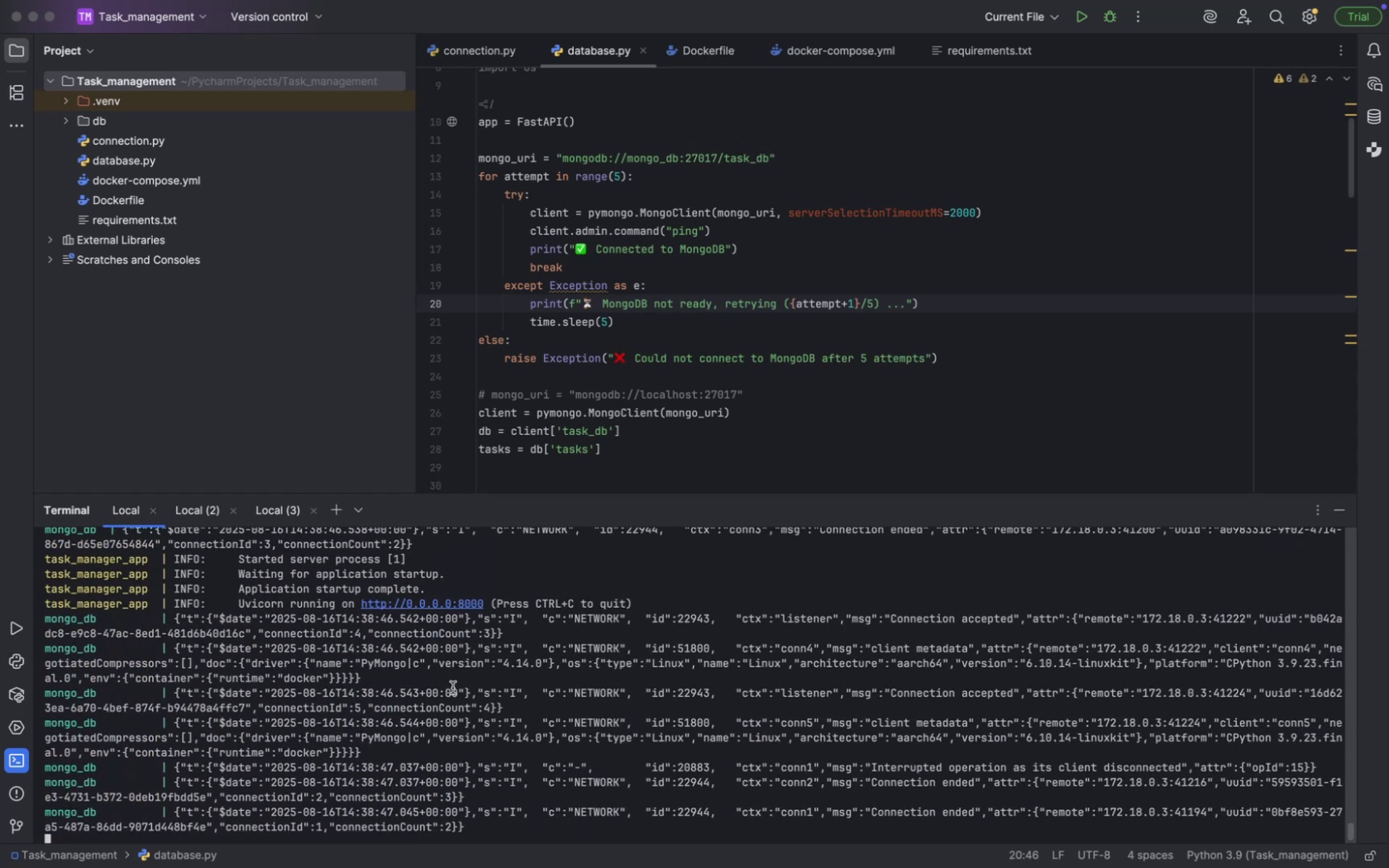 
key(Meta+Tab)
 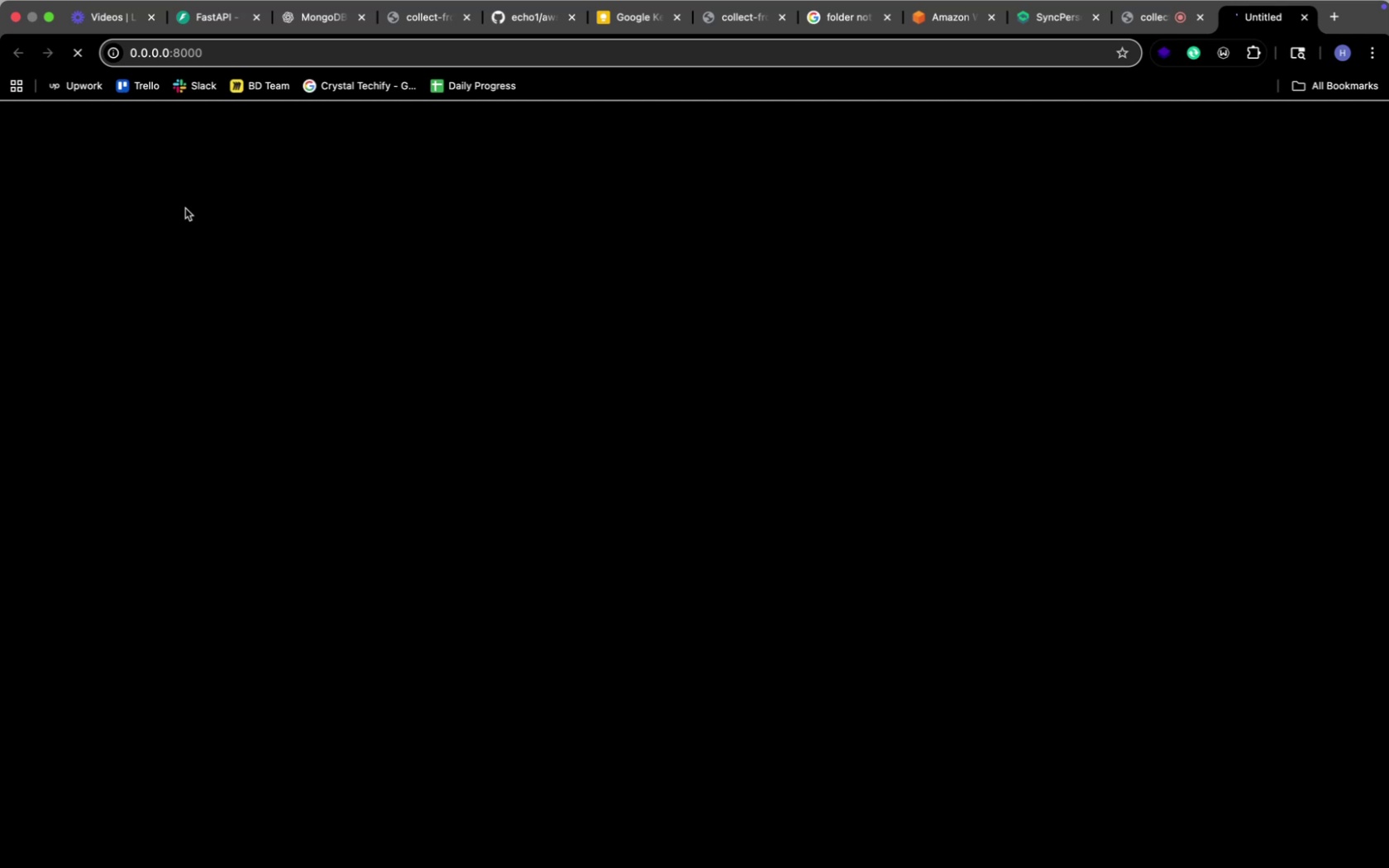 
wait(9.8)
 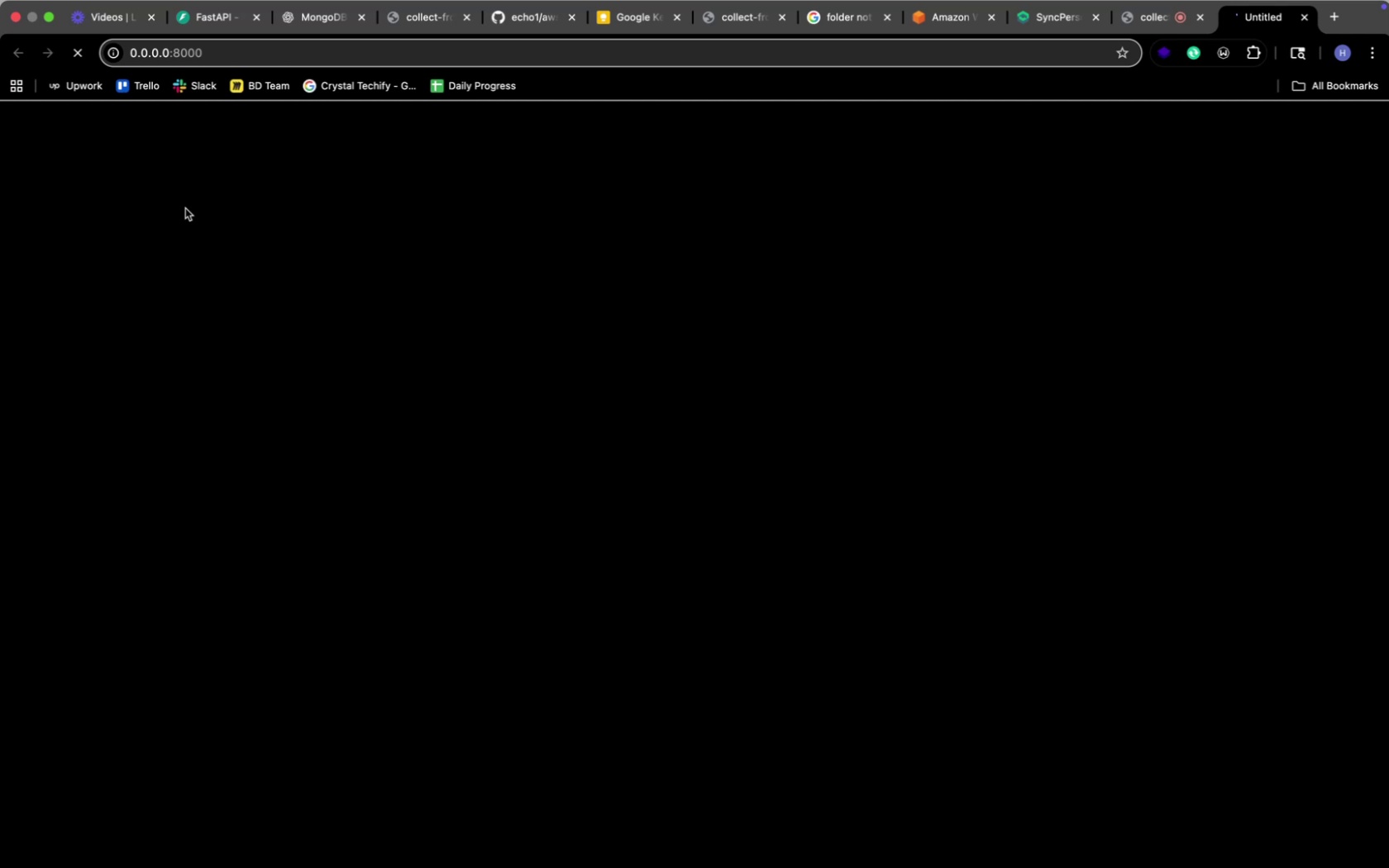 
key(Meta+CommandLeft)
 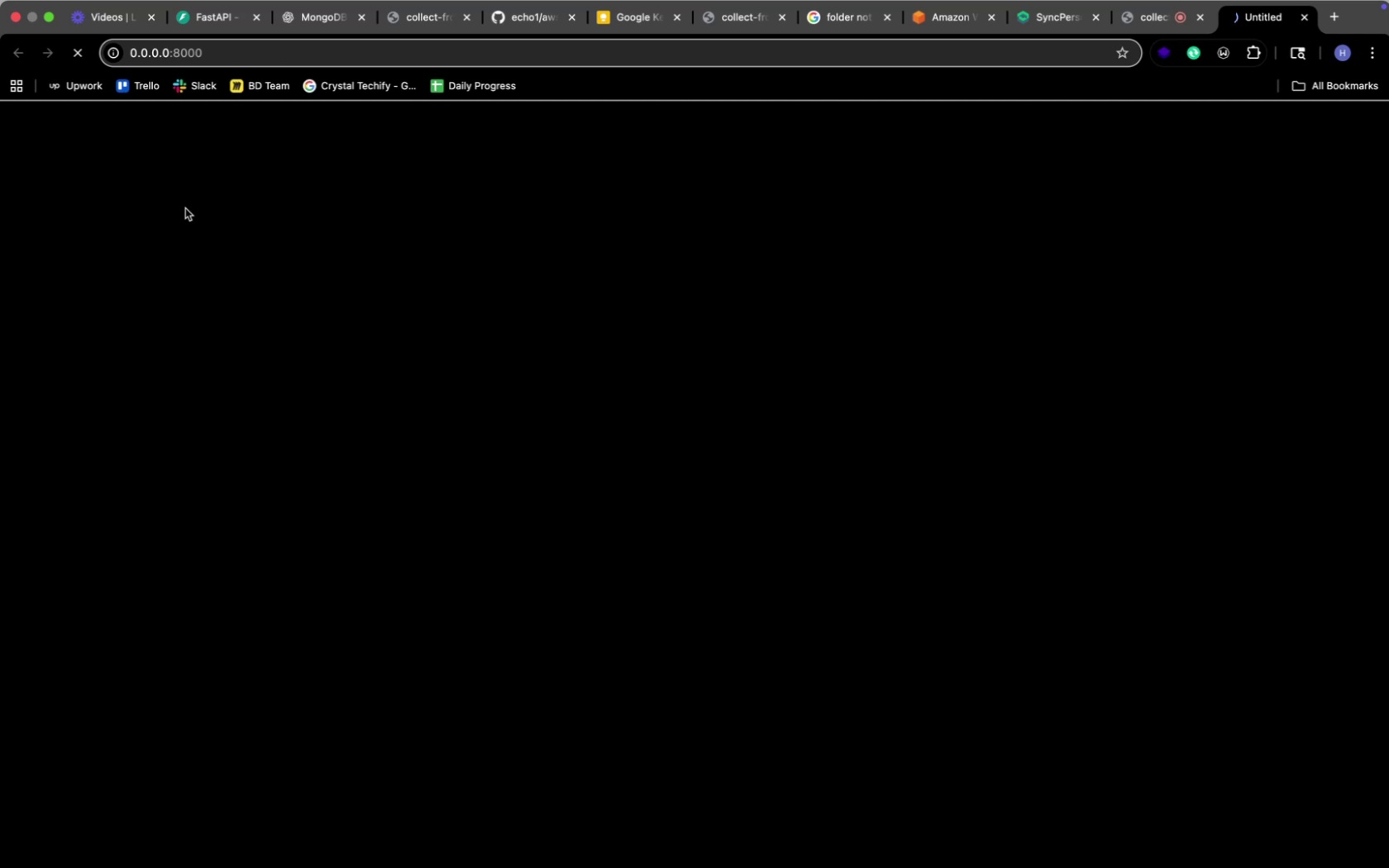 
key(Meta+Tab)
 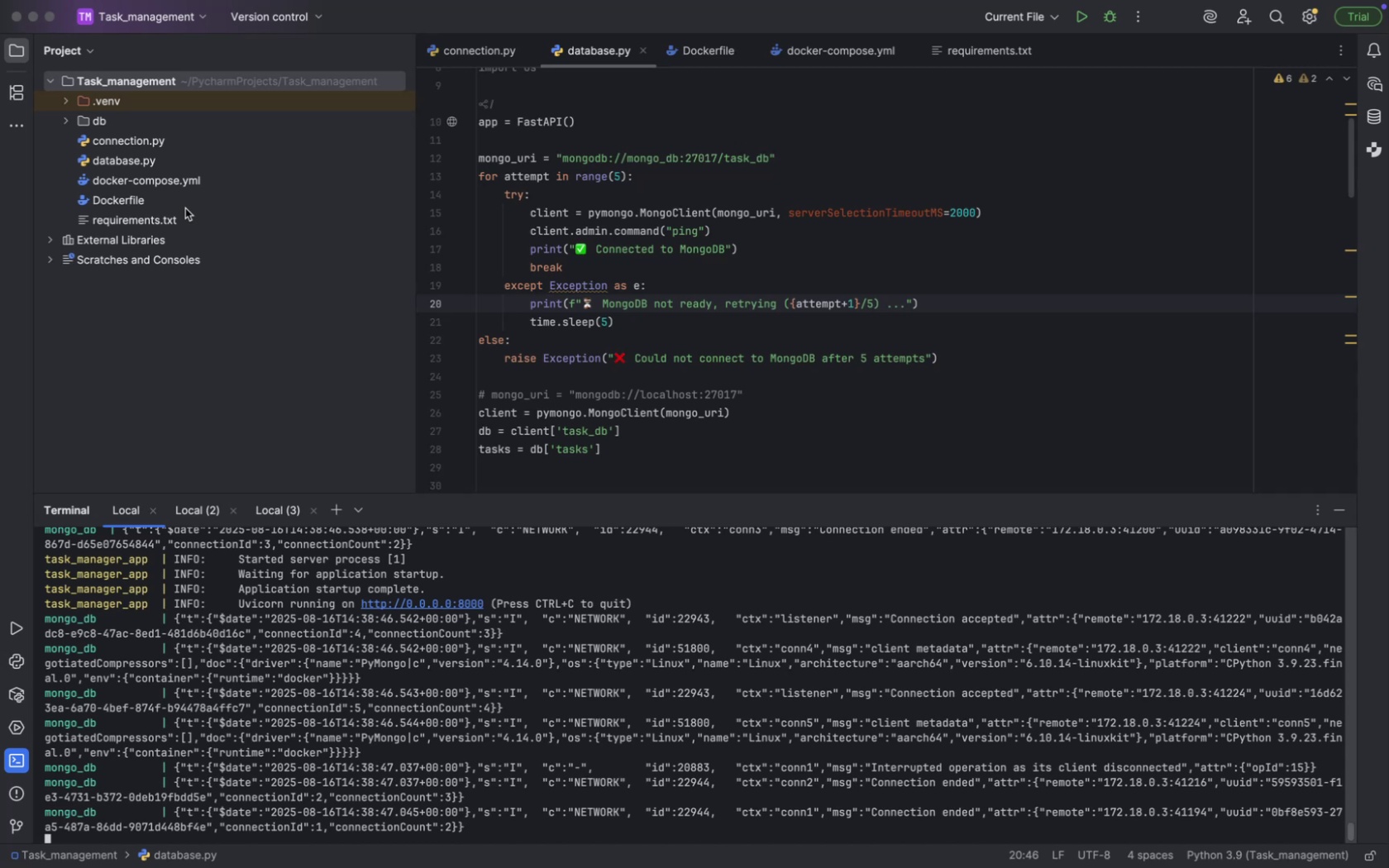 
wait(15.29)
 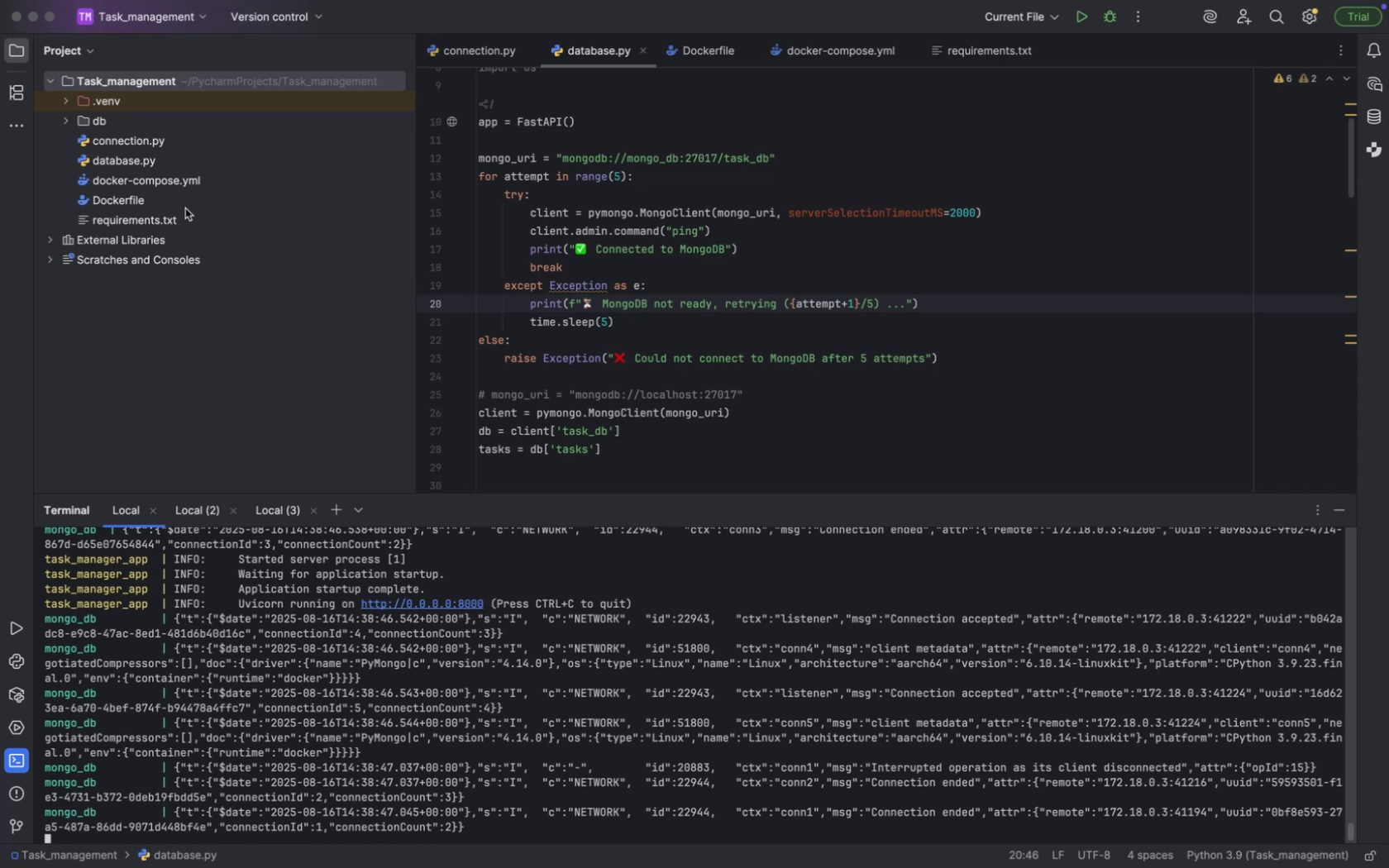 
left_click([272, 517])
 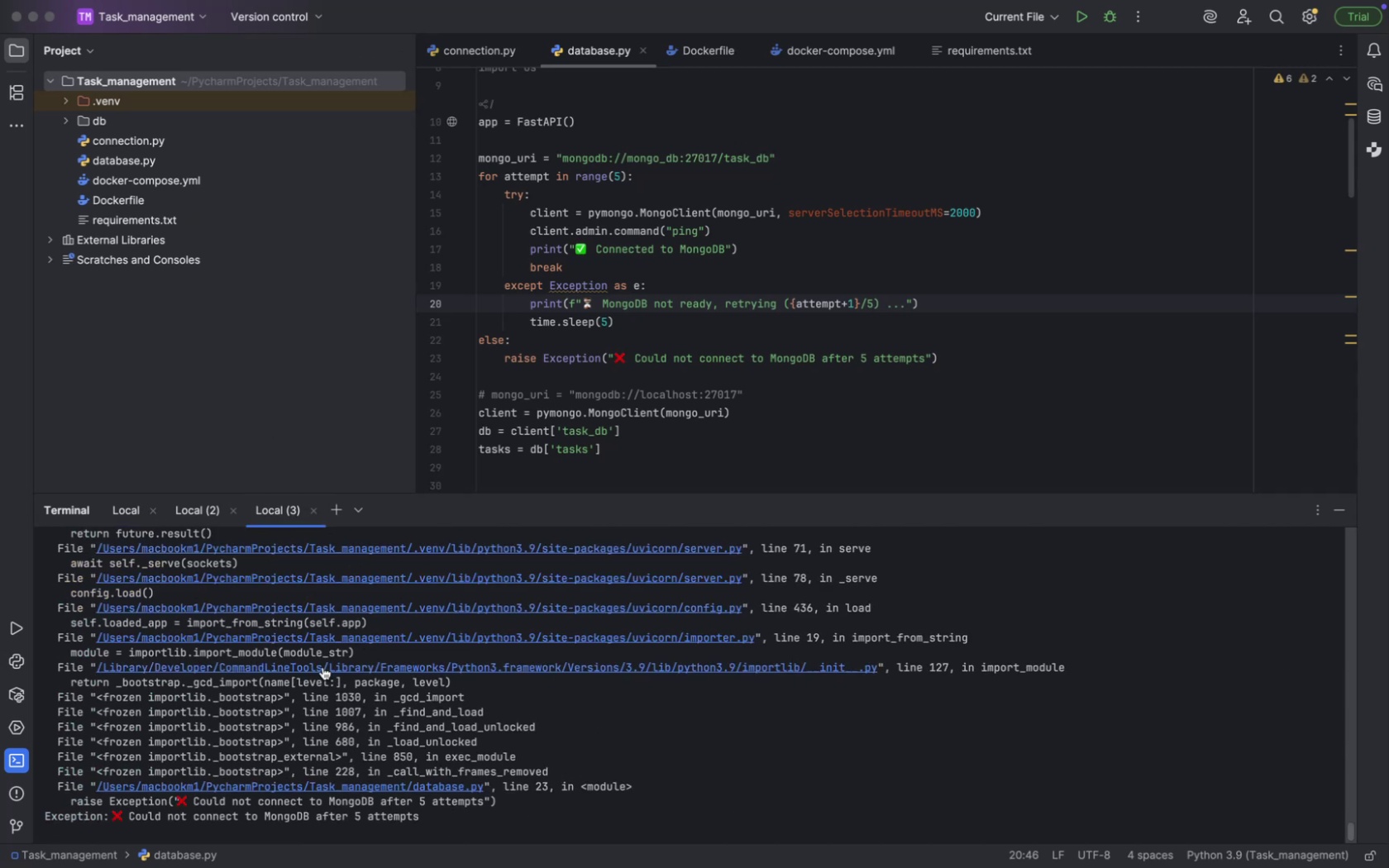 
scroll: coordinate [322, 667], scroll_direction: down, amount: 147.0
 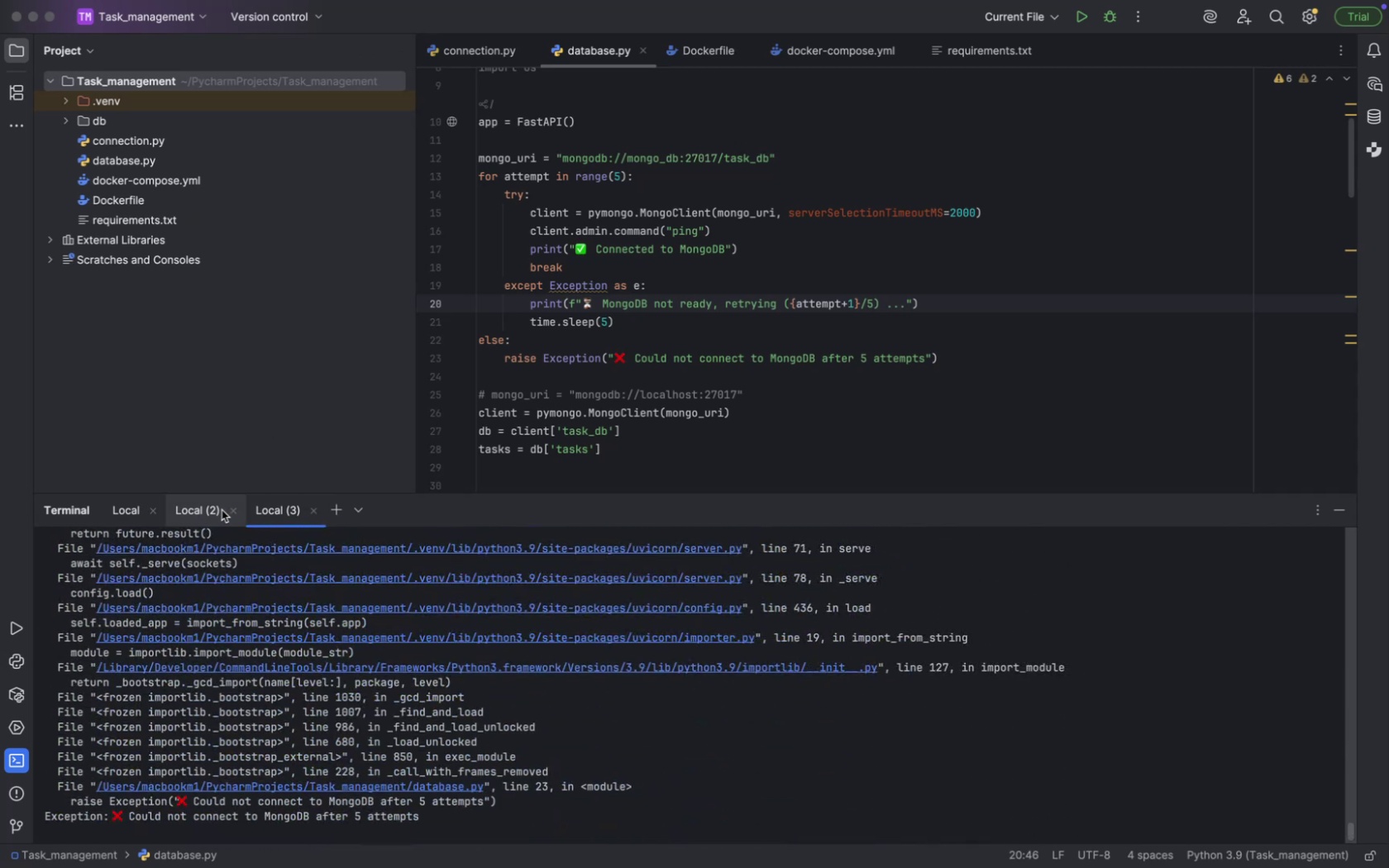 
left_click([190, 512])
 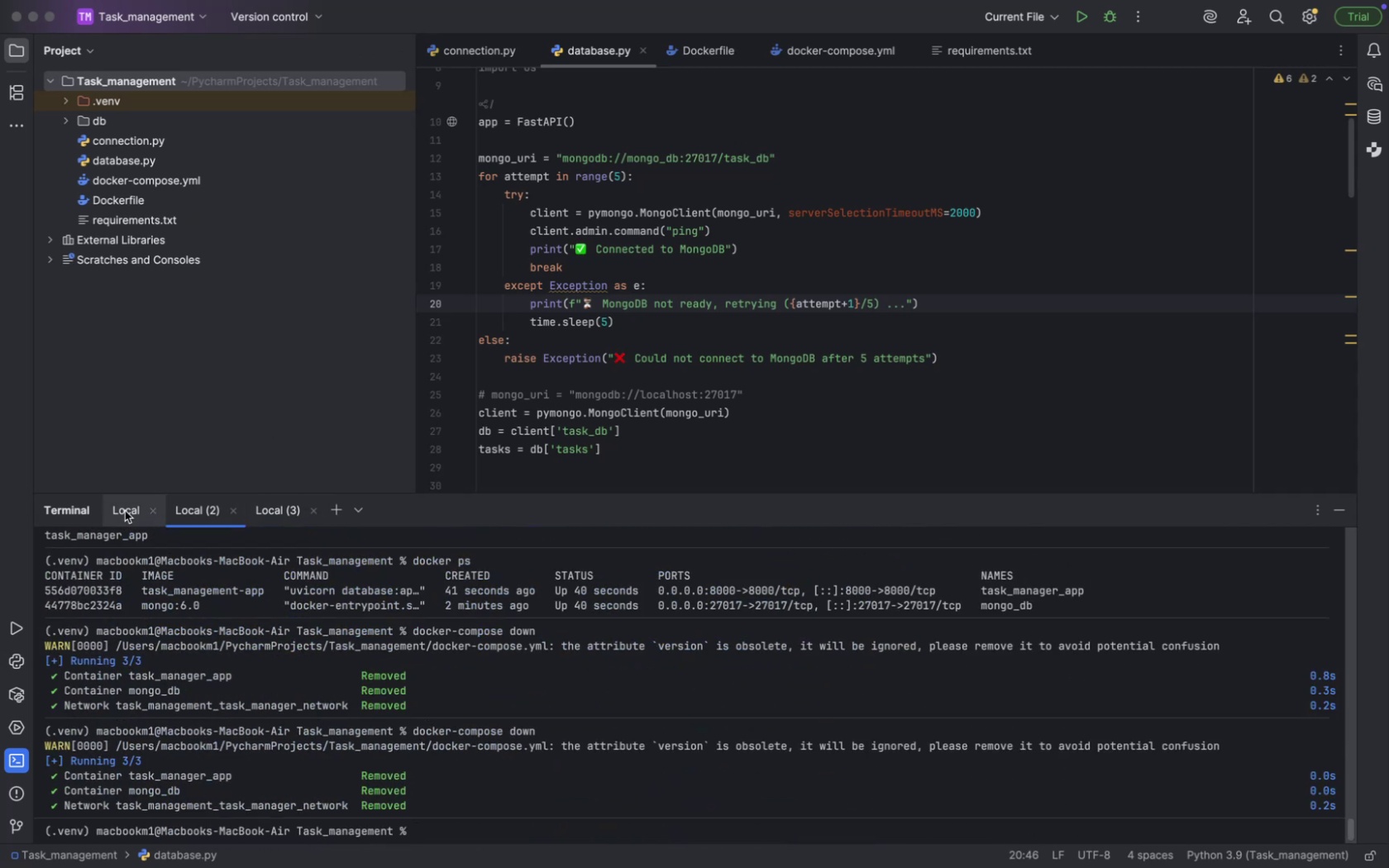 
left_click([125, 511])
 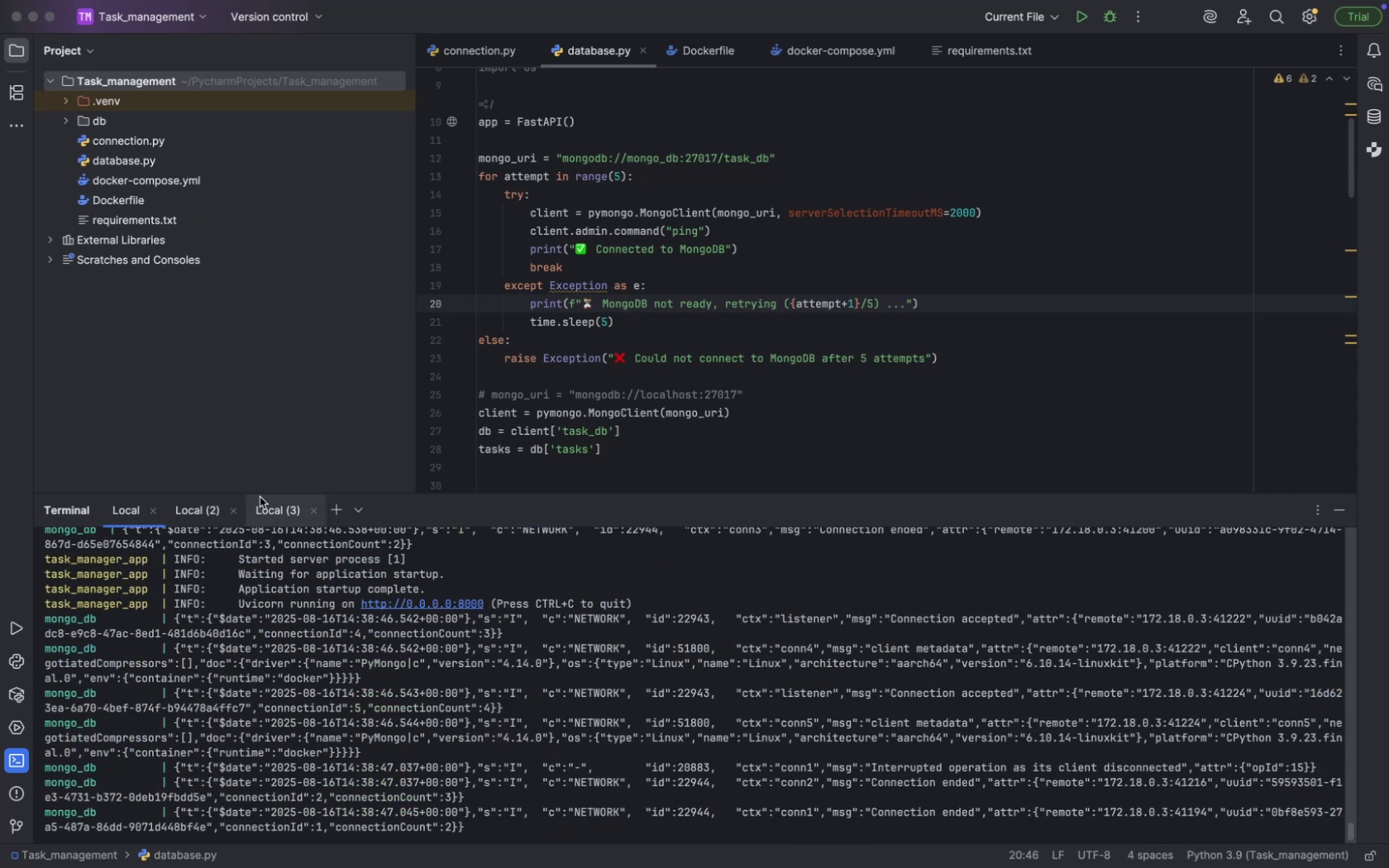 
left_click([269, 504])
 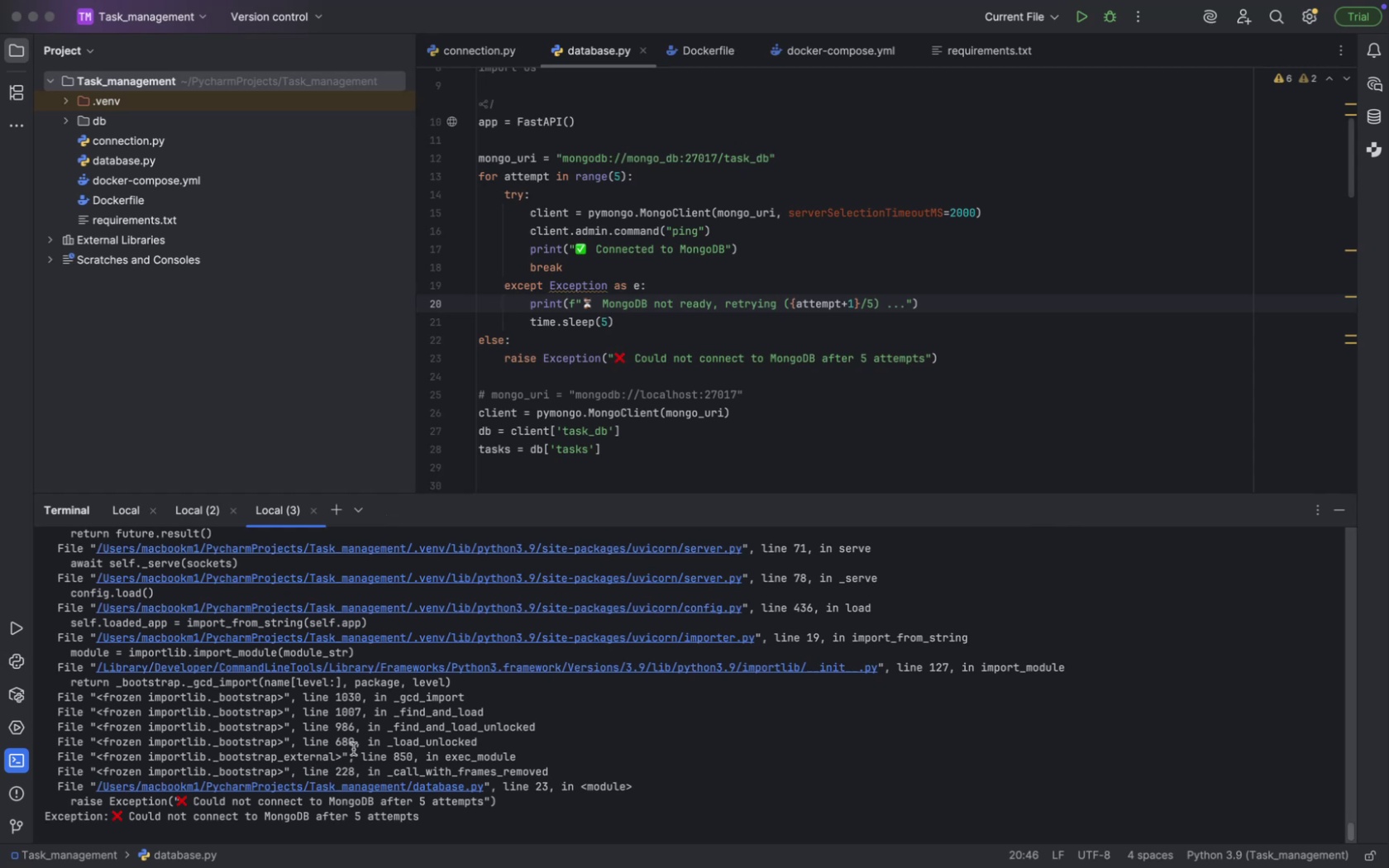 
key(Meta+CommandLeft)
 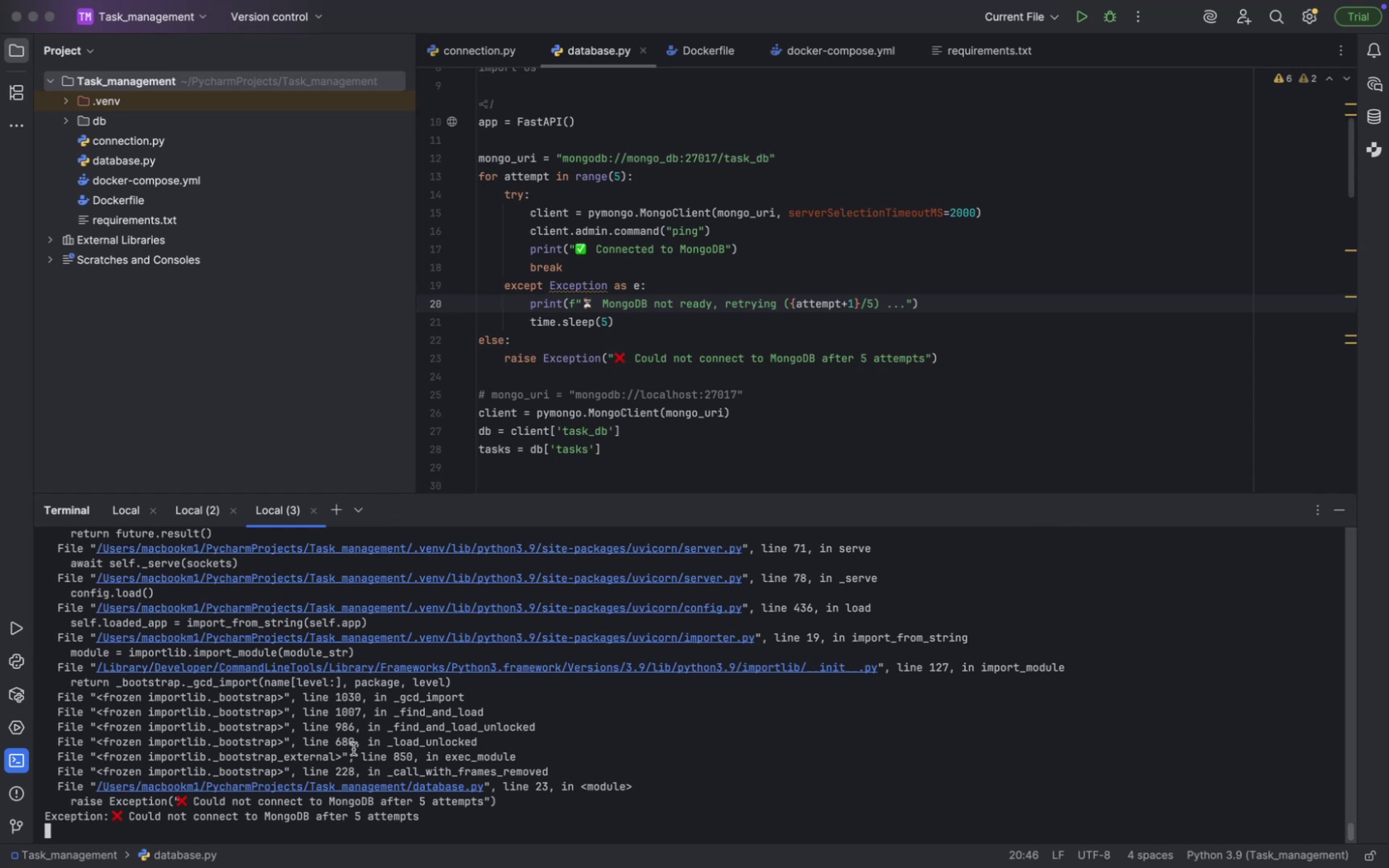 
key(Meta+Tab)
 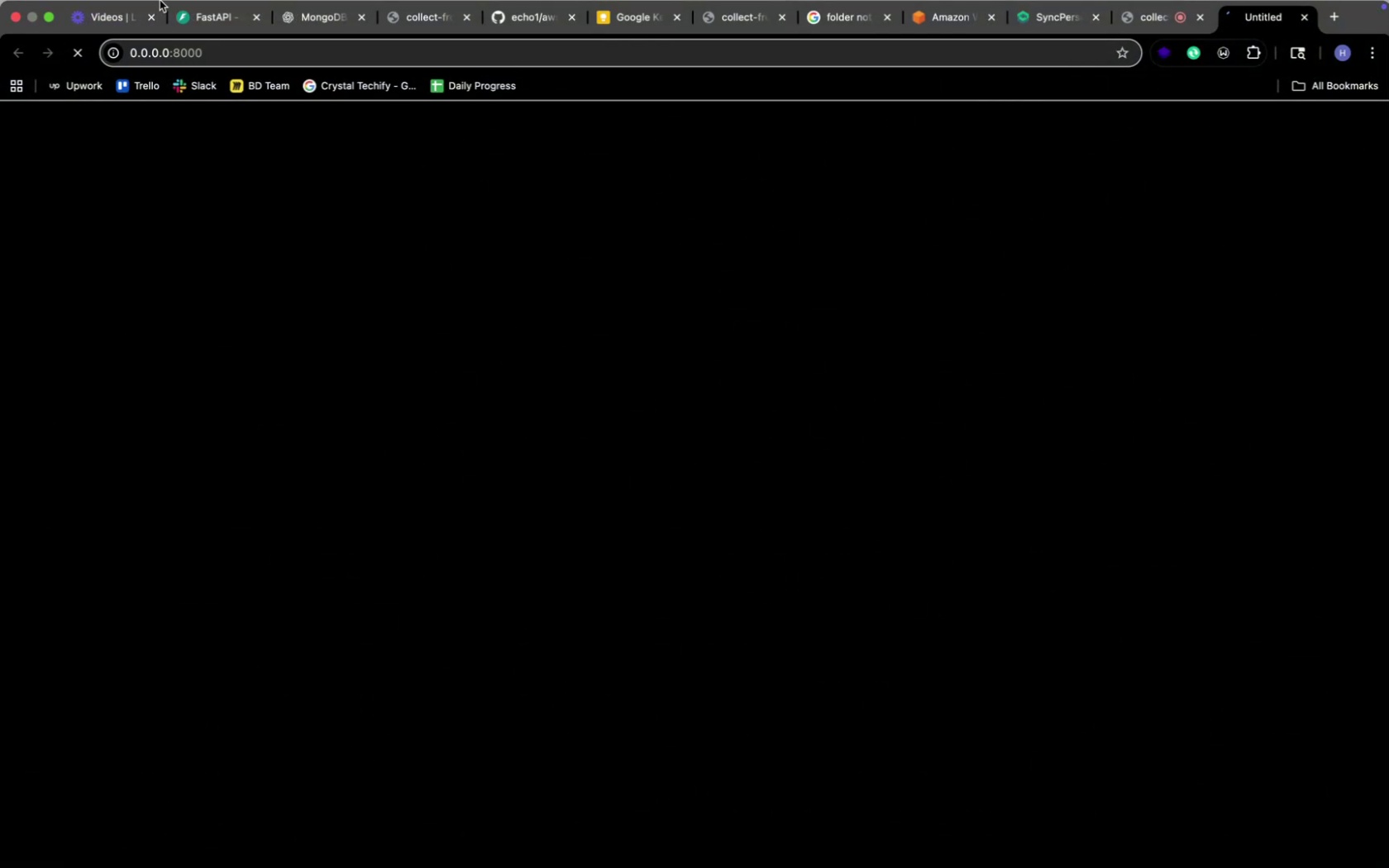 
left_click([184, 7])
 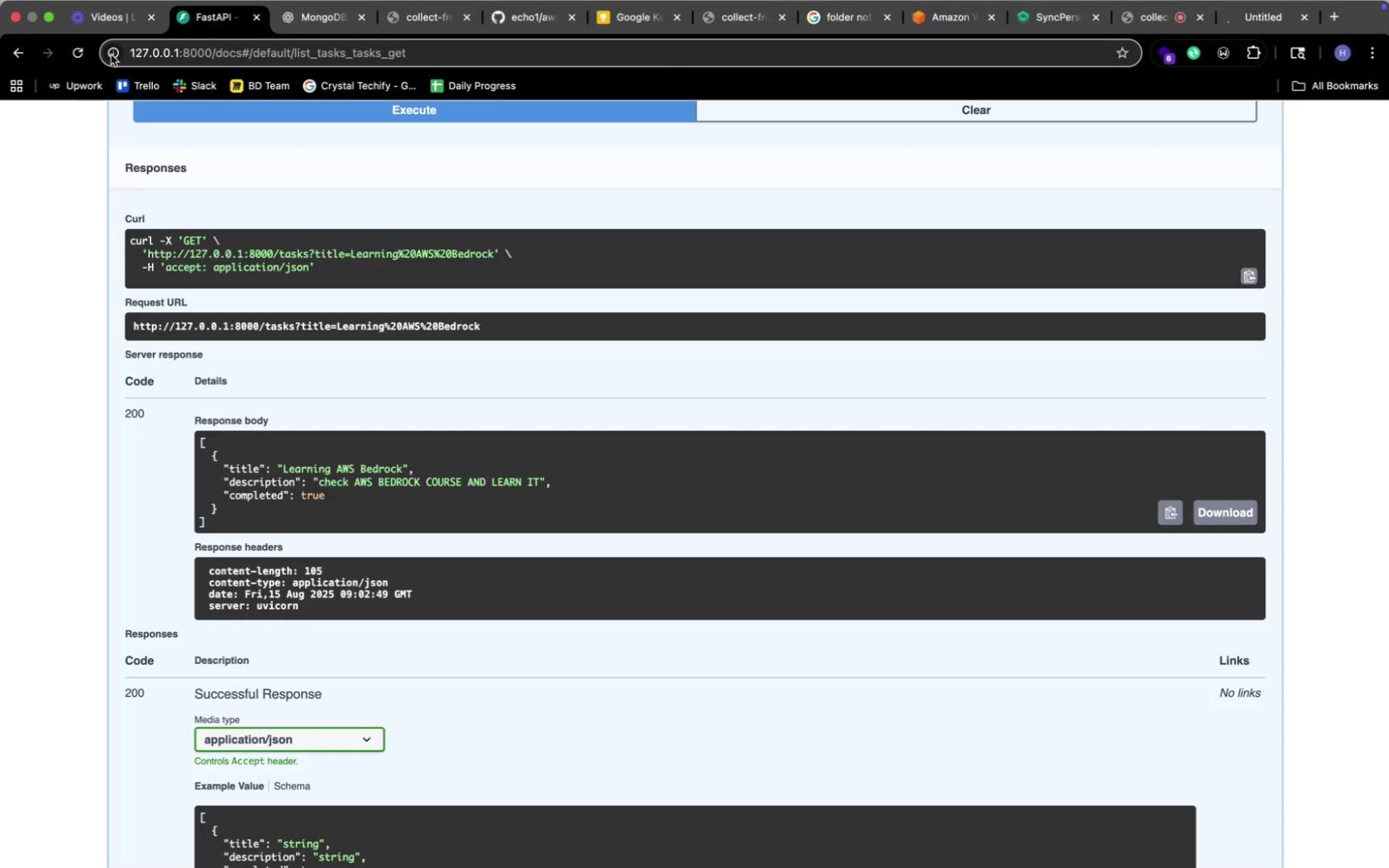 
left_click([79, 54])
 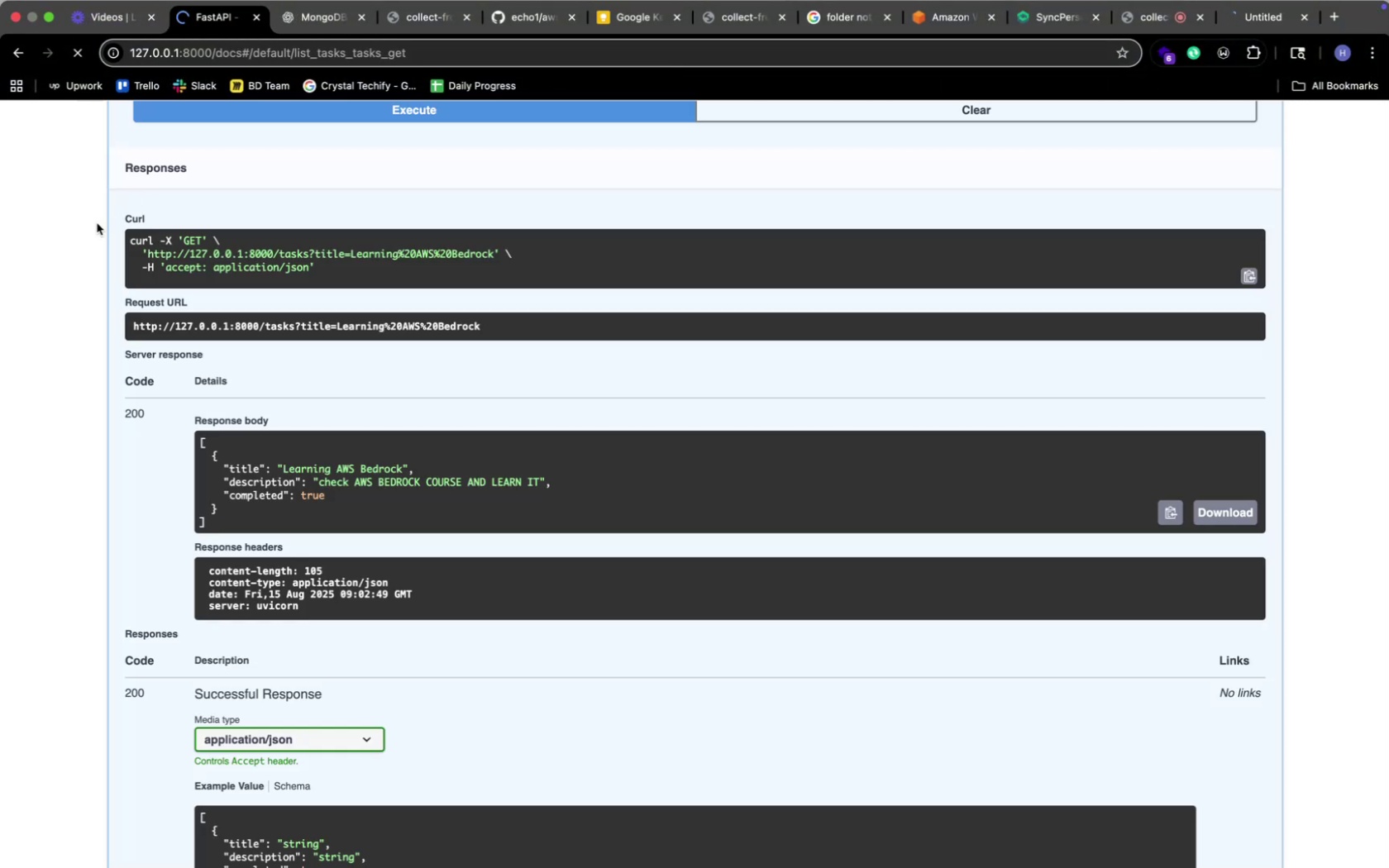 
scroll: coordinate [97, 223], scroll_direction: up, amount: 217.0
 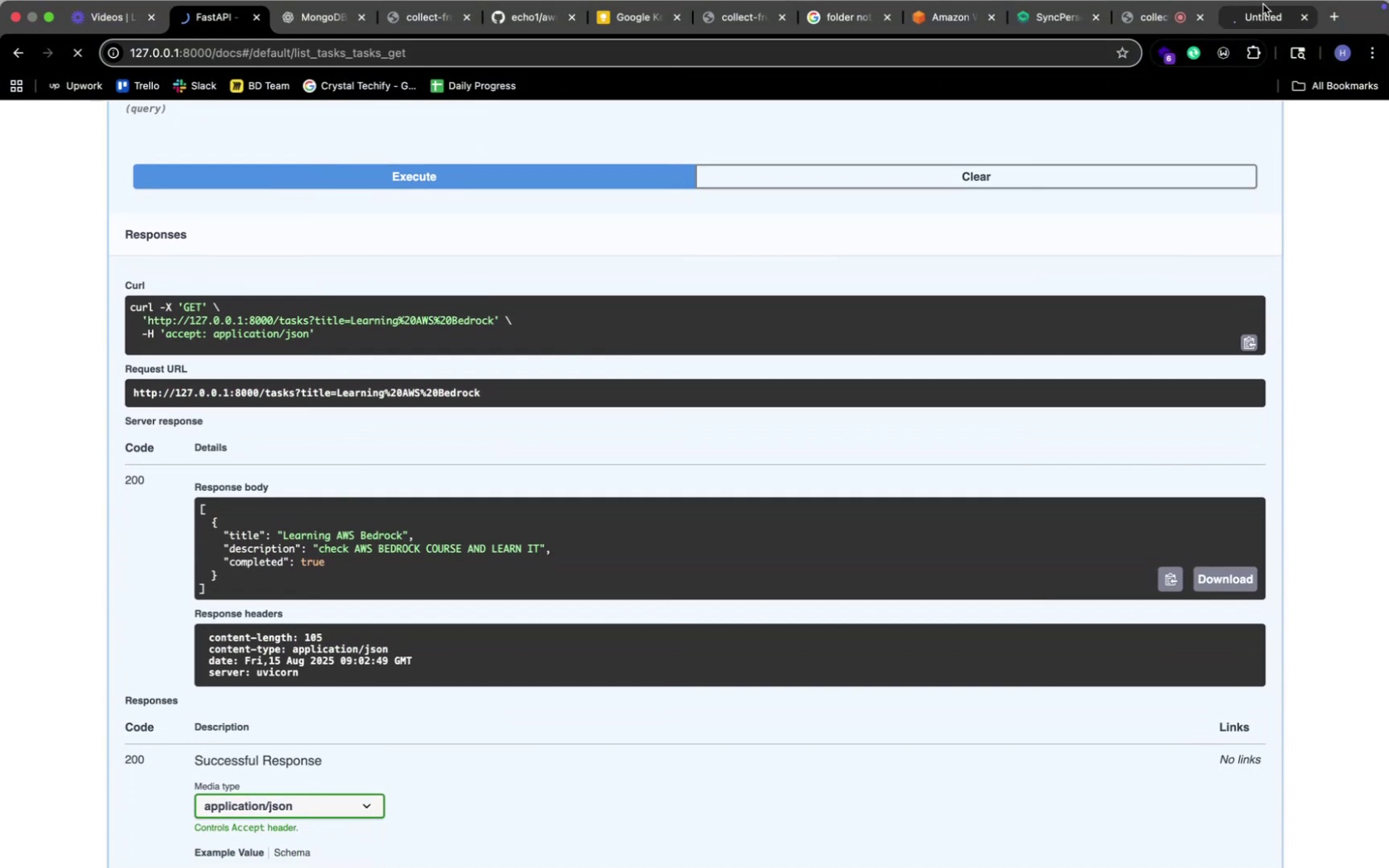 
left_click([1253, 12])
 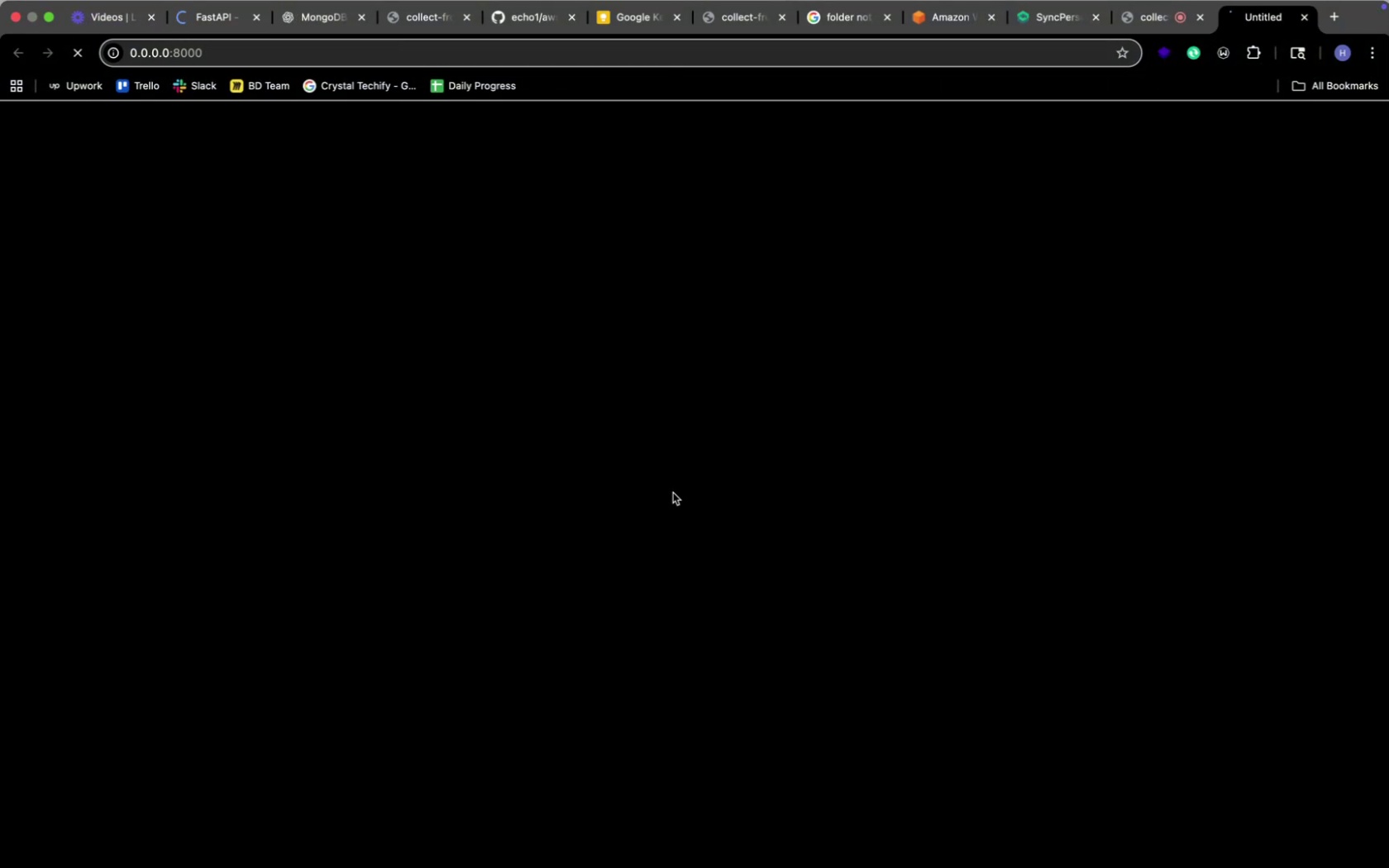 
key(Meta+CommandLeft)
 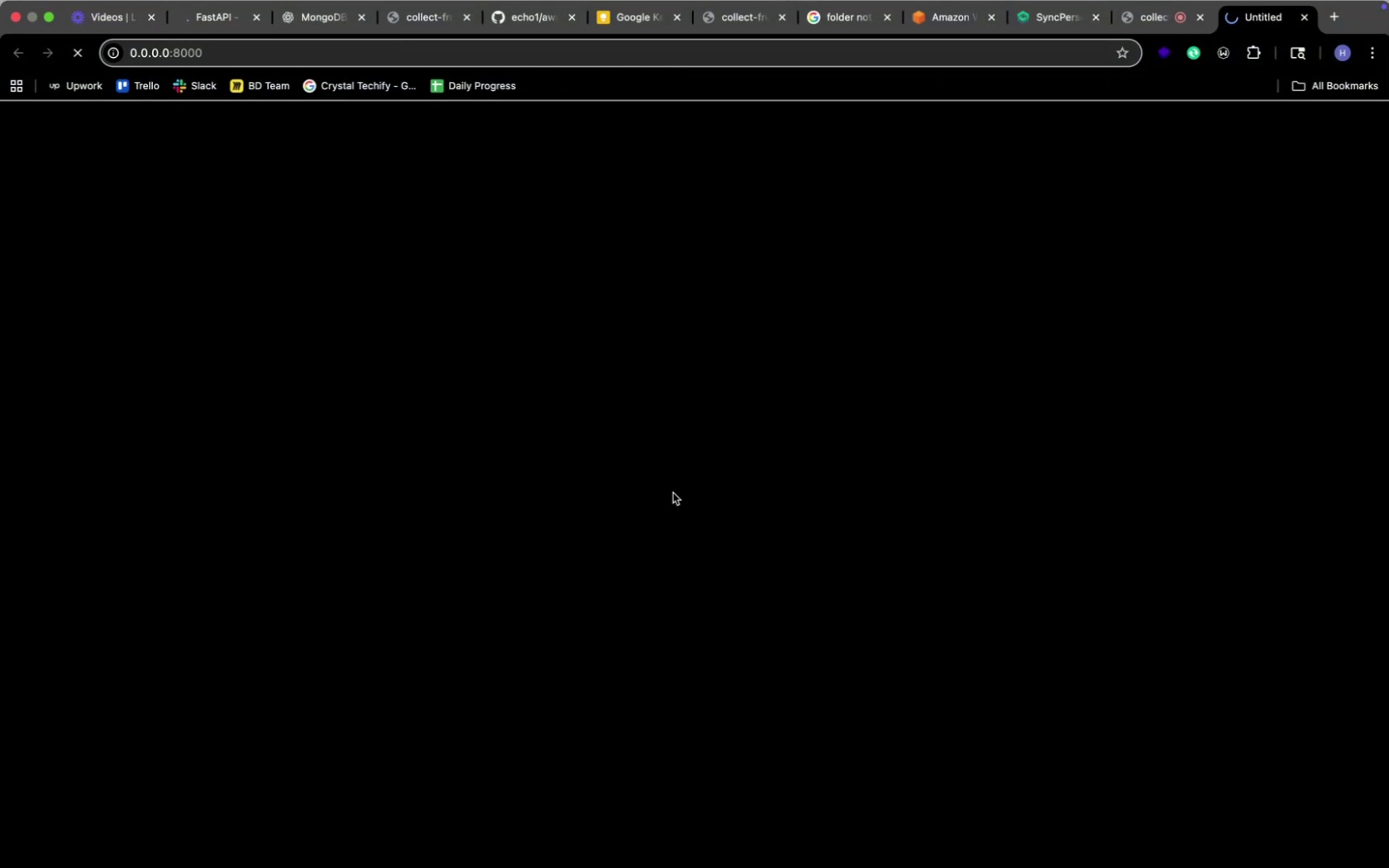 
key(Meta+Tab)
 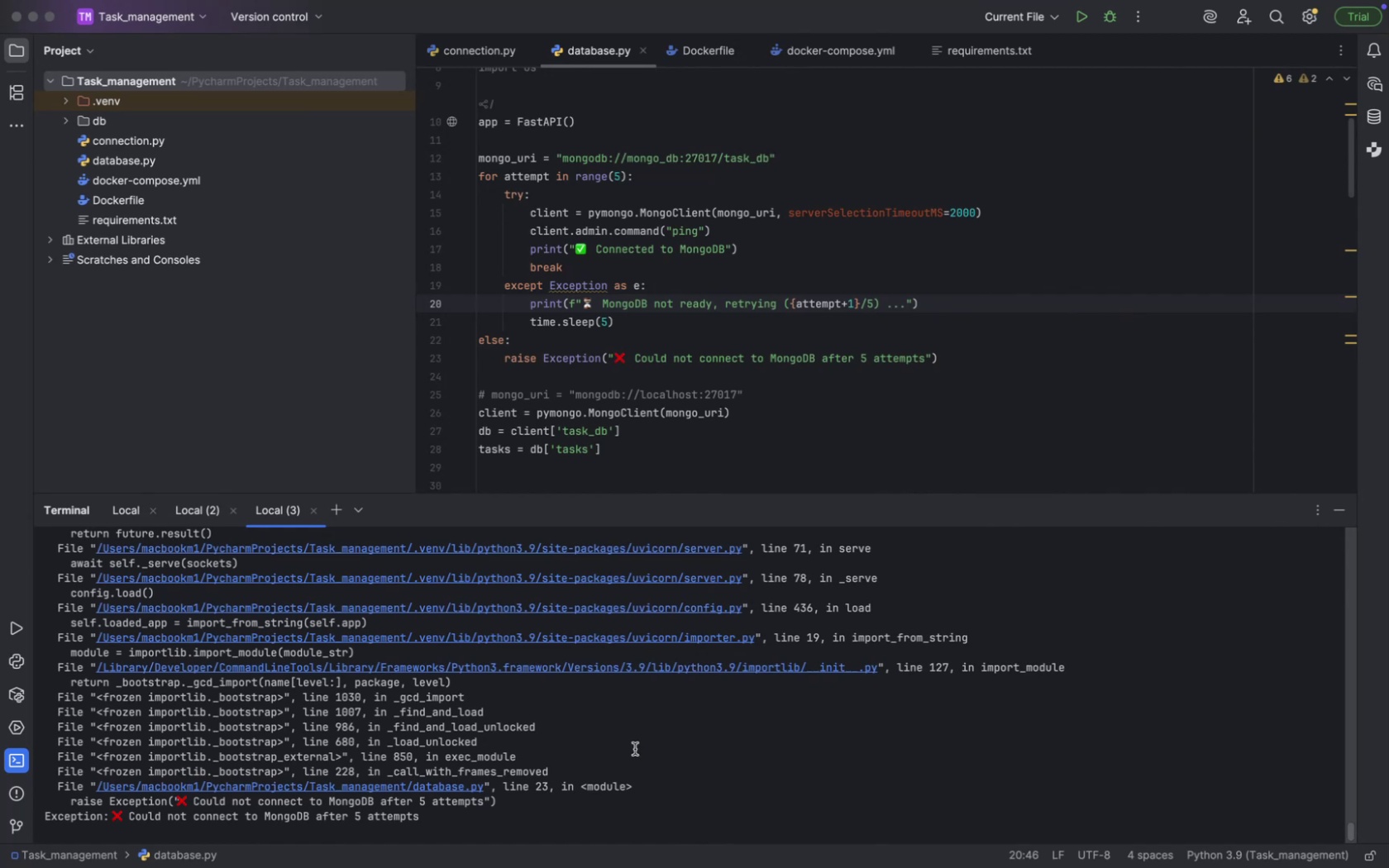 
scroll: coordinate [634, 749], scroll_direction: up, amount: 10.0
 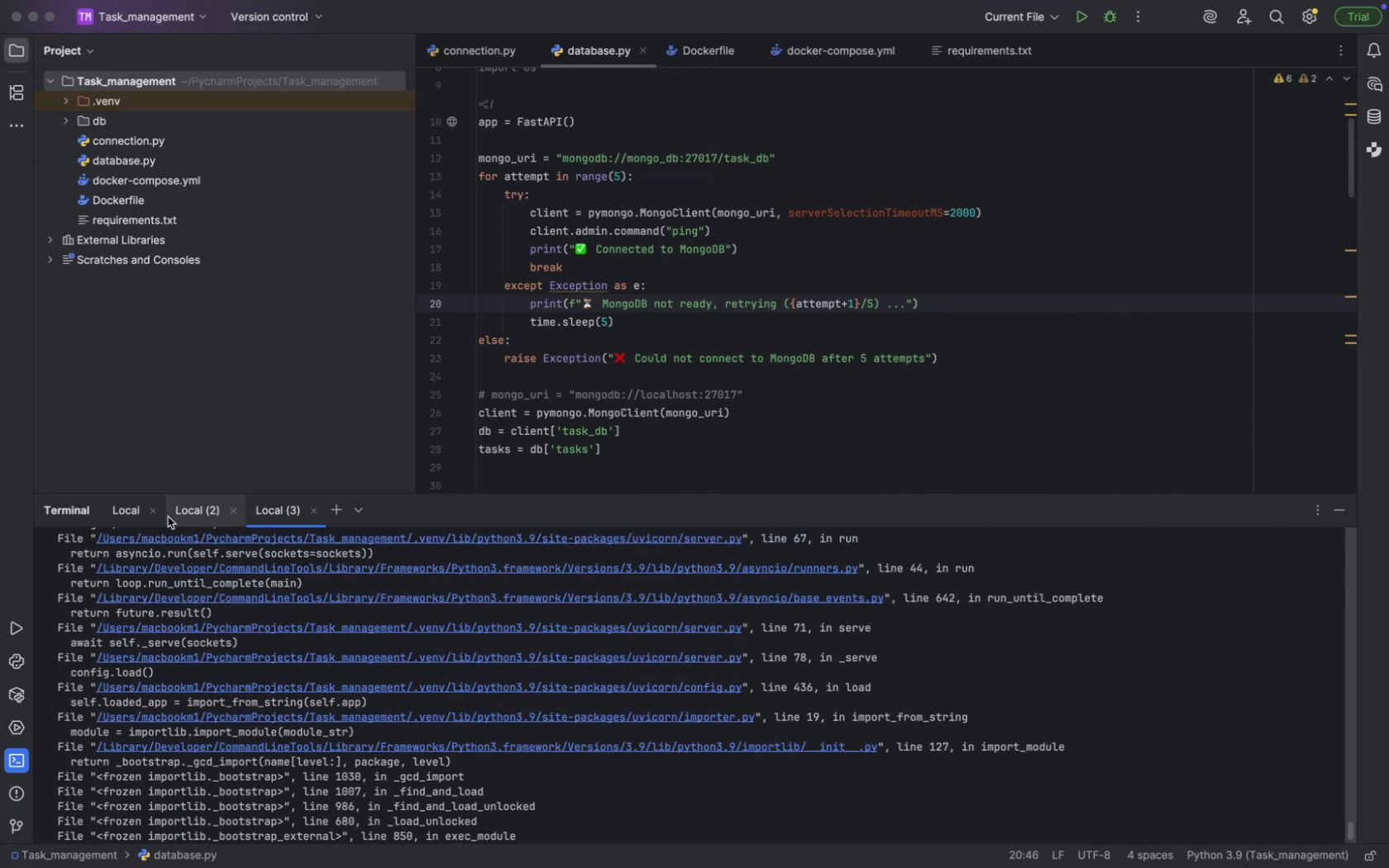 
left_click([176, 511])
 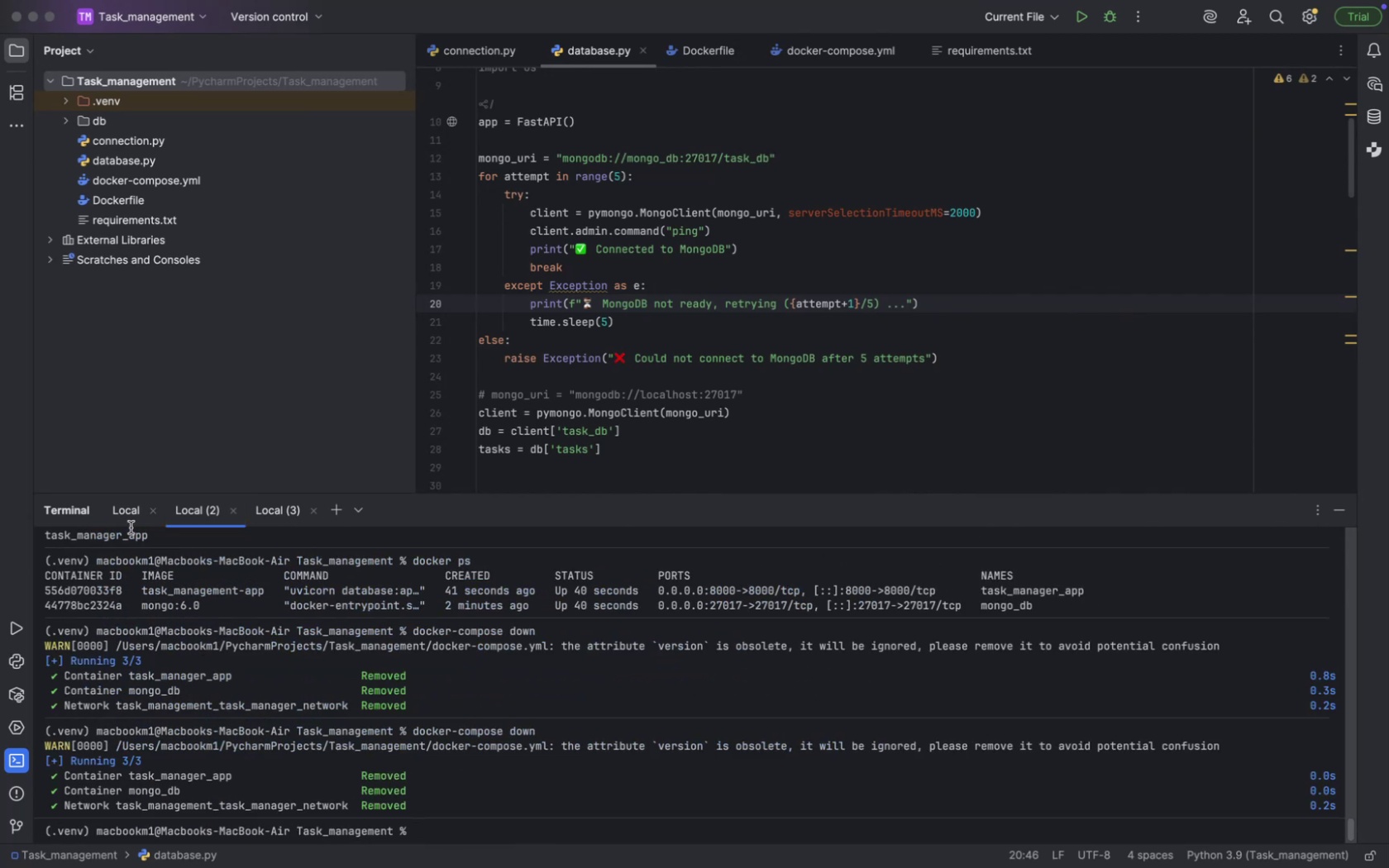 
left_click([128, 516])
 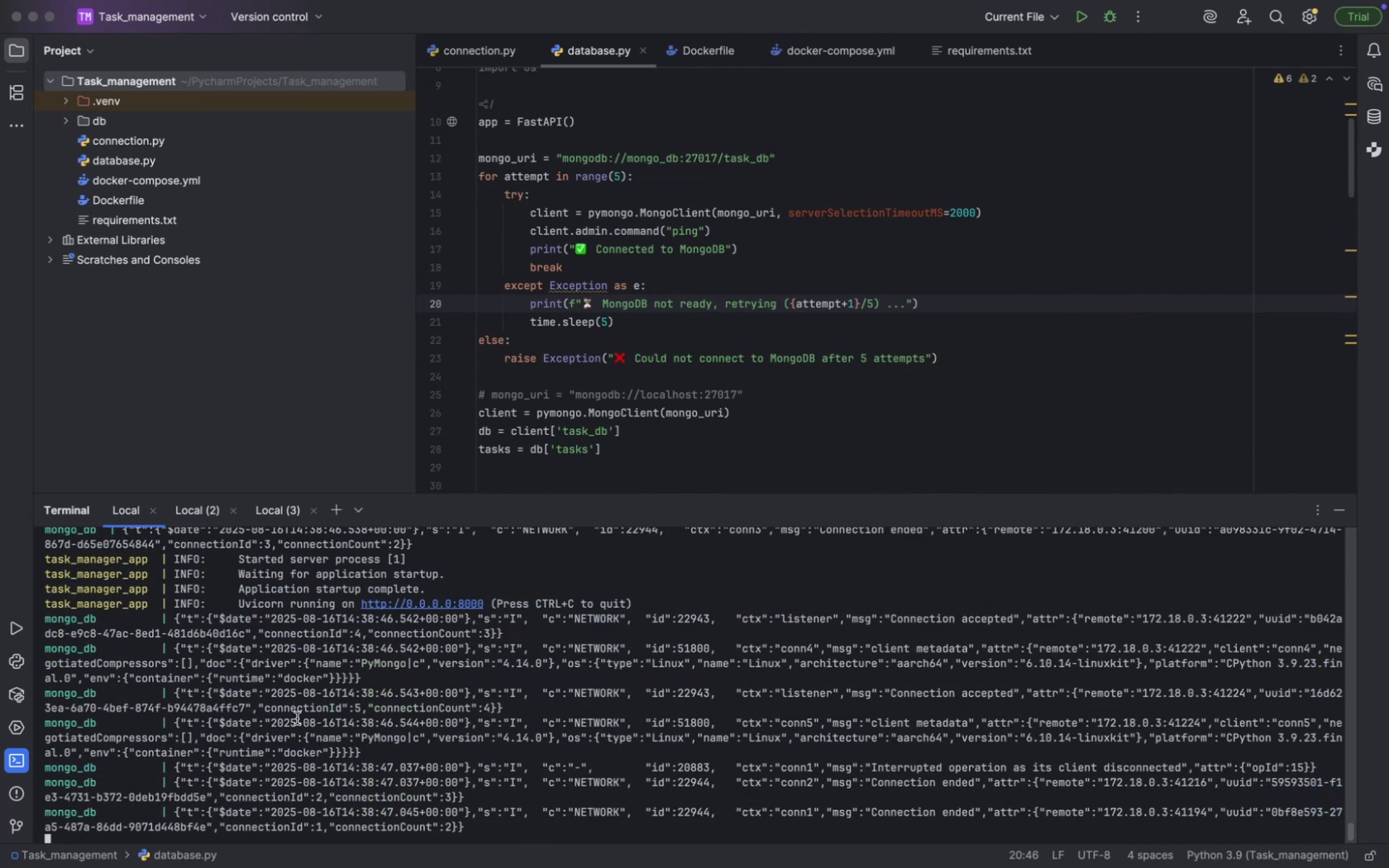 
scroll: coordinate [297, 718], scroll_direction: down, amount: 20.0
 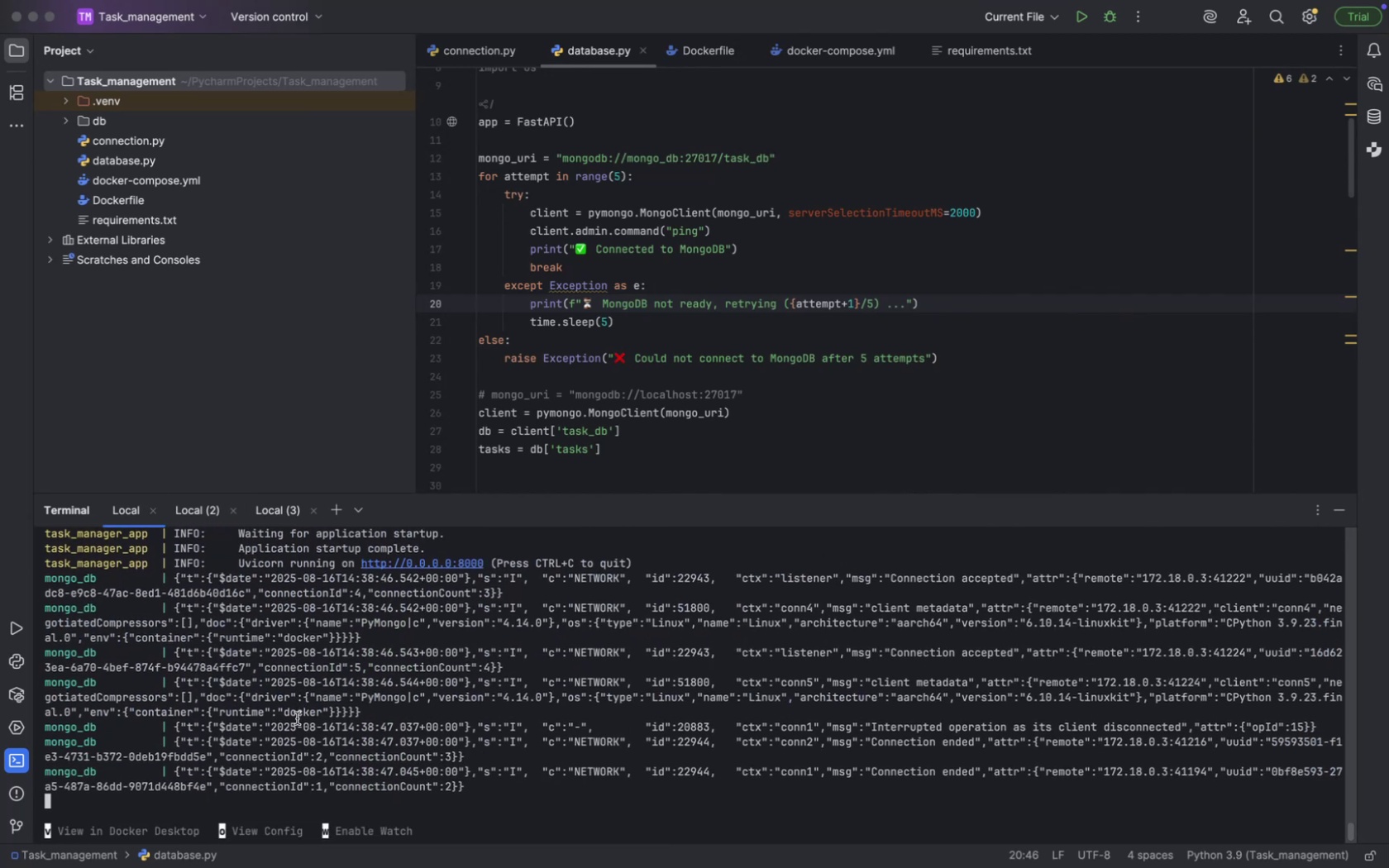 
scroll: coordinate [297, 718], scroll_direction: up, amount: 15.0
 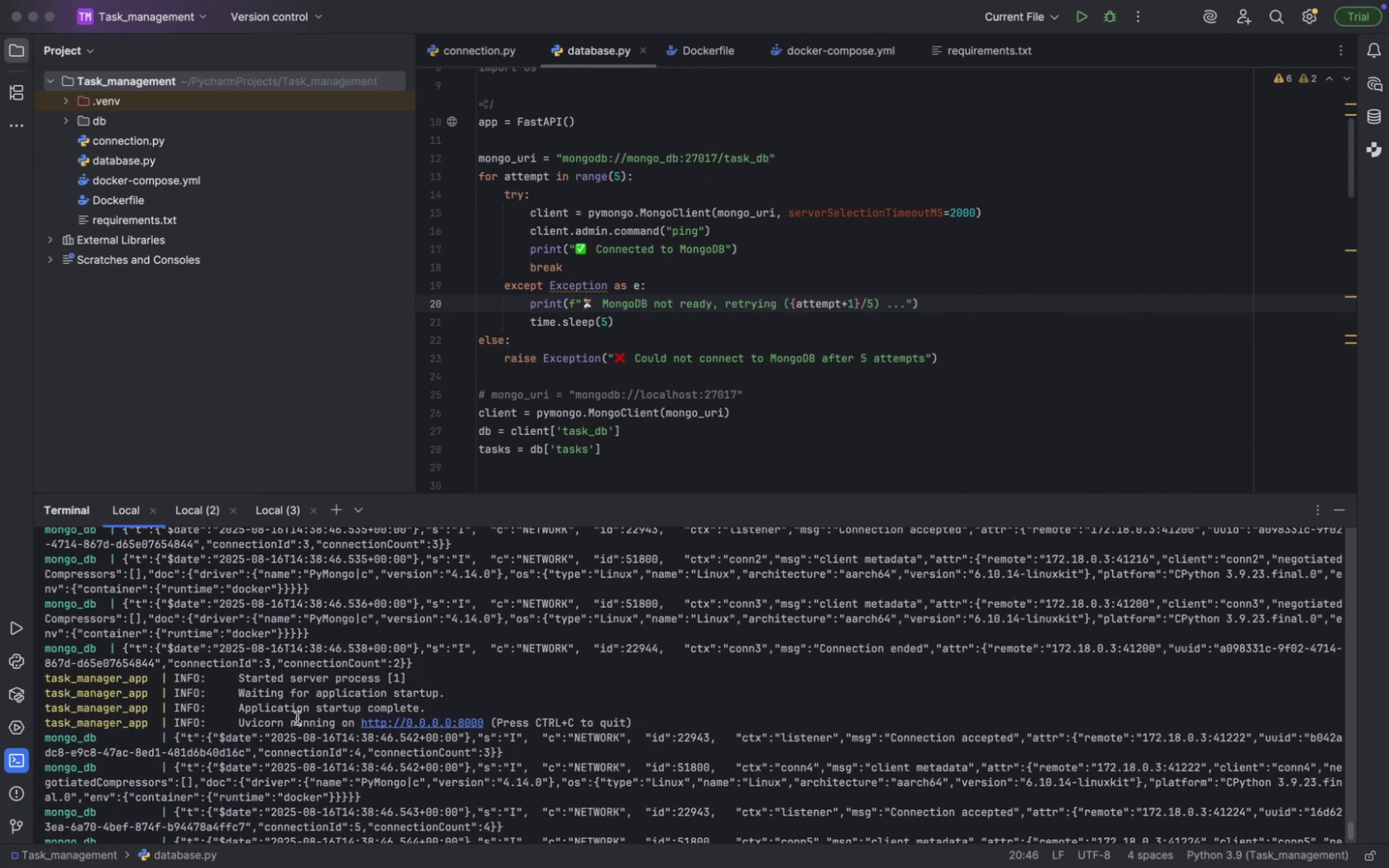 
scroll: coordinate [297, 718], scroll_direction: down, amount: 43.0
 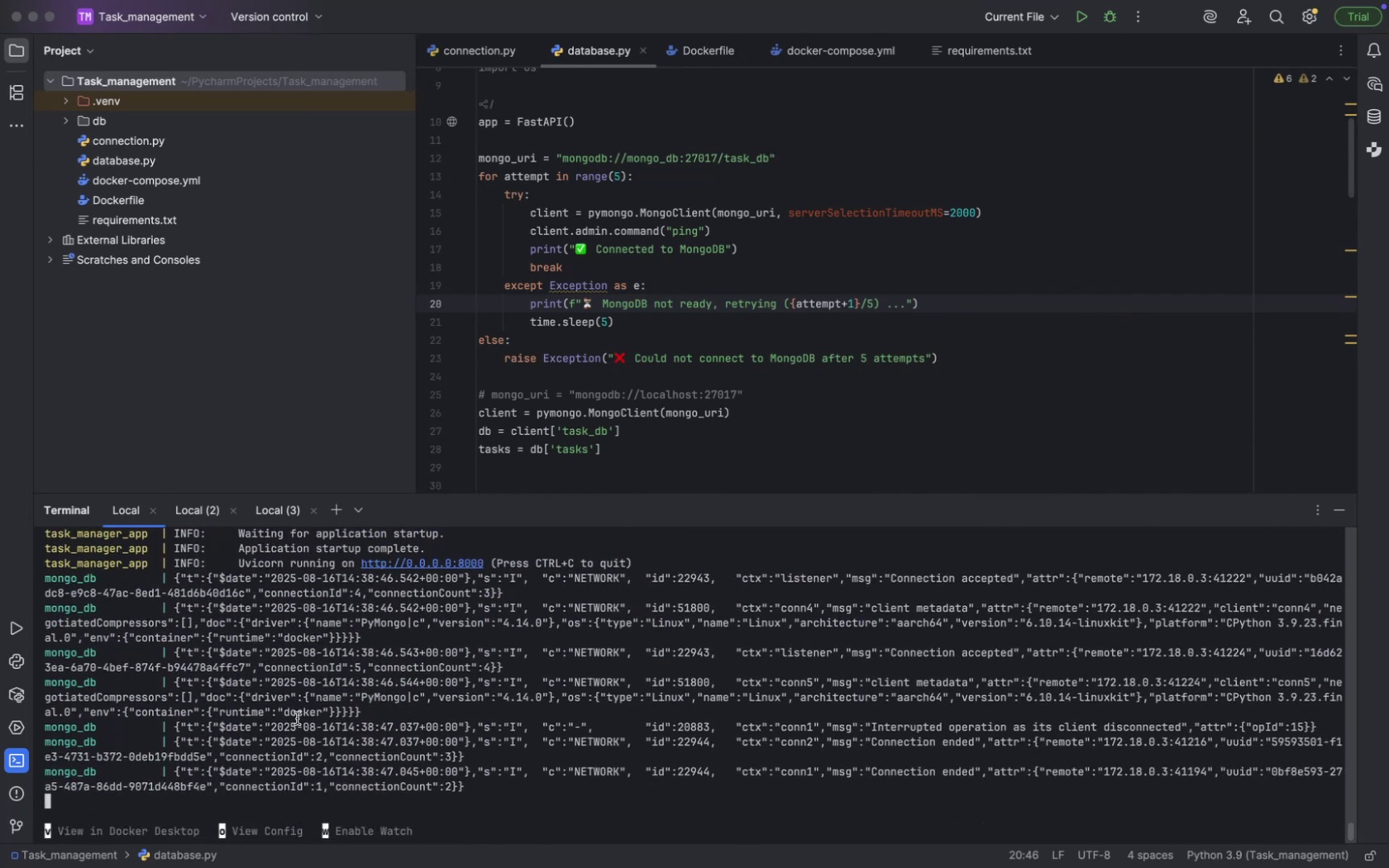 
key(Meta+CommandLeft)
 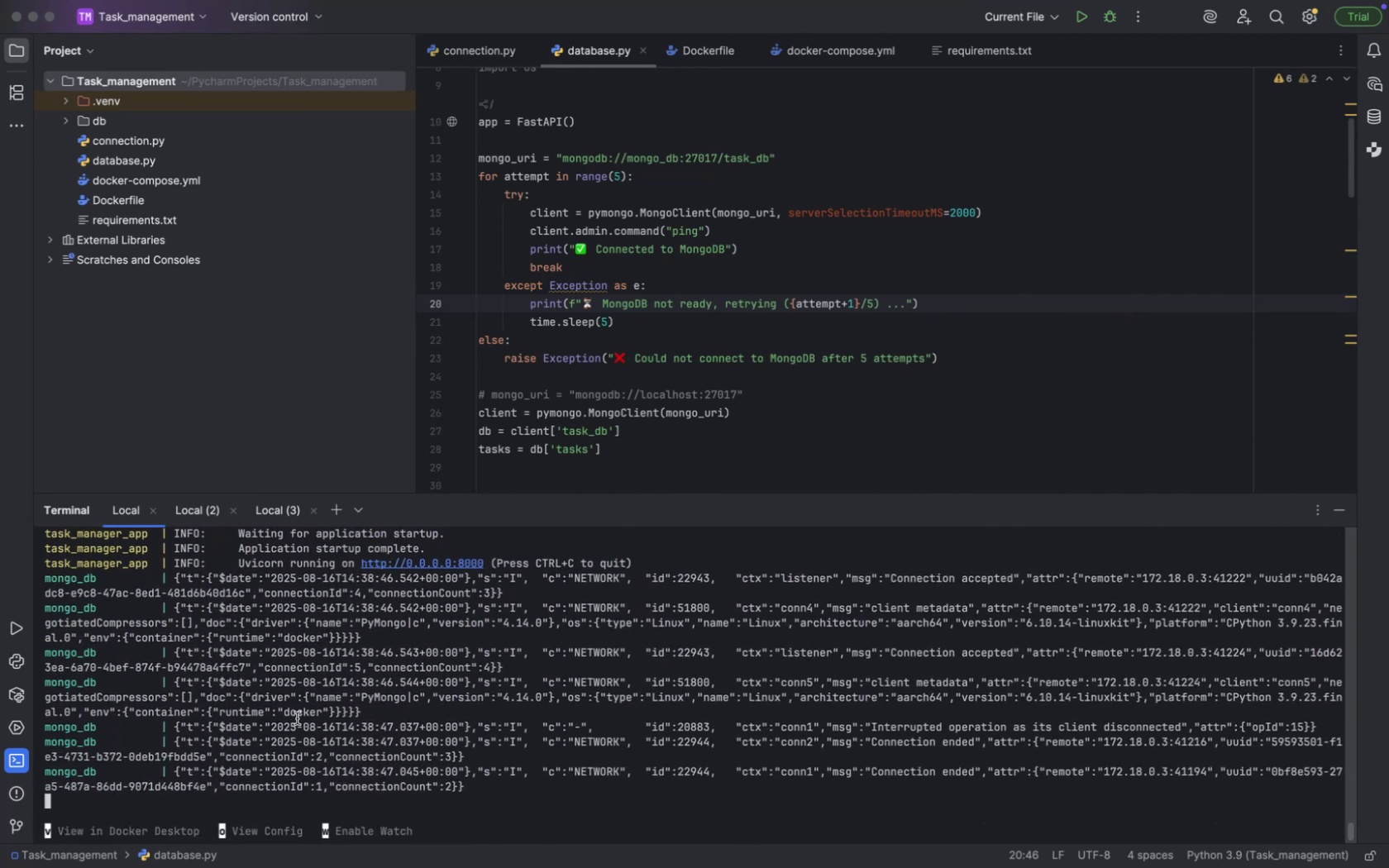 
key(Meta+Tab)
 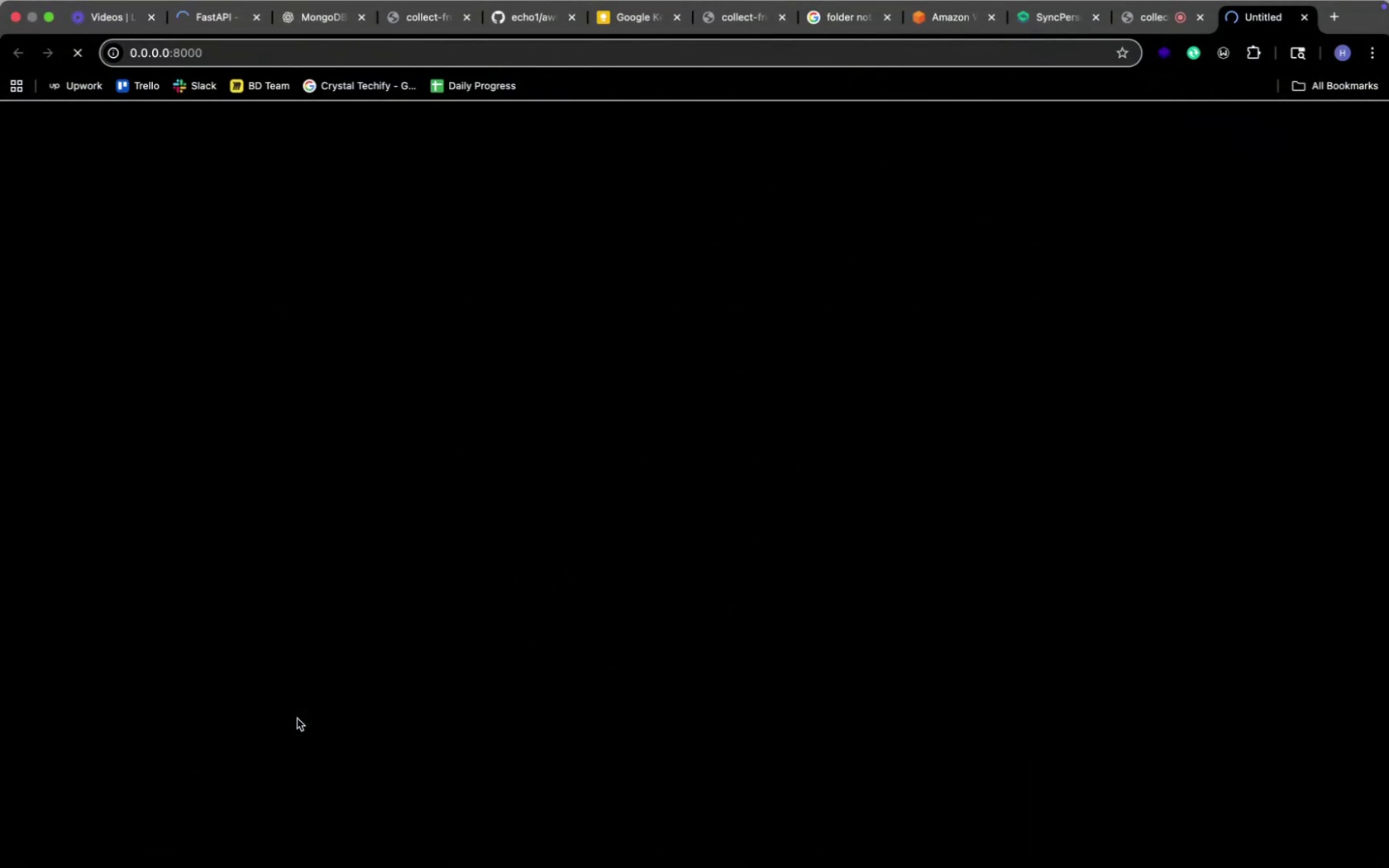 
key(Meta+CommandLeft)
 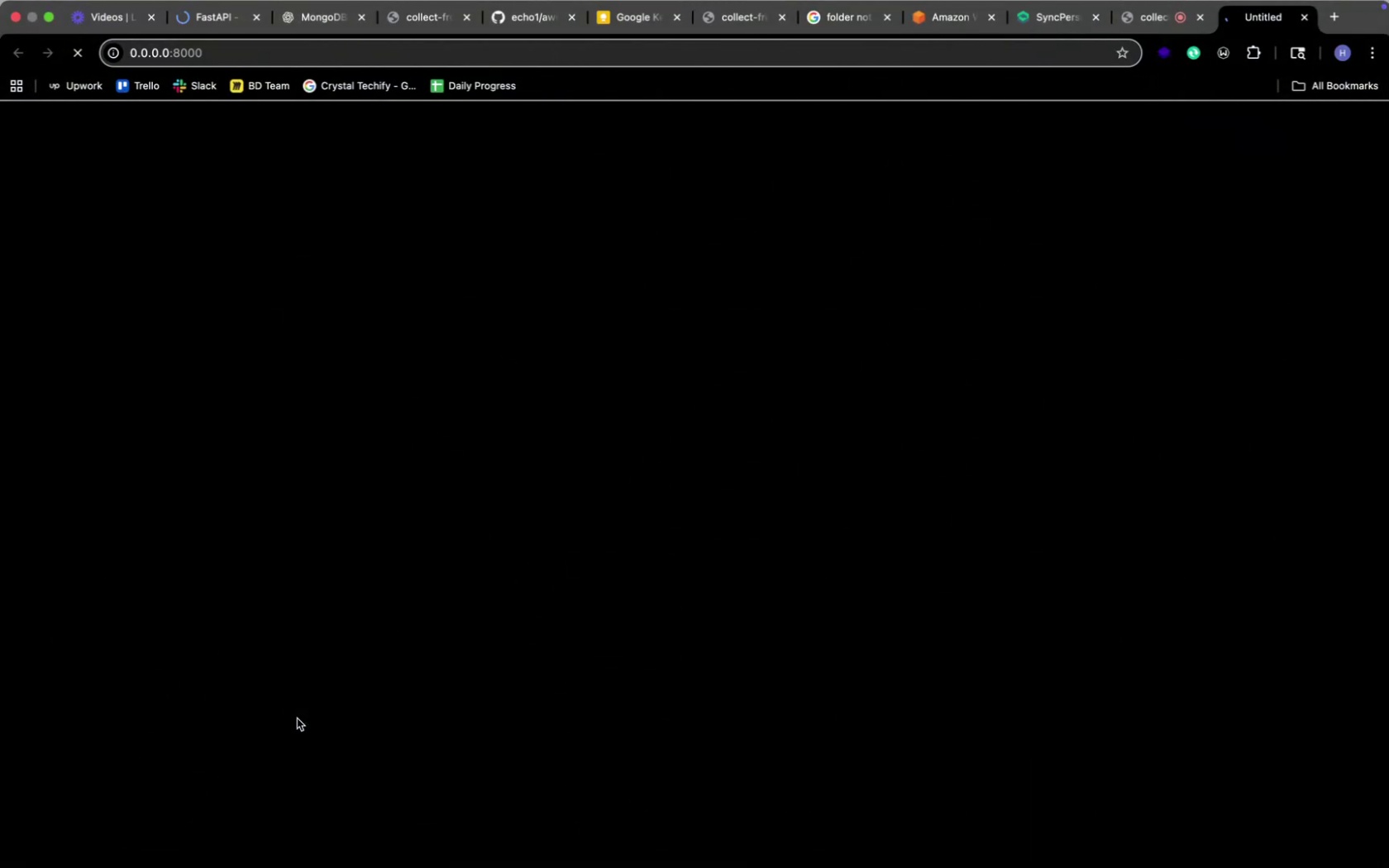 
key(Meta+Tab)
 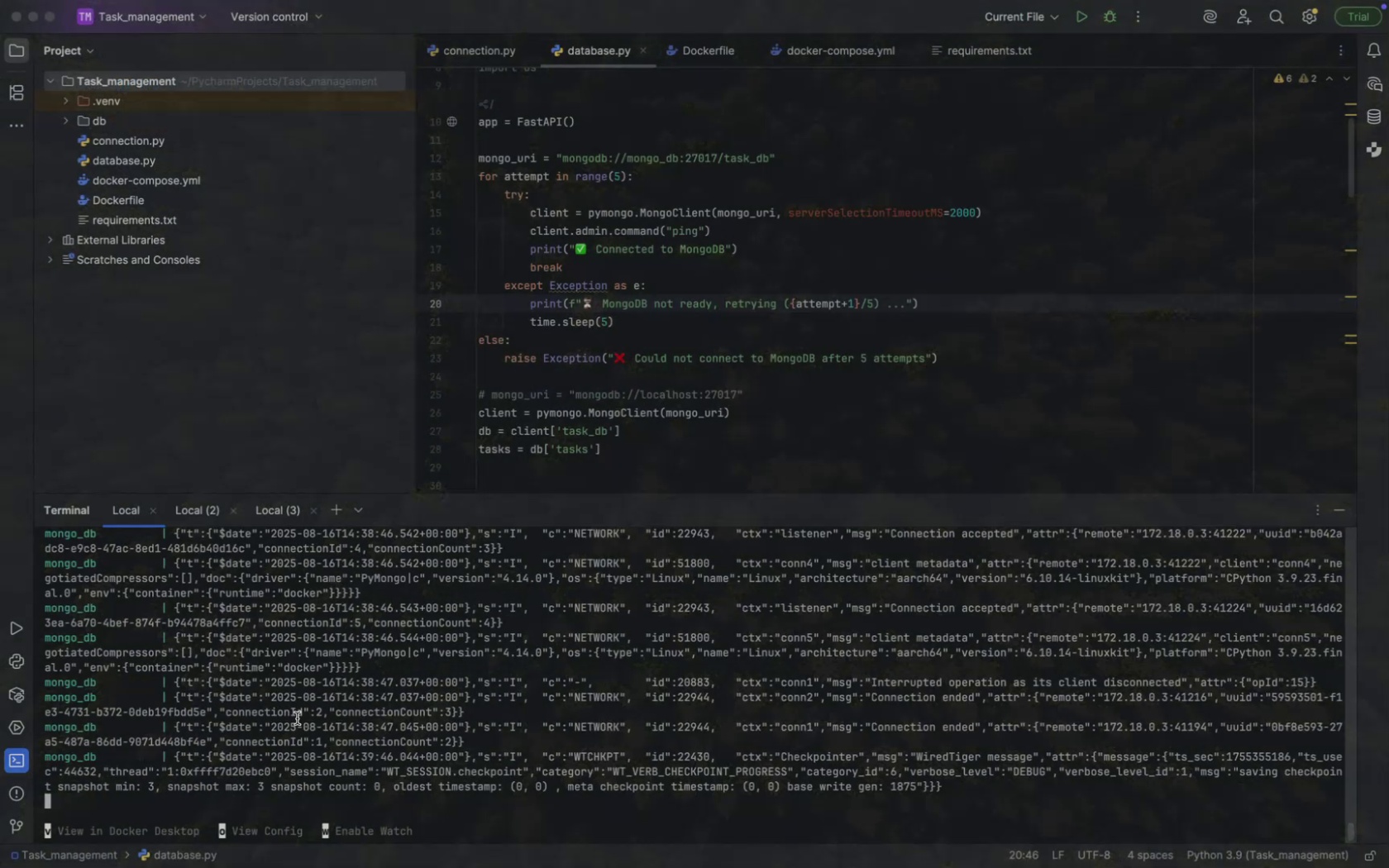 
key(Meta+CommandLeft)
 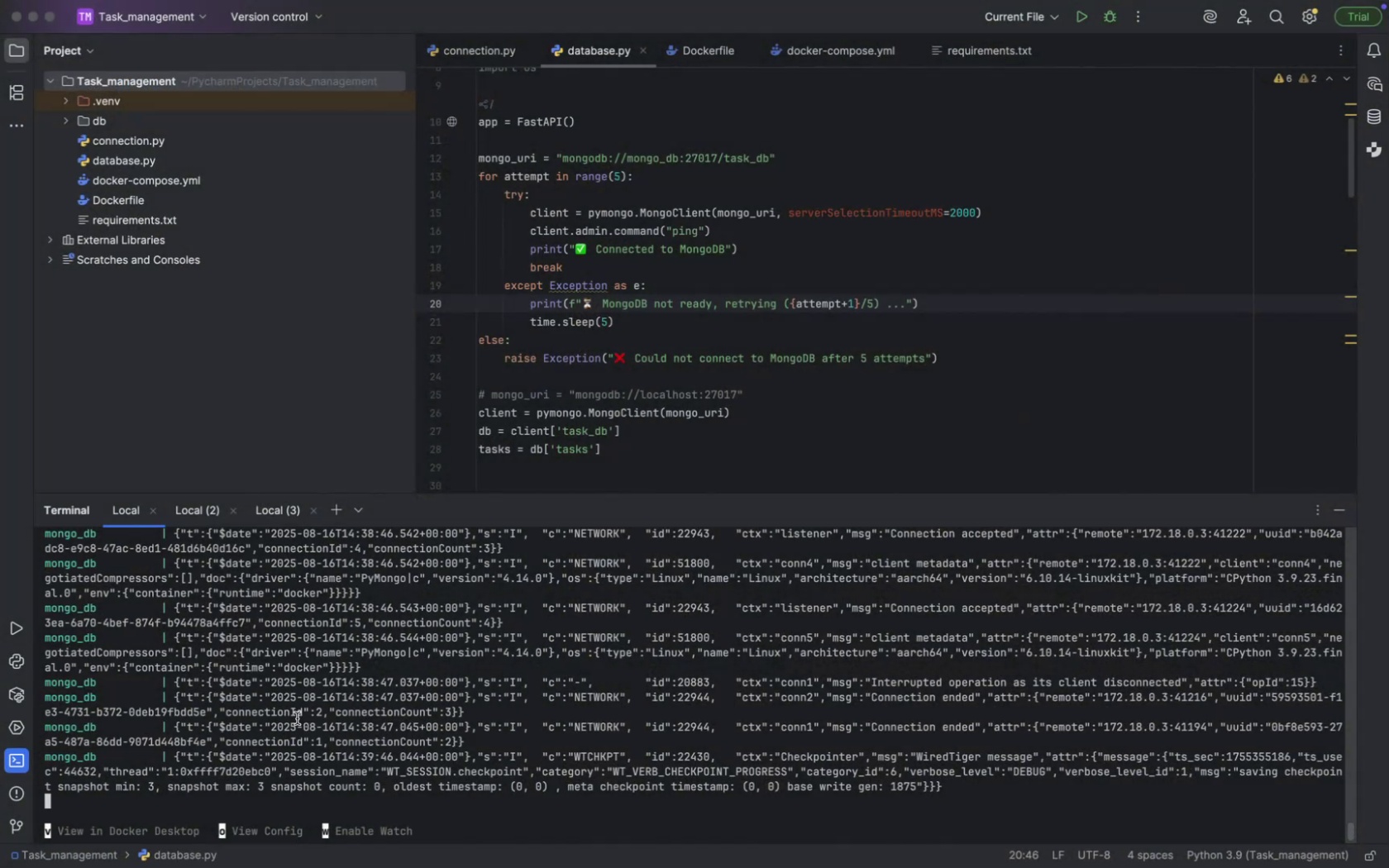 
key(Meta+Tab)
 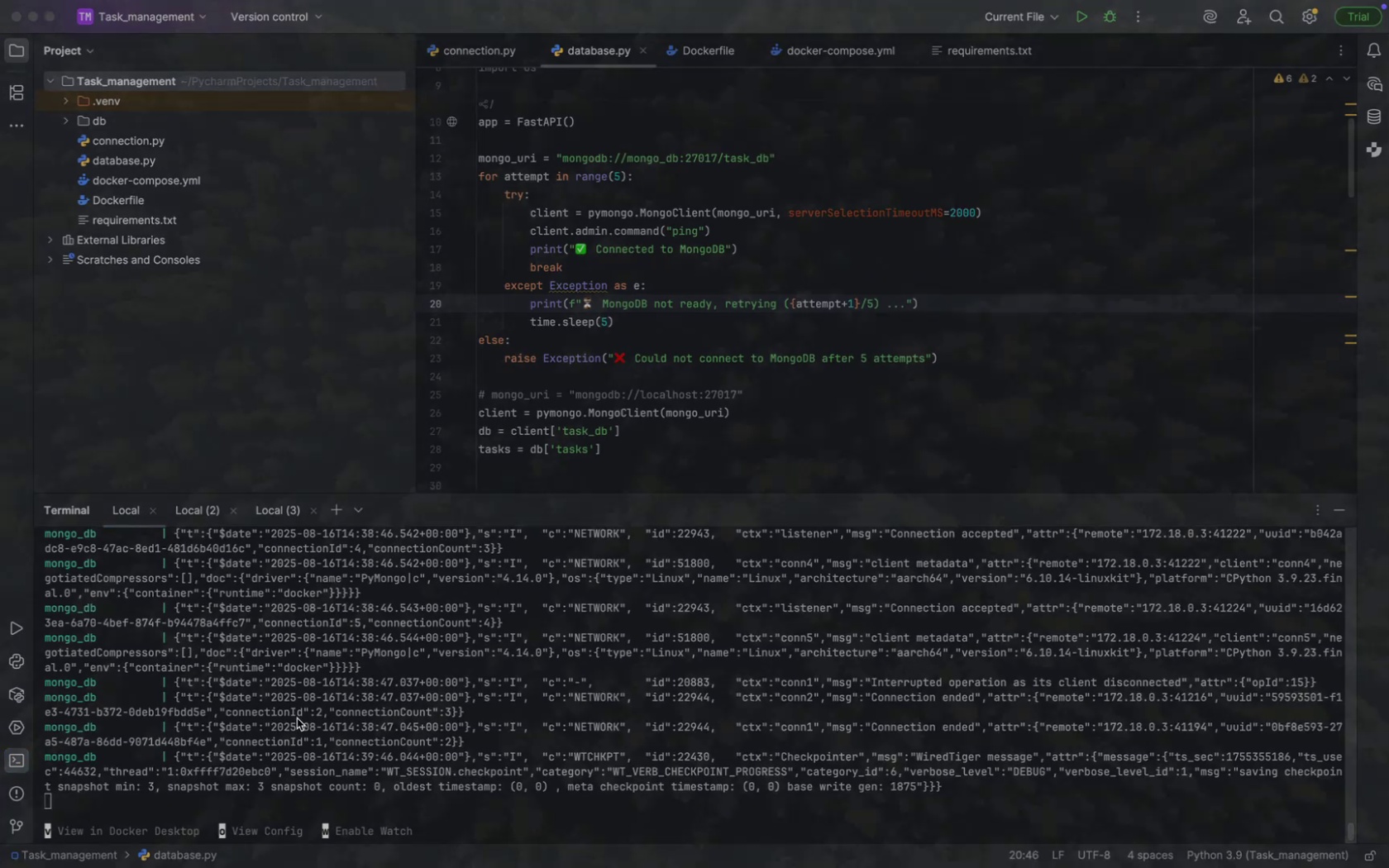 
key(Meta+CommandLeft)
 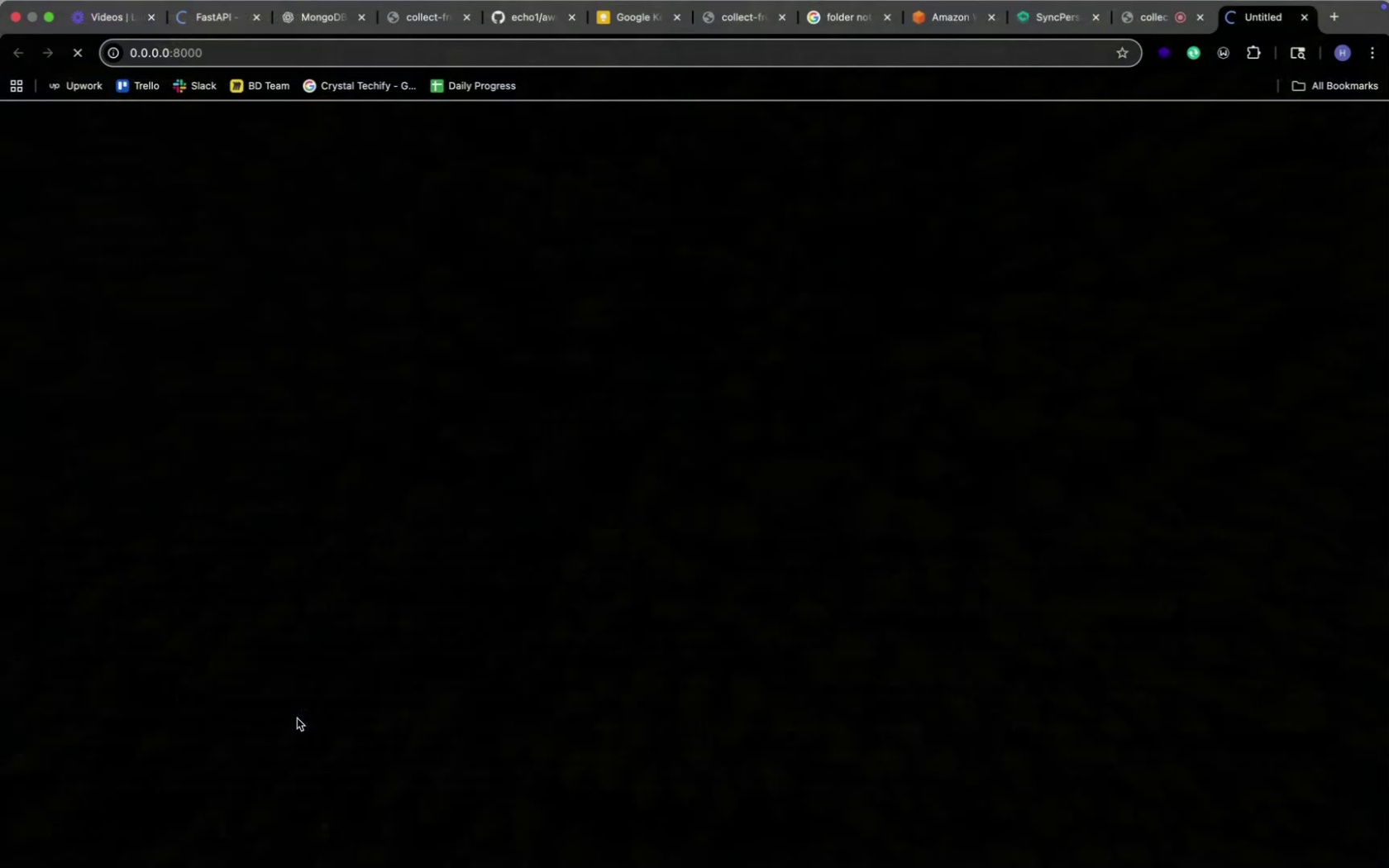 
key(Meta+Tab)
 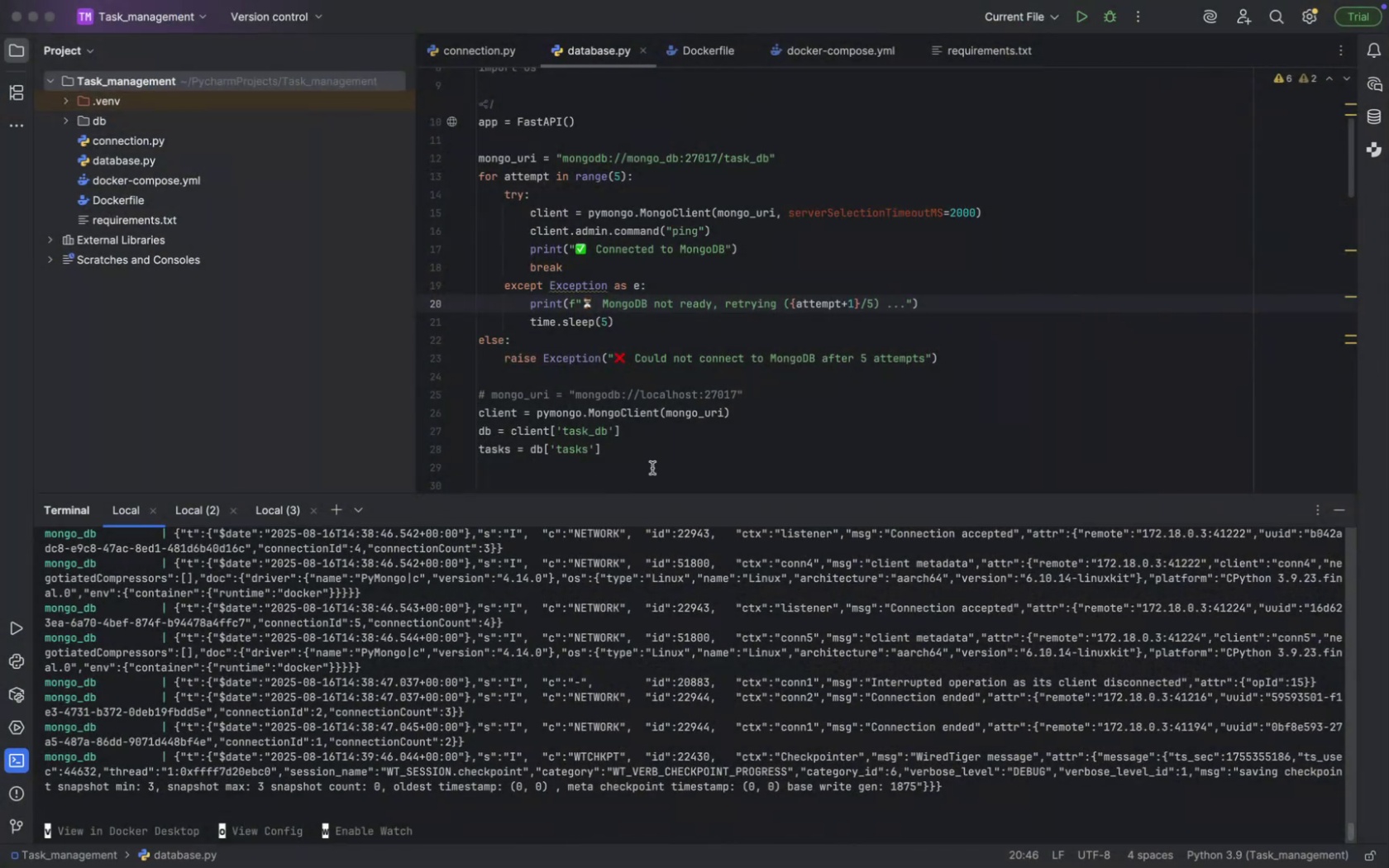 
scroll: coordinate [702, 451], scroll_direction: down, amount: 3.0
 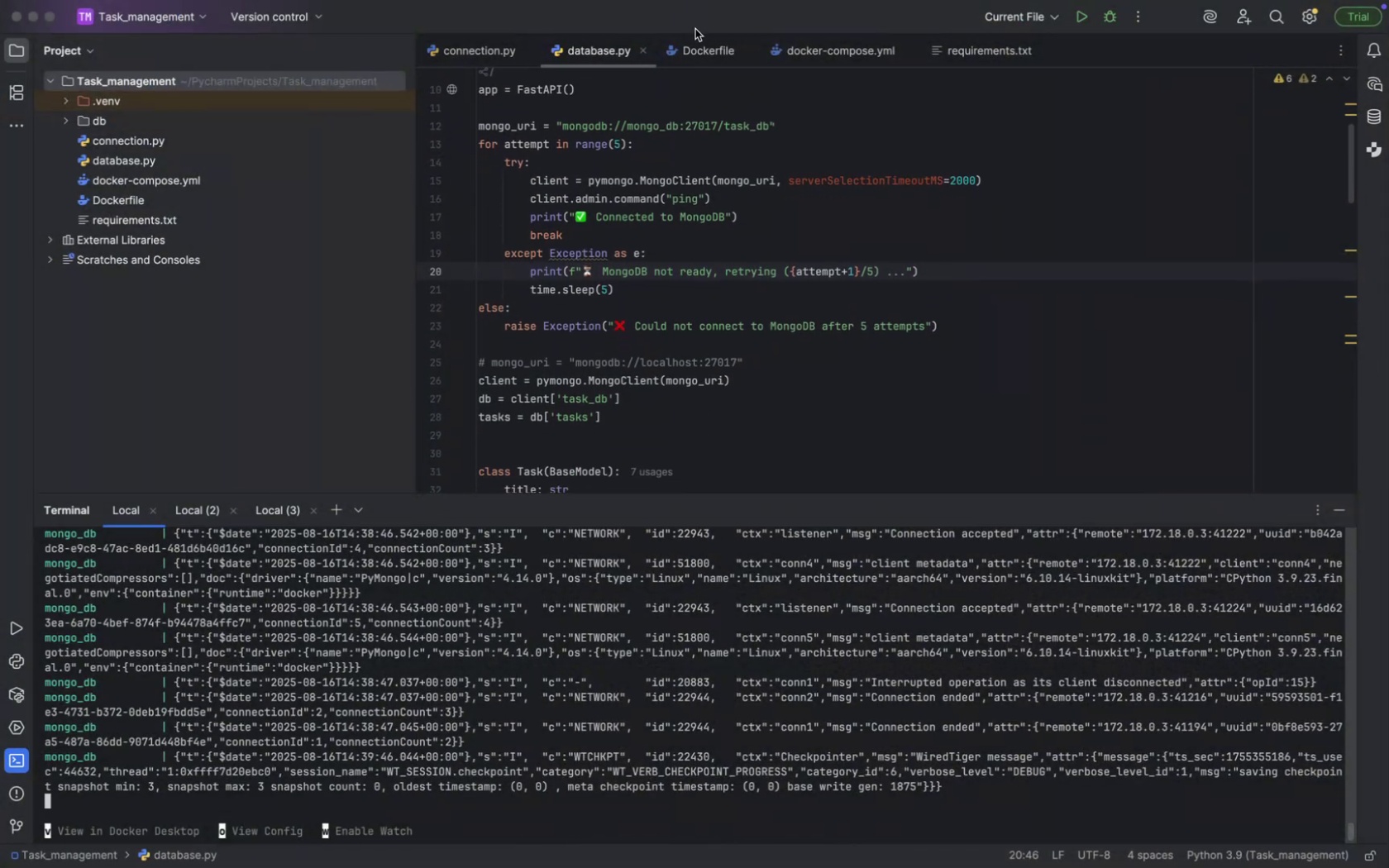 
left_click([698, 40])
 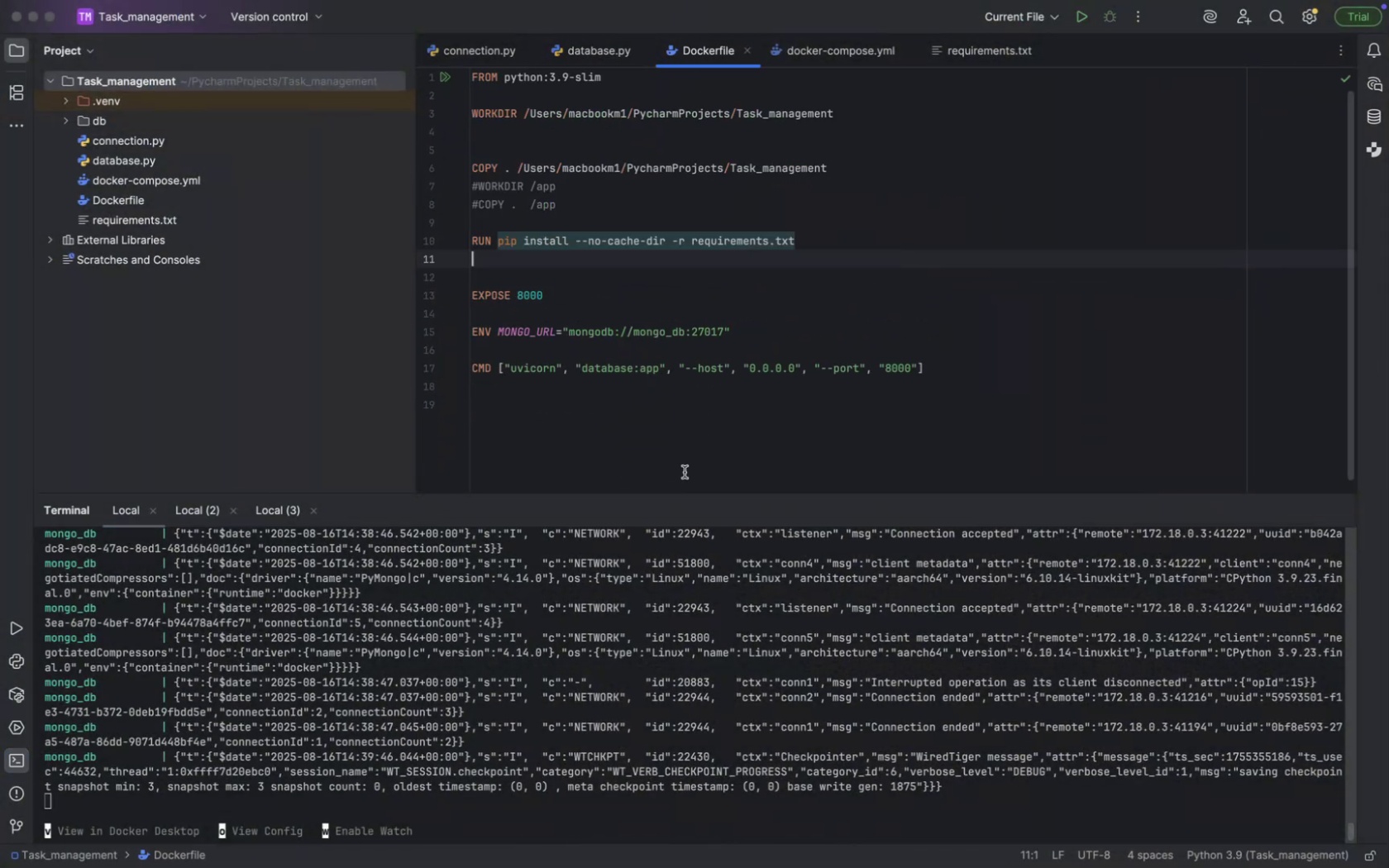 
scroll: coordinate [670, 327], scroll_direction: up, amount: 32.0
 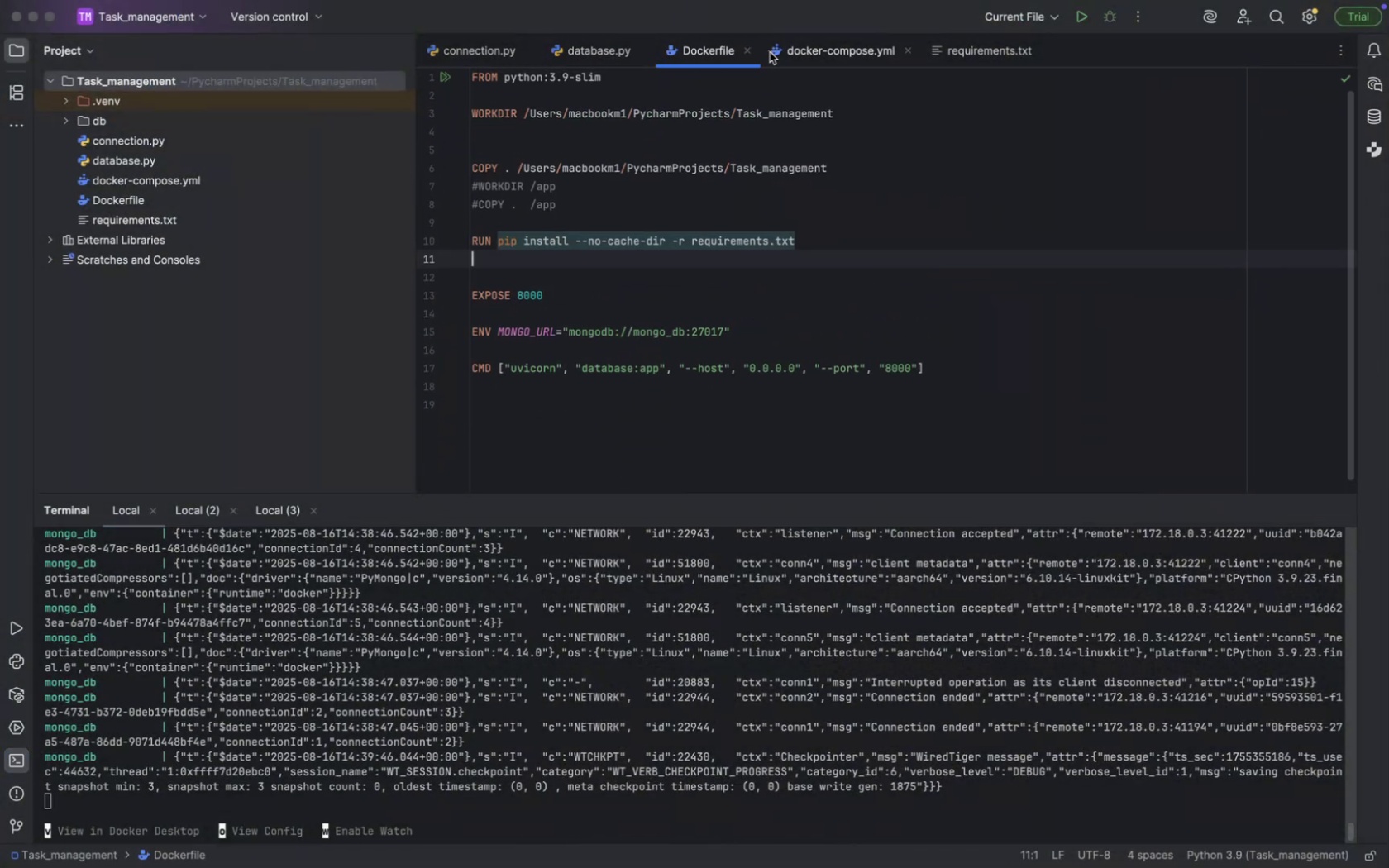 
left_click([773, 52])
 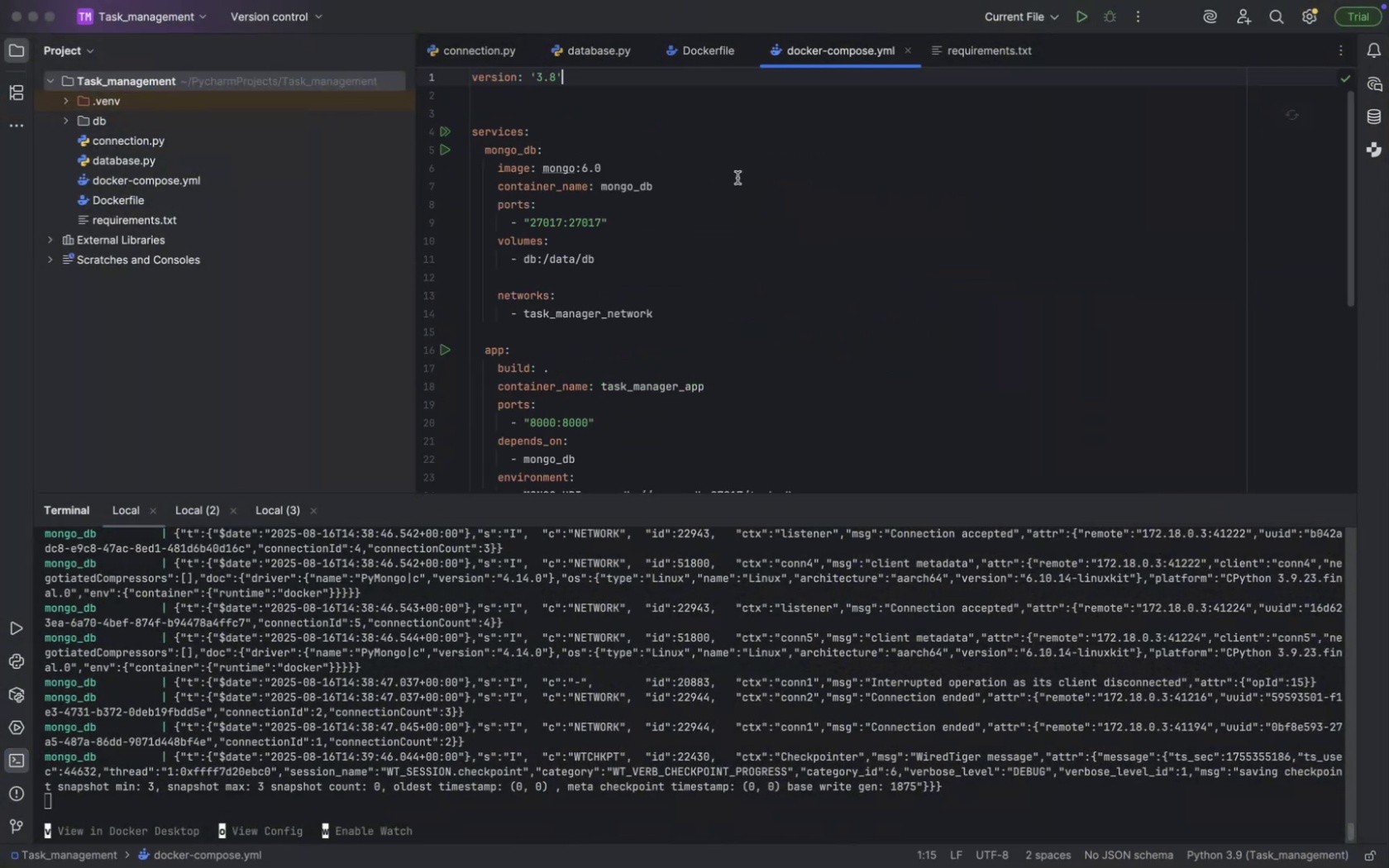 
scroll: coordinate [737, 179], scroll_direction: down, amount: 43.0
 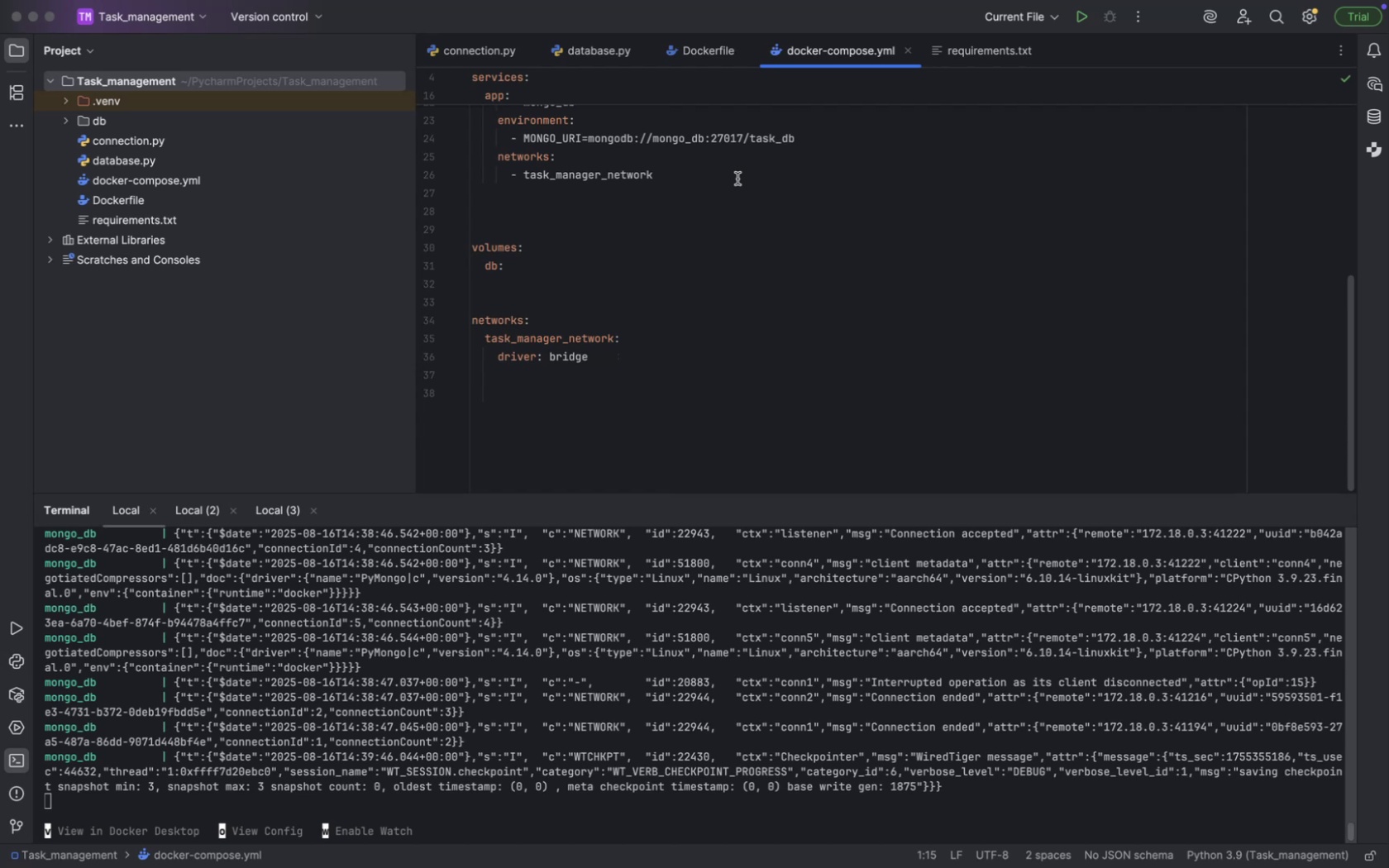 
wait(5.01)
 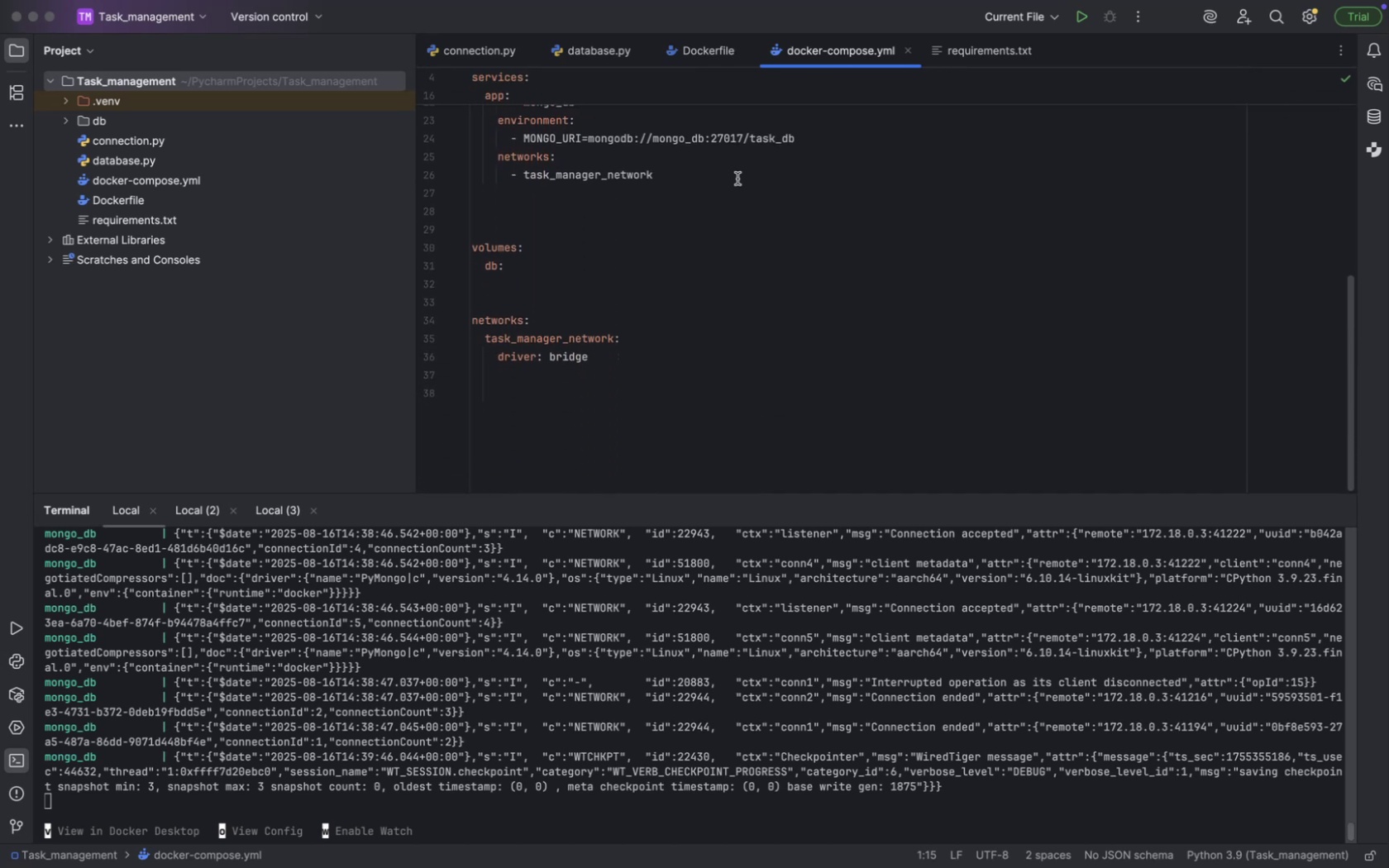 
scroll: coordinate [737, 179], scroll_direction: up, amount: 22.0
 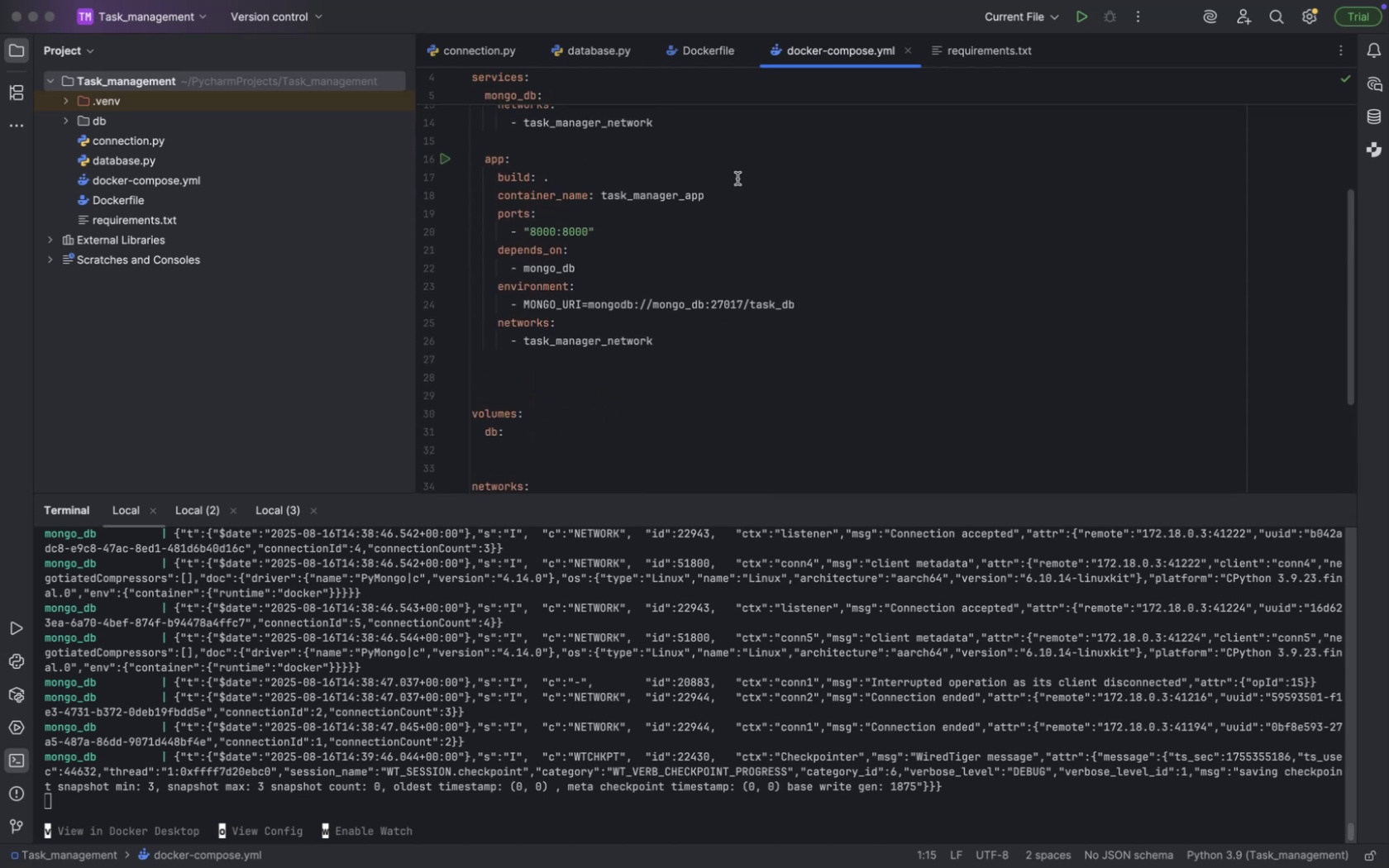 
wait(8.82)
 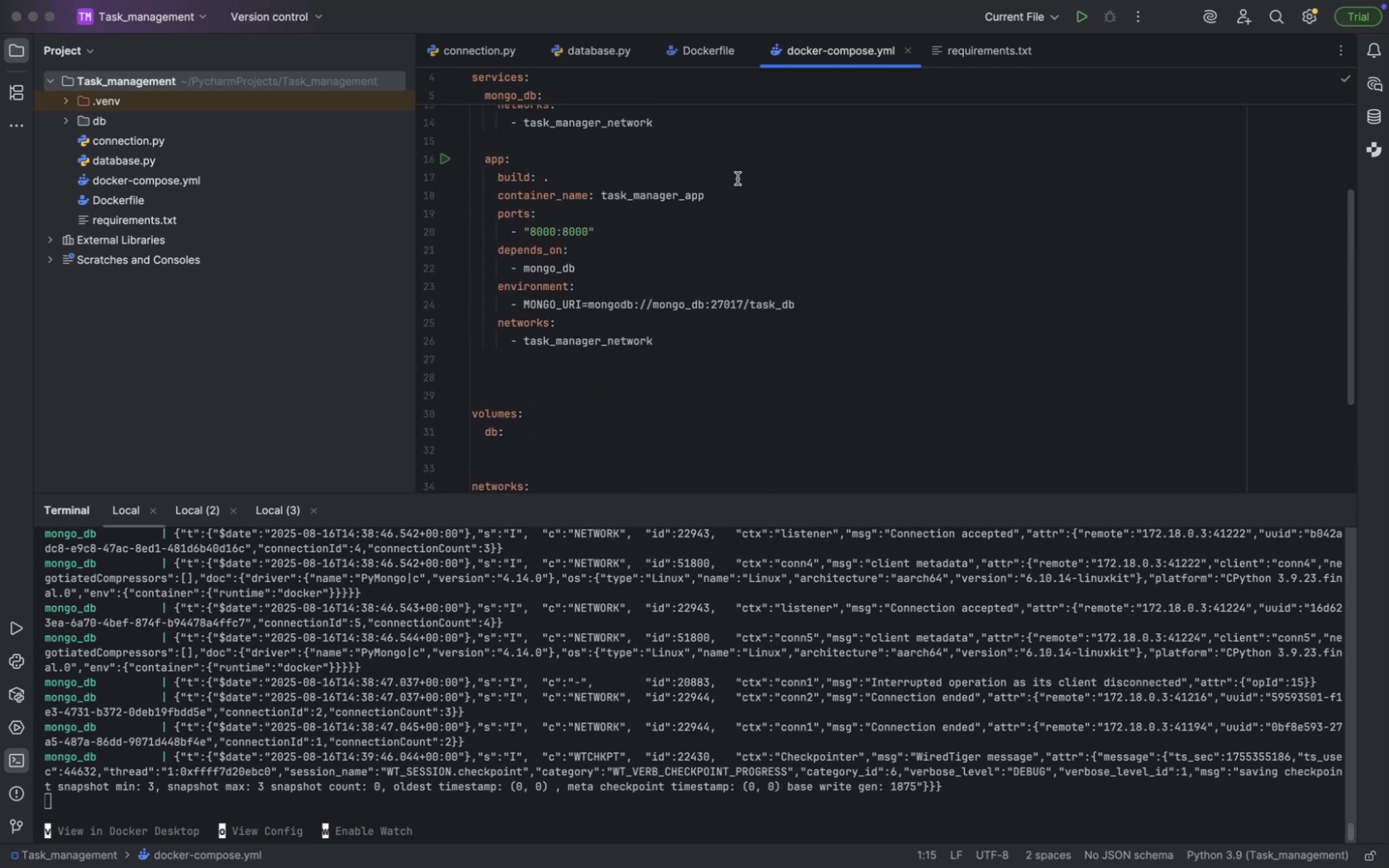 
scroll: coordinate [737, 179], scroll_direction: up, amount: 4.0
 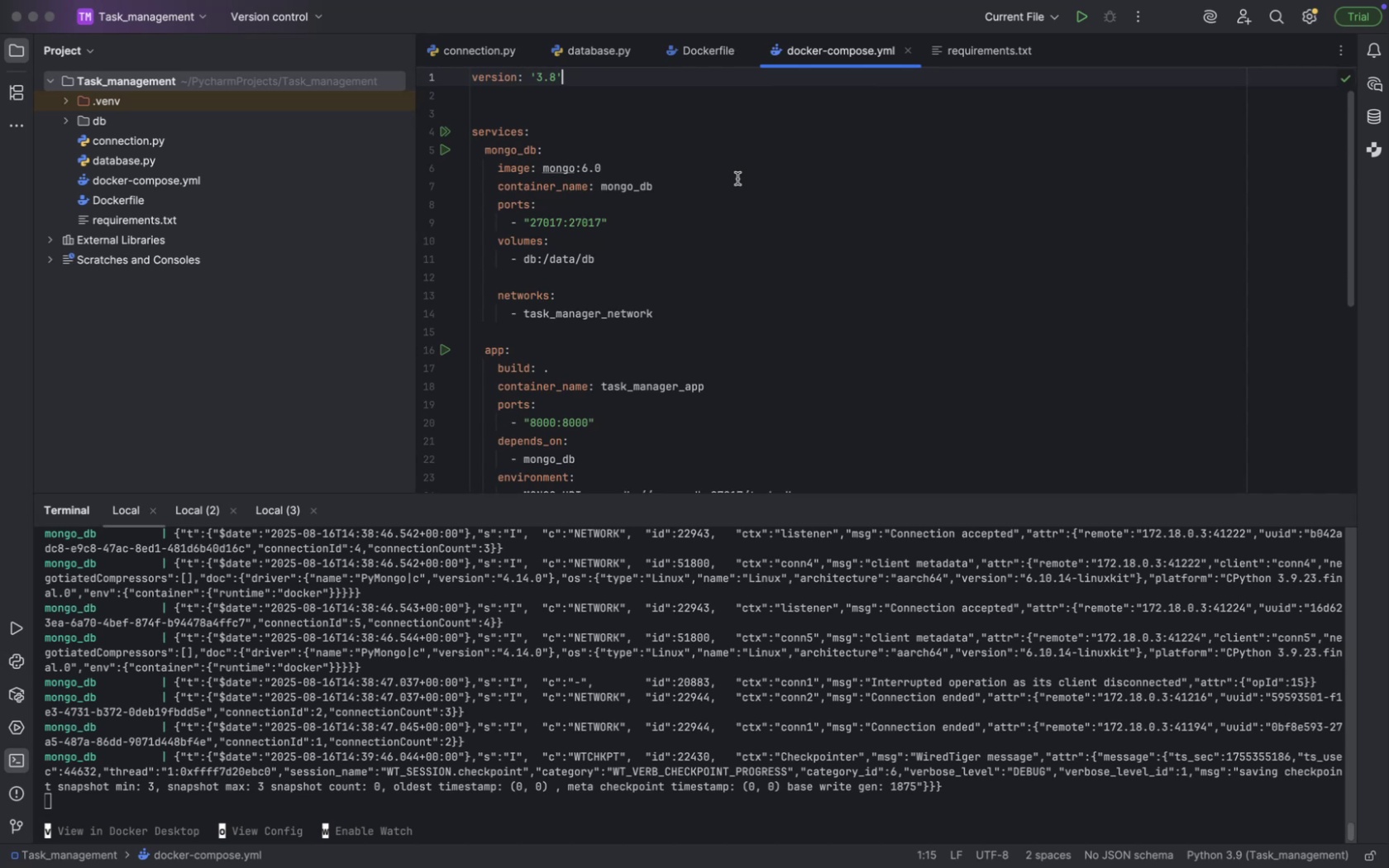 
wait(29.2)
 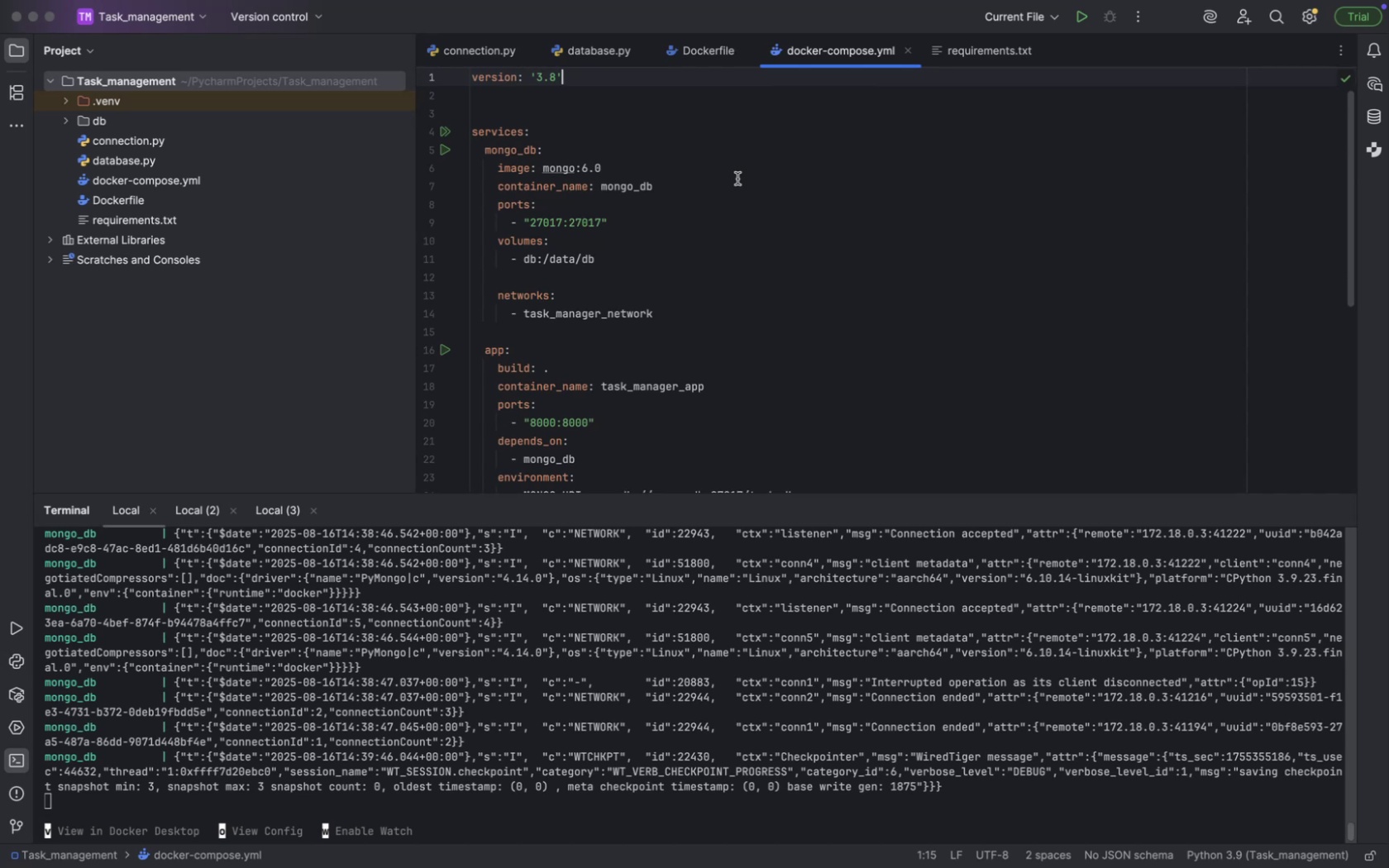 
left_click([715, 697])
 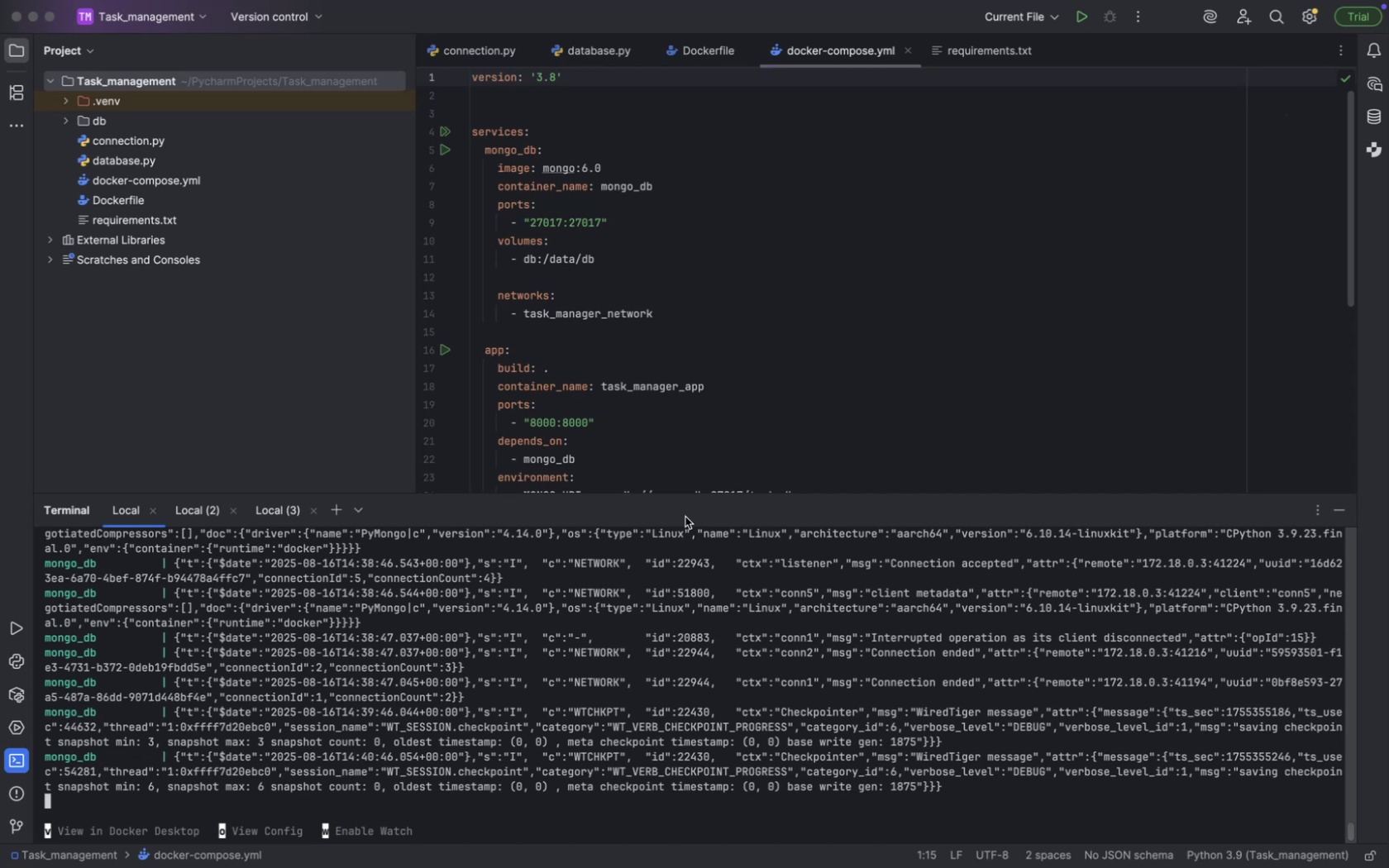 
scroll: coordinate [694, 269], scroll_direction: down, amount: 11.0
 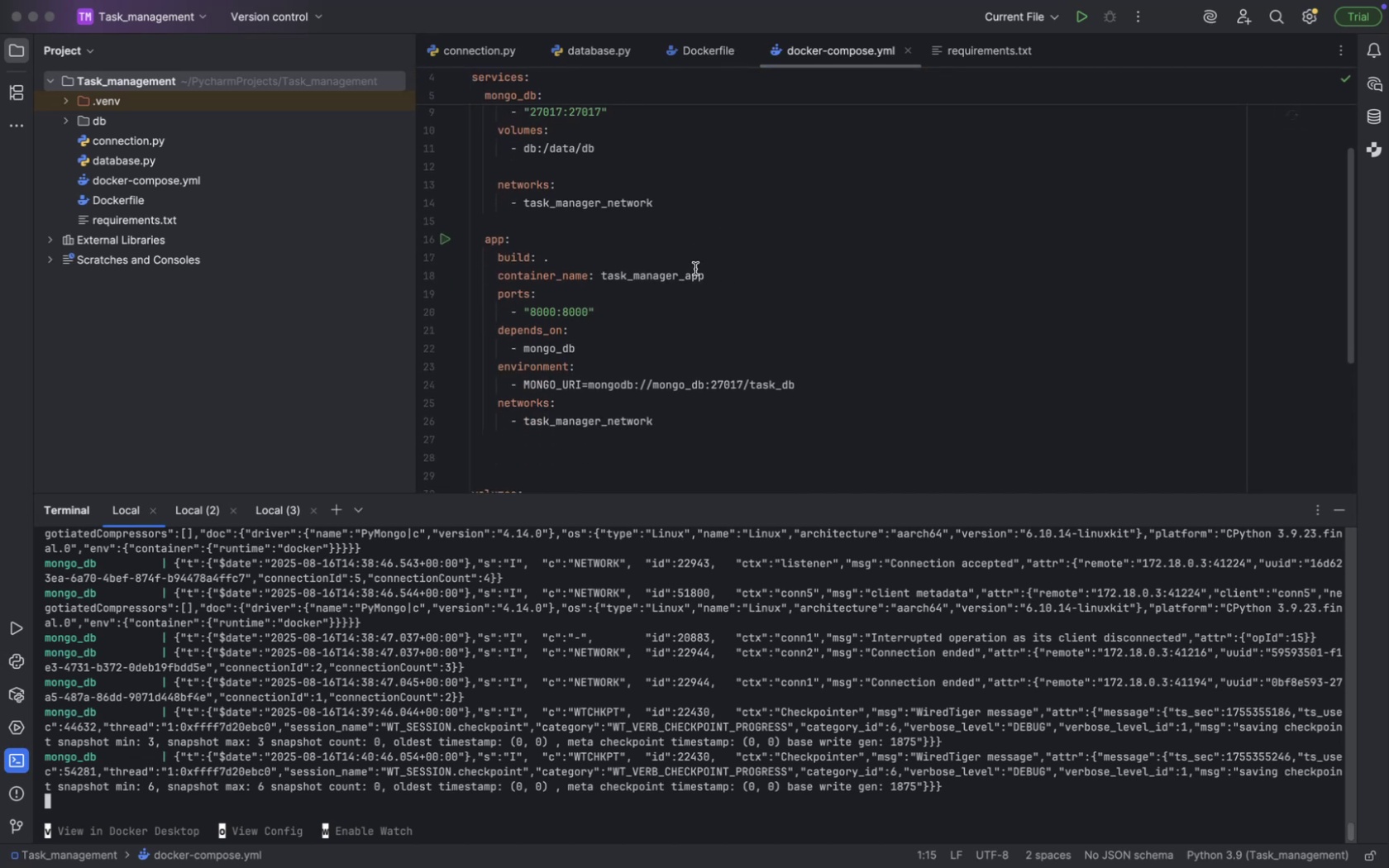 
scroll: coordinate [694, 269], scroll_direction: up, amount: 11.0
 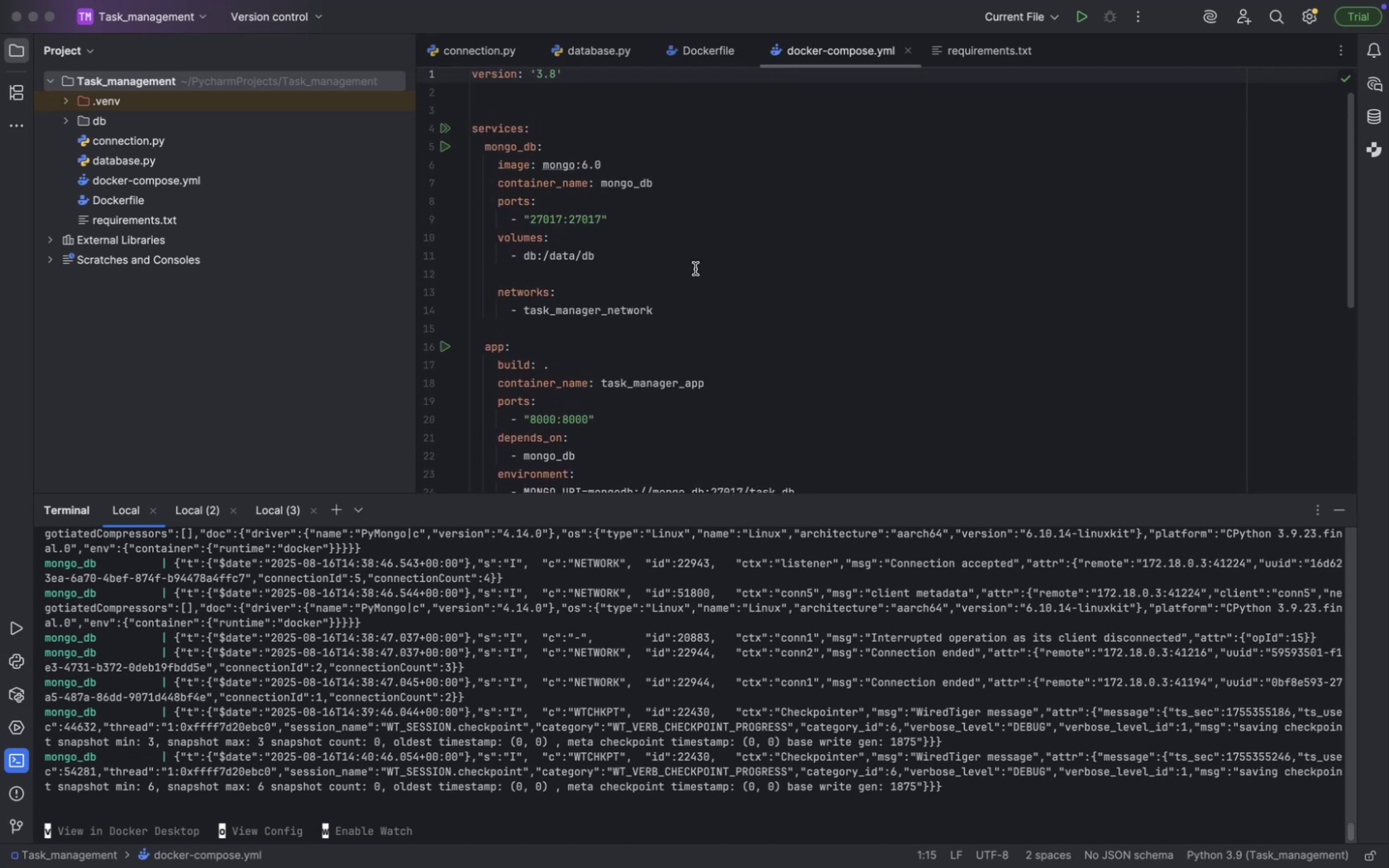 
scroll: coordinate [694, 269], scroll_direction: none, amount: 0.0
 